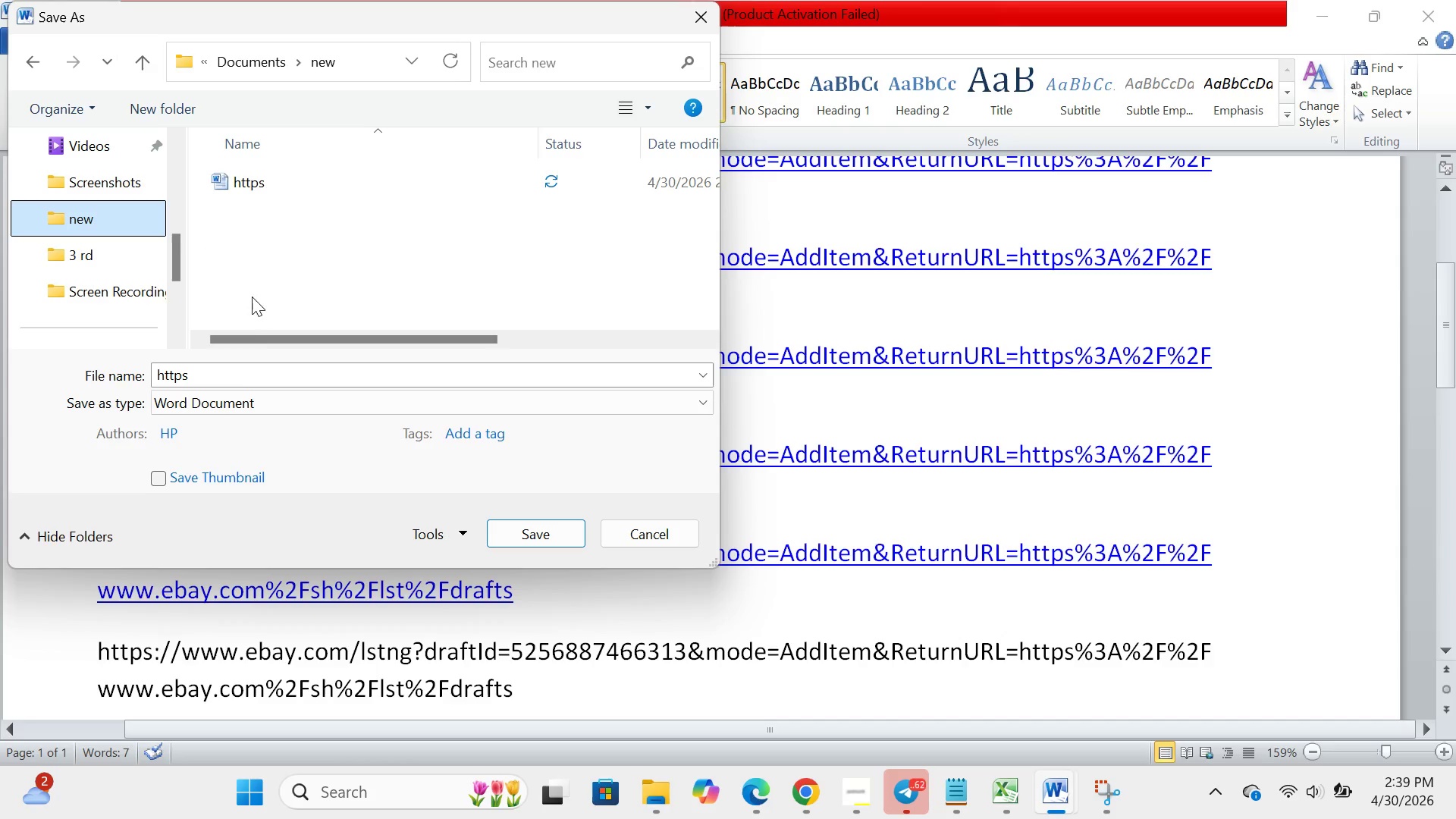 
left_click([237, 365])
 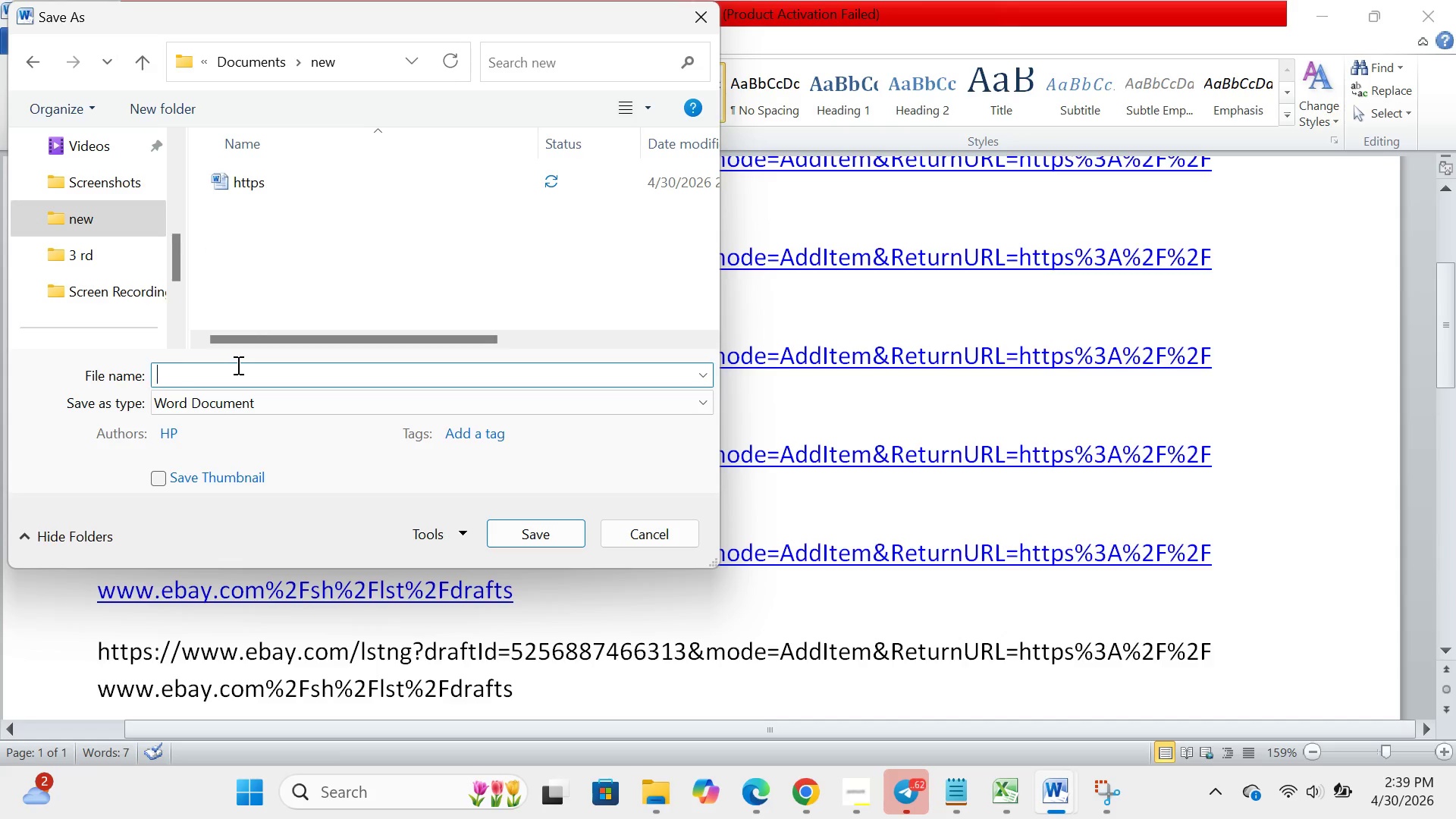 
key(Backspace)
type(ebay_listings_part1_exprt)
 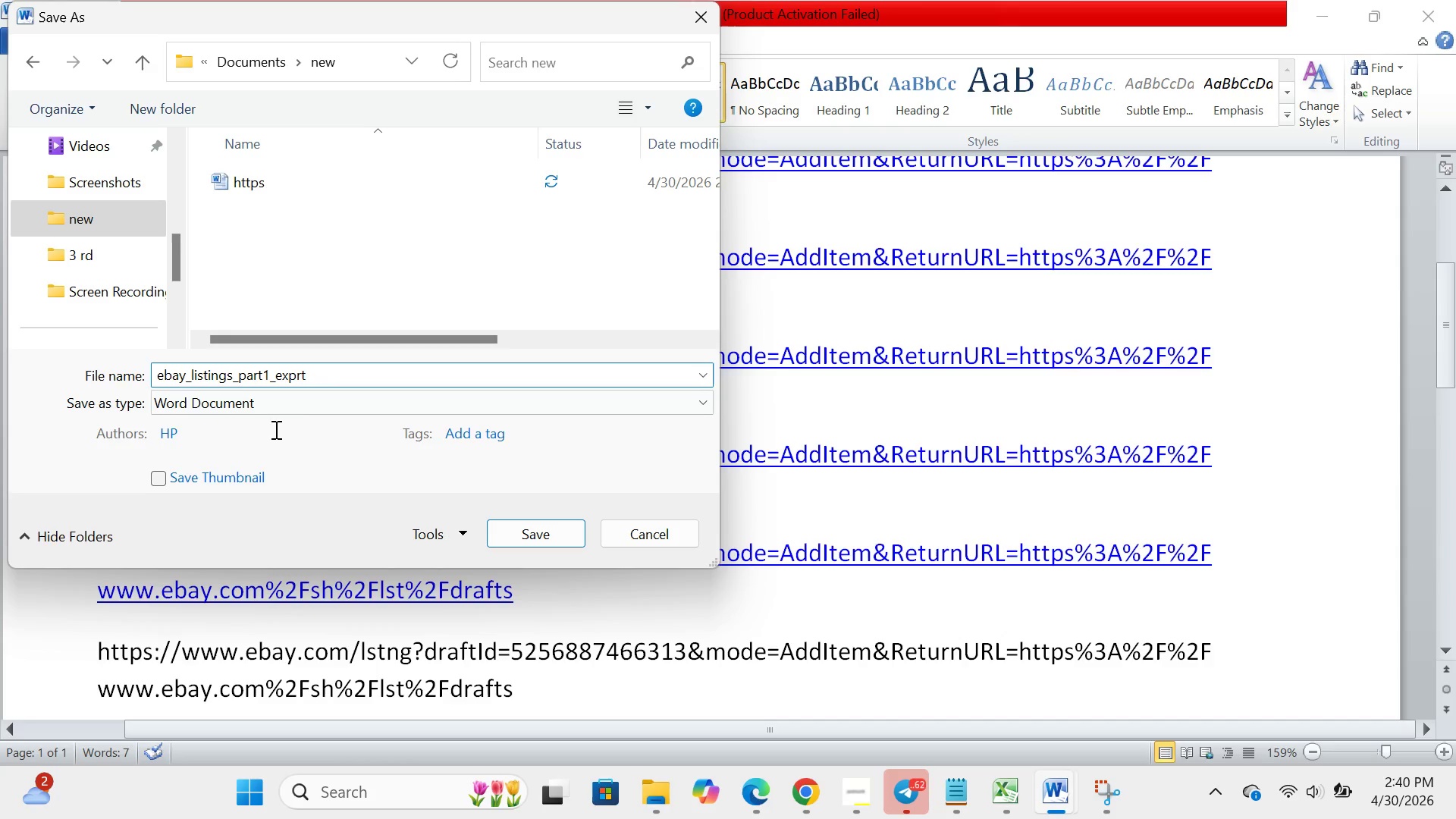 
wait(6.75)
 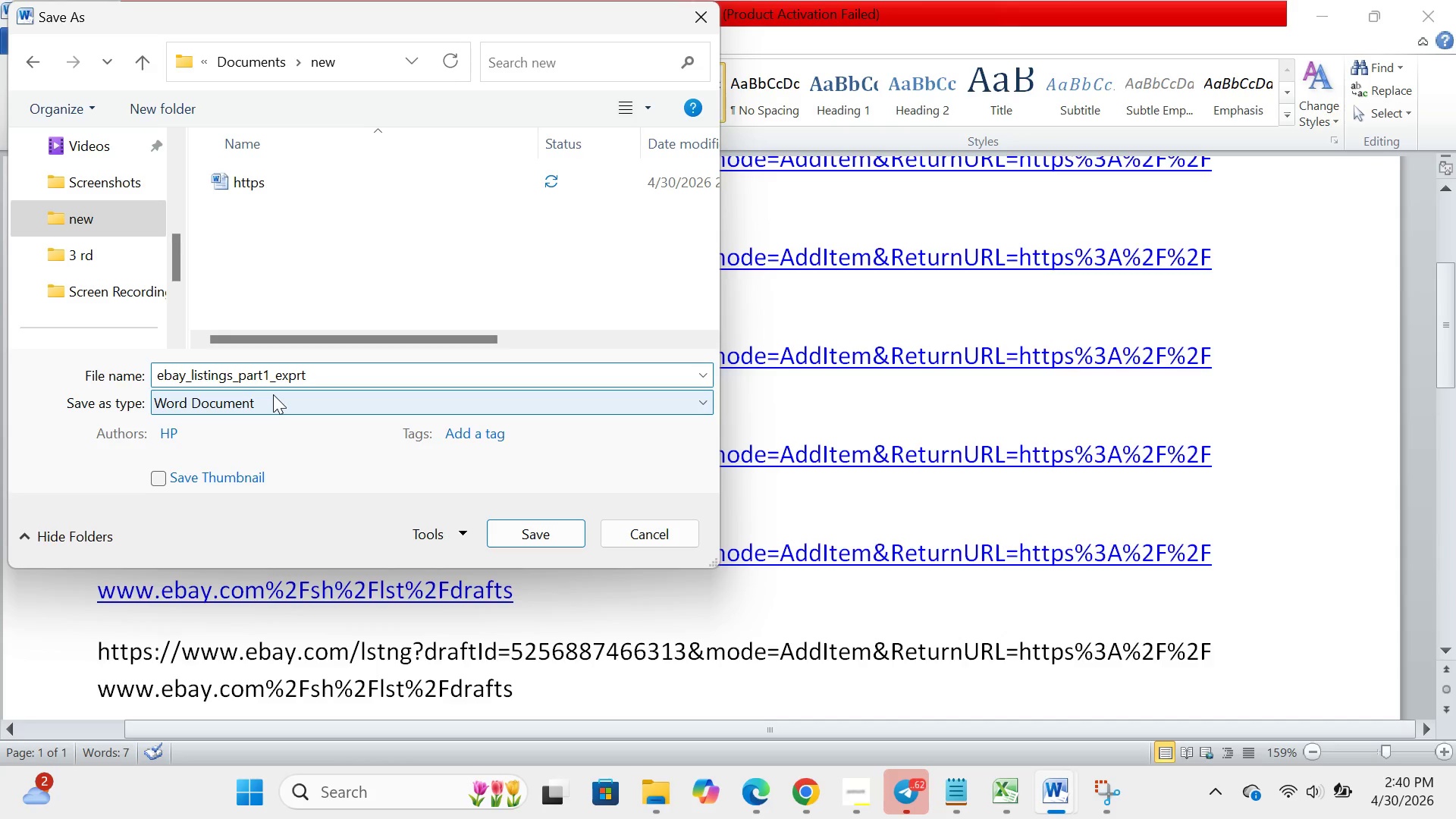 
left_click([269, 378])
 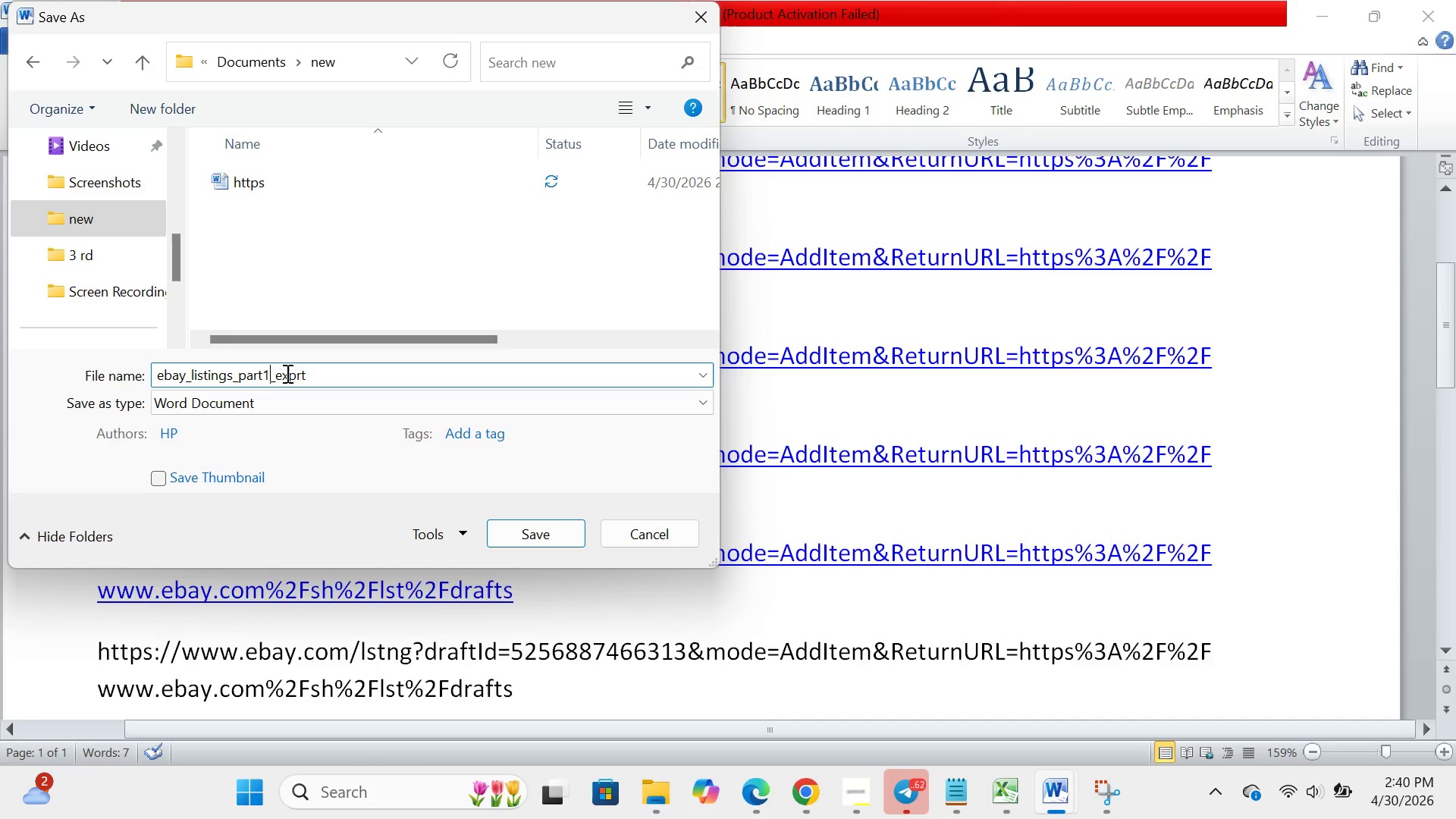 
left_click([320, 371])
 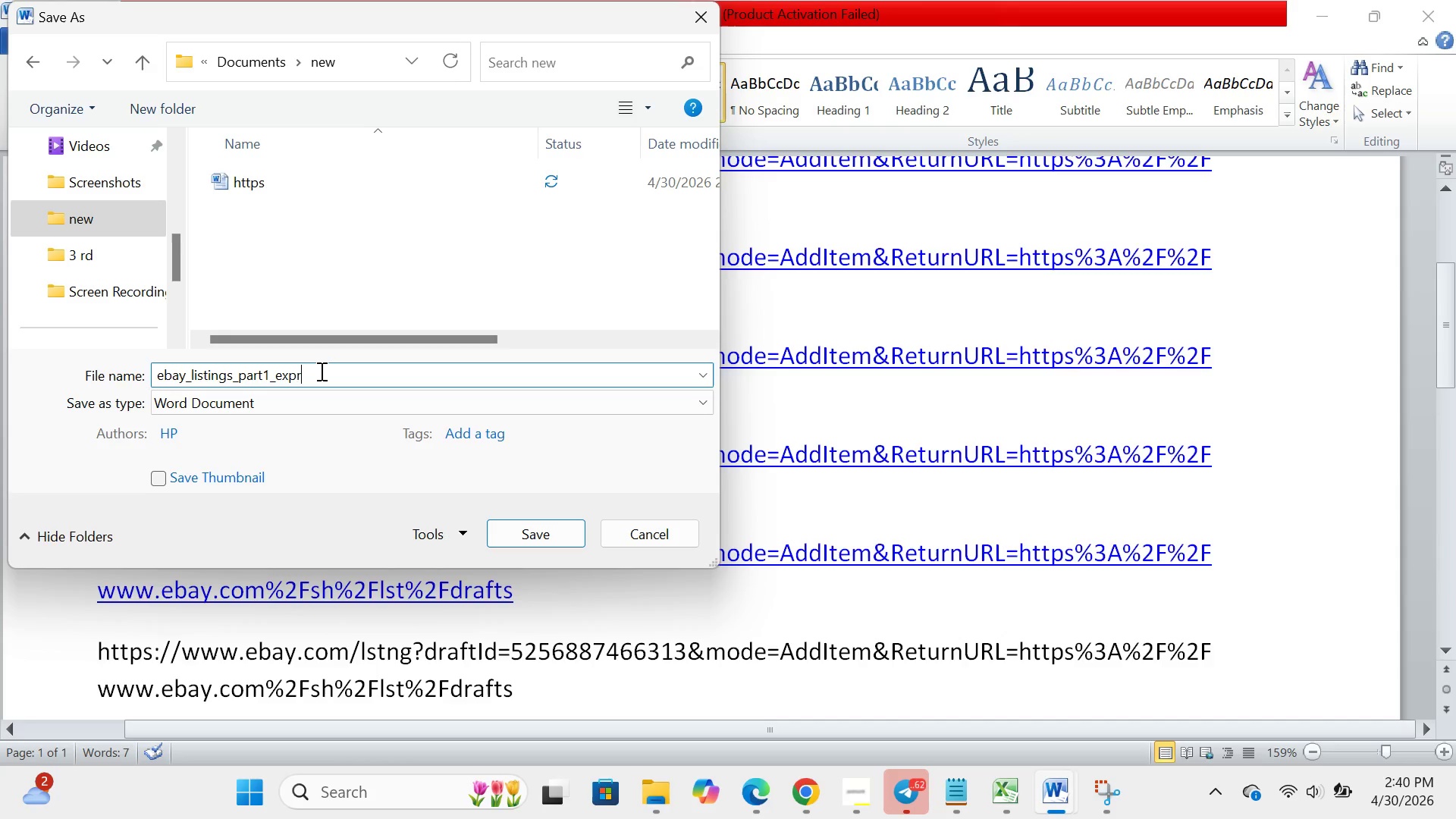 
key(Backspace)
key(Backspace)
key(Backspace)
key(Backspace)
key(Backspace)
type(url)
 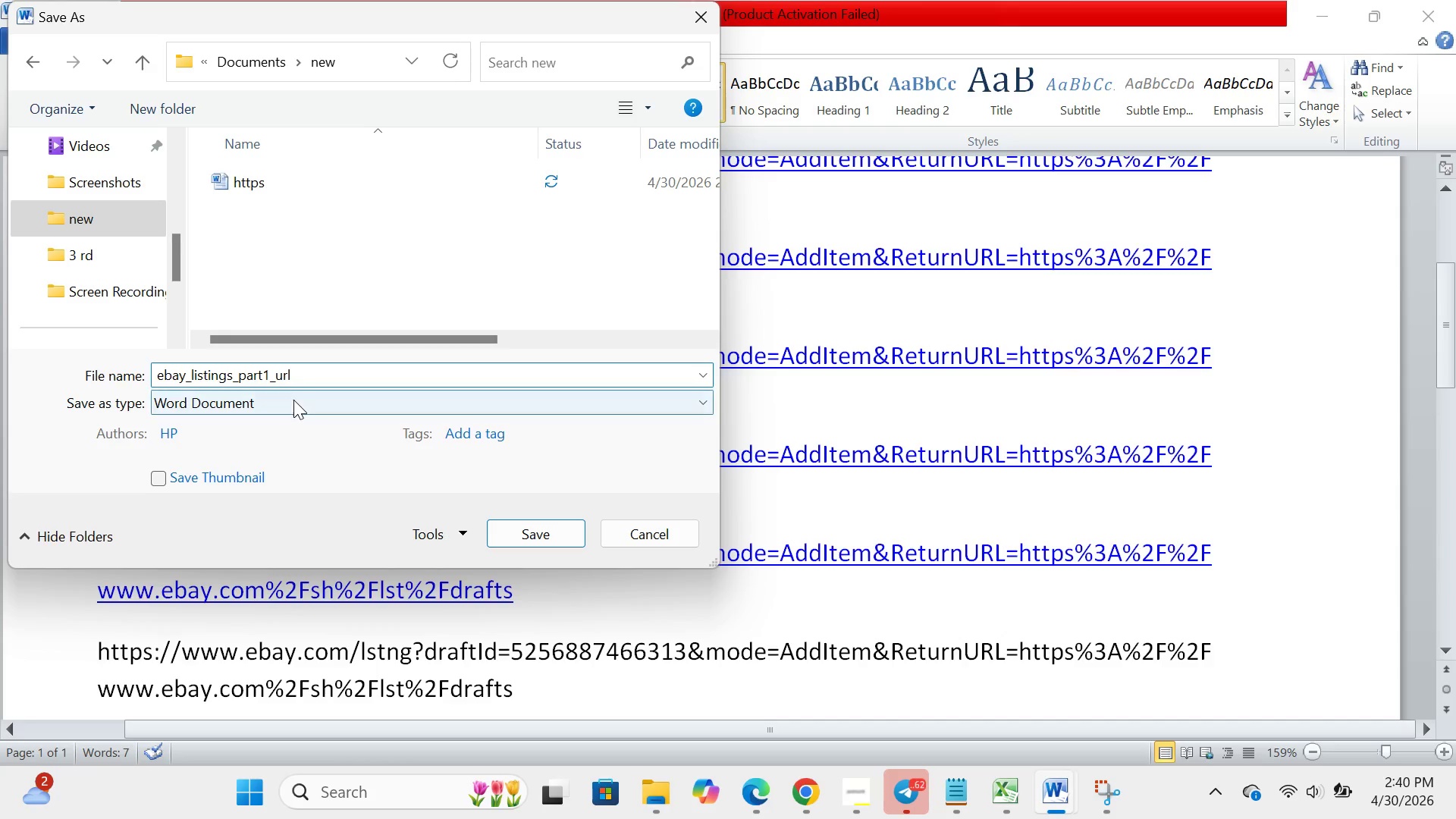 
left_click([293, 400])
 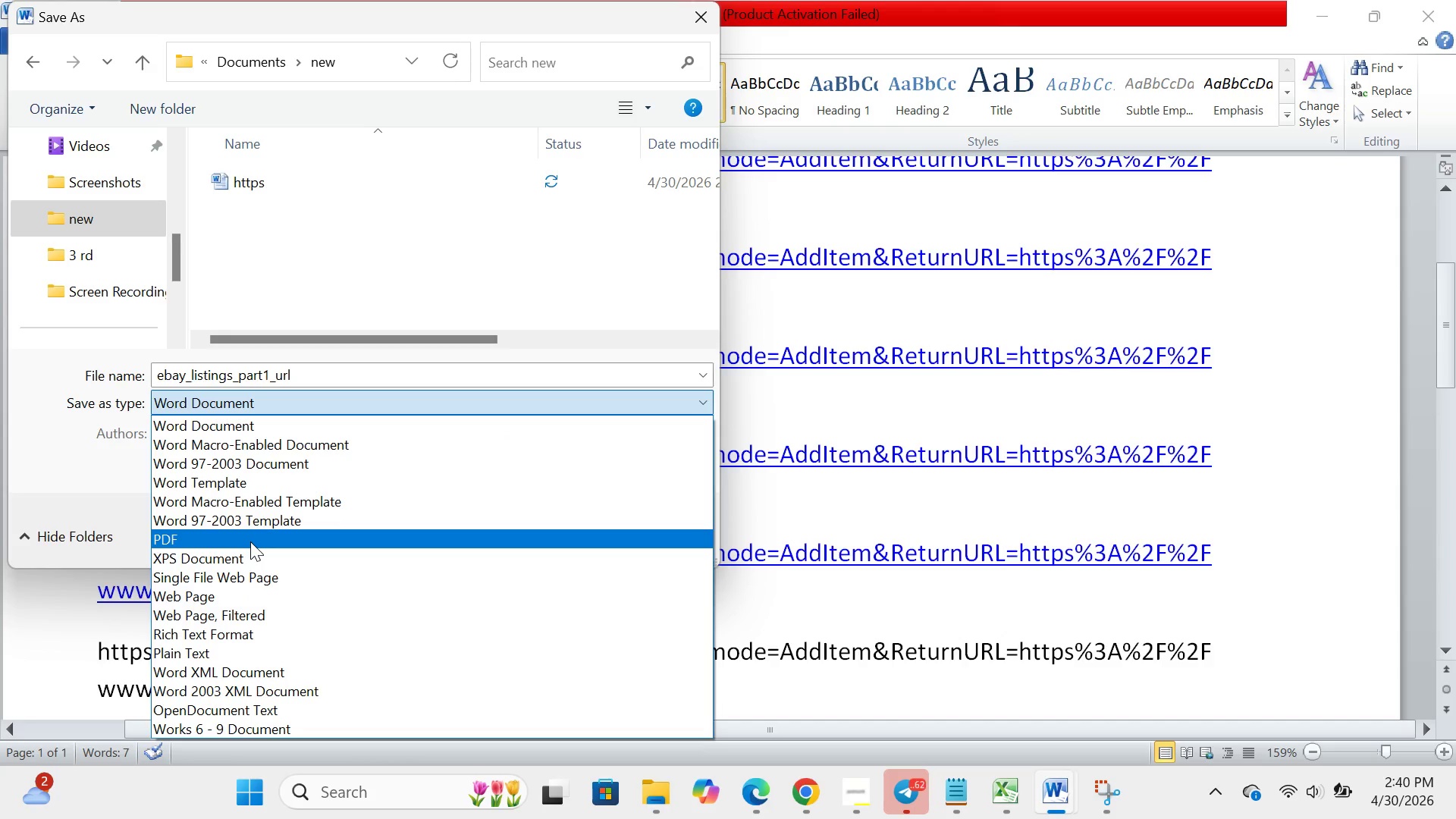 
left_click([250, 541])
 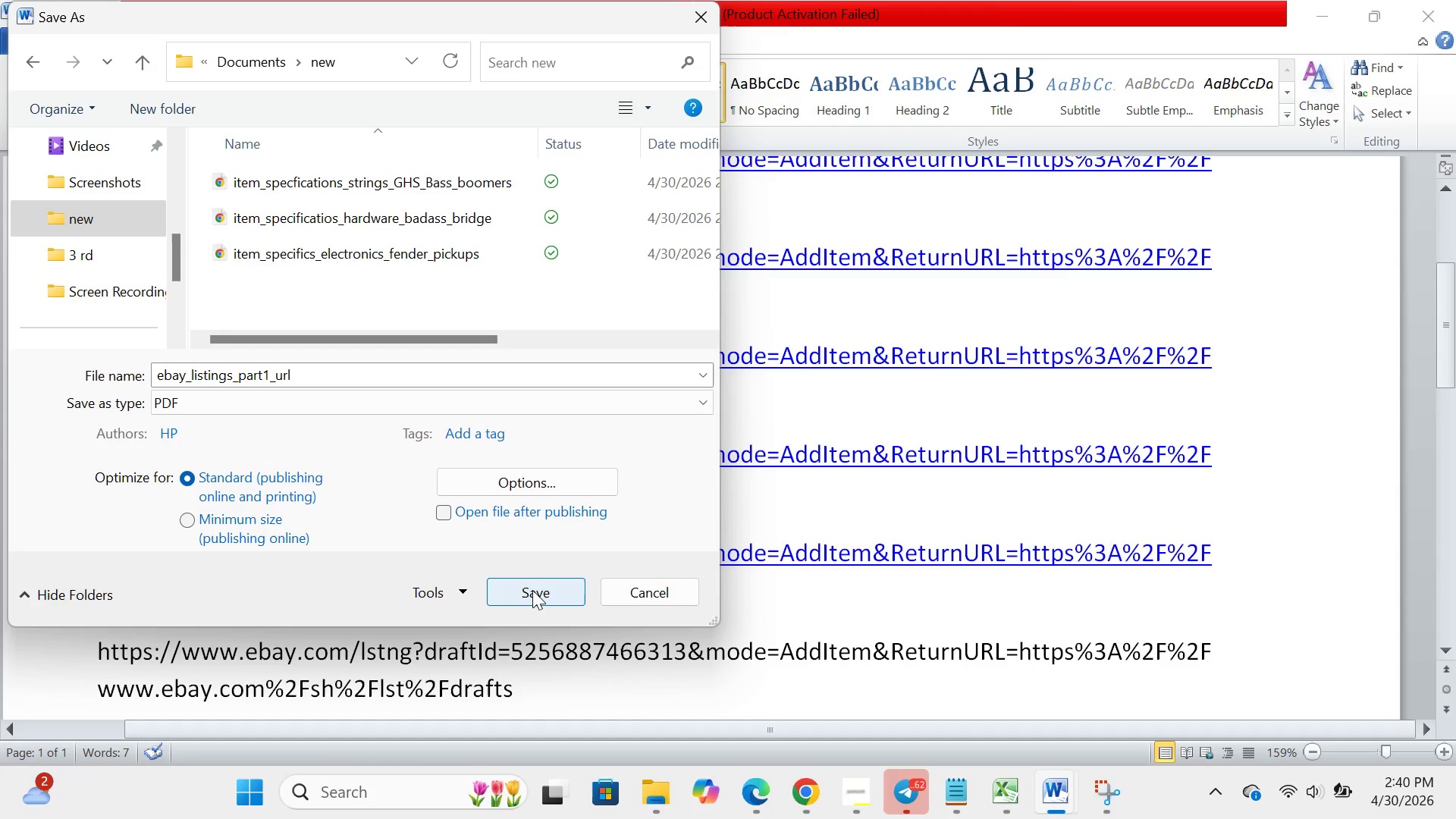 
left_click([532, 590])
 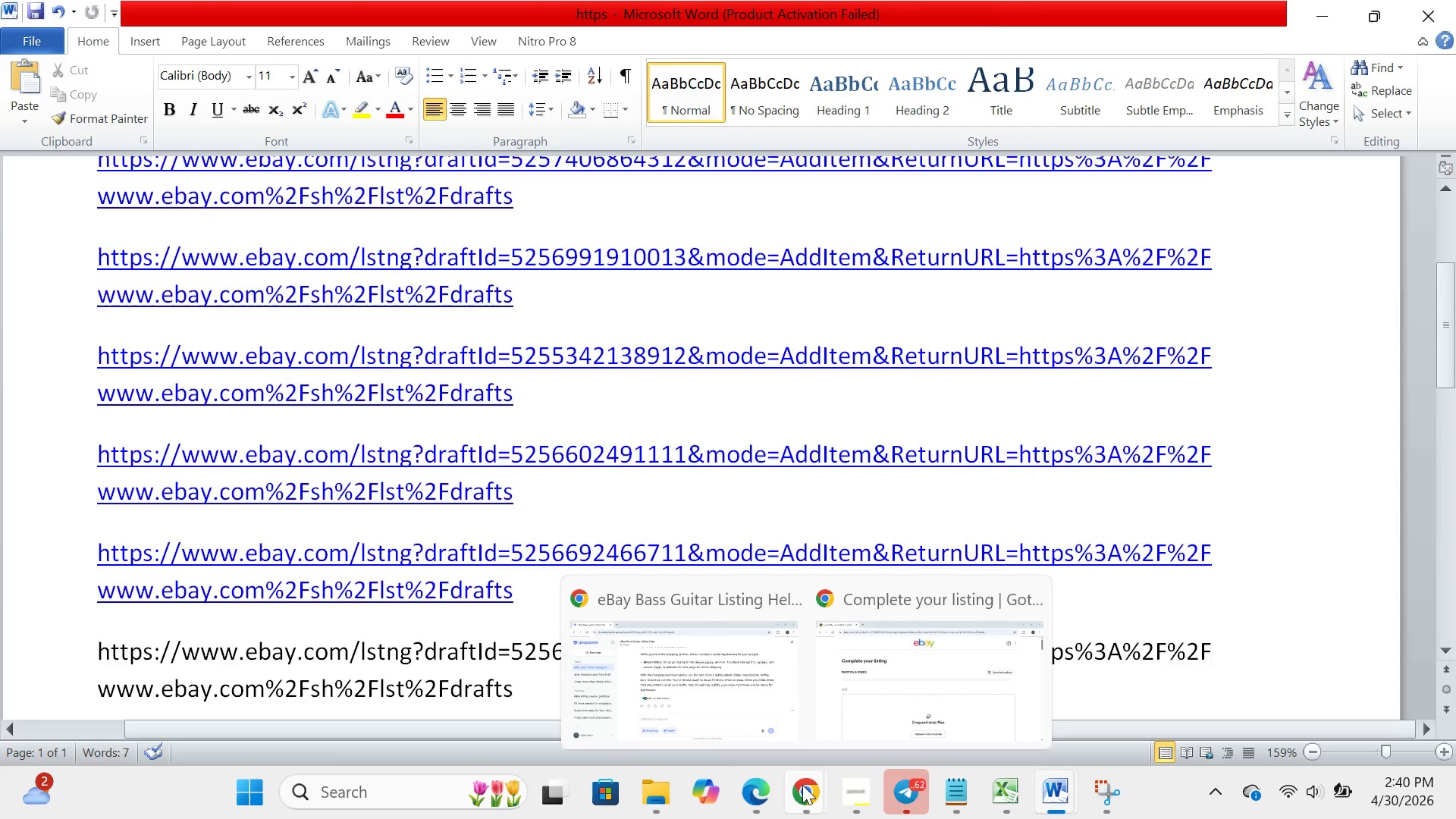 
wait(7.03)
 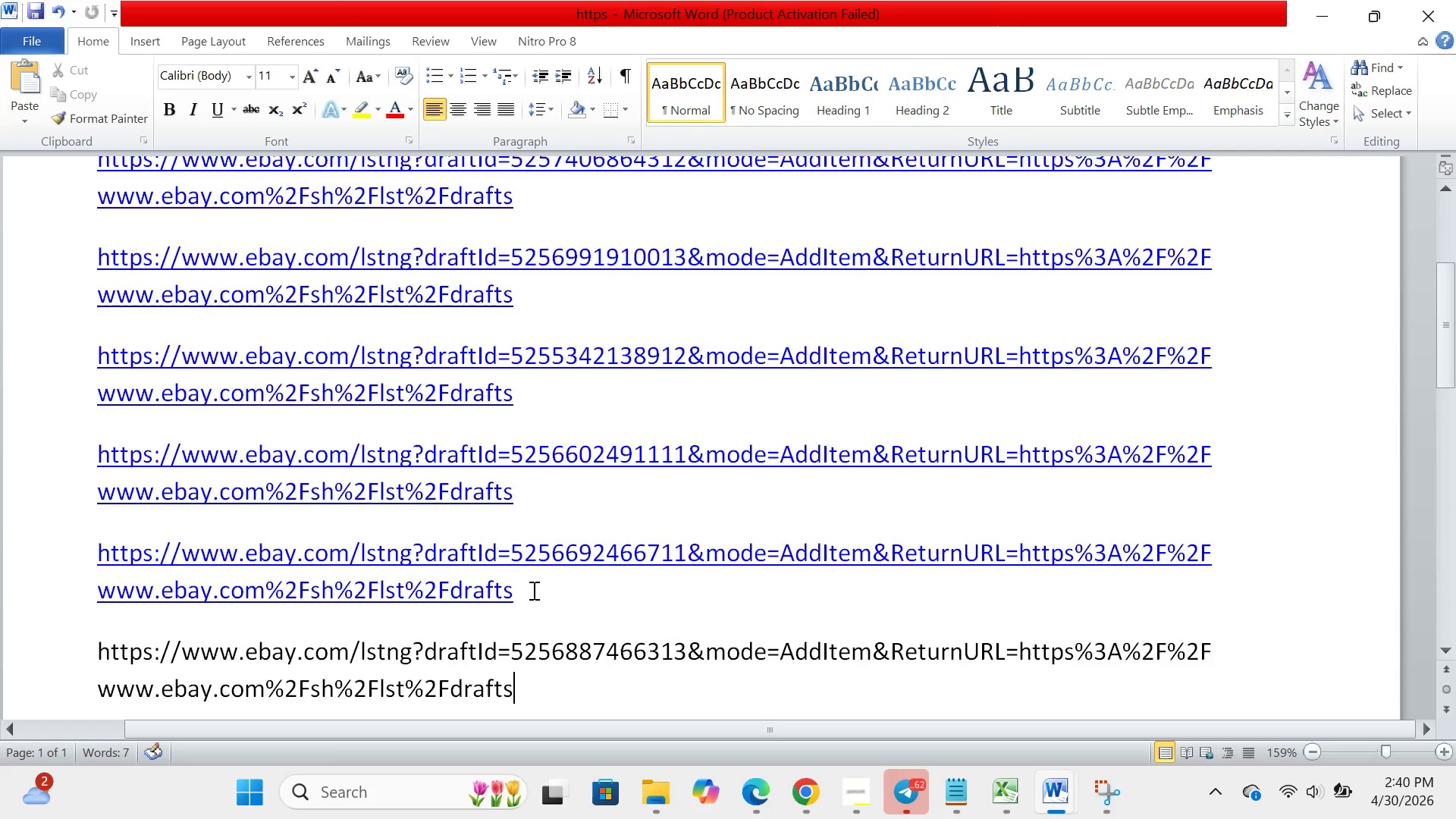 
left_click([869, 721])
 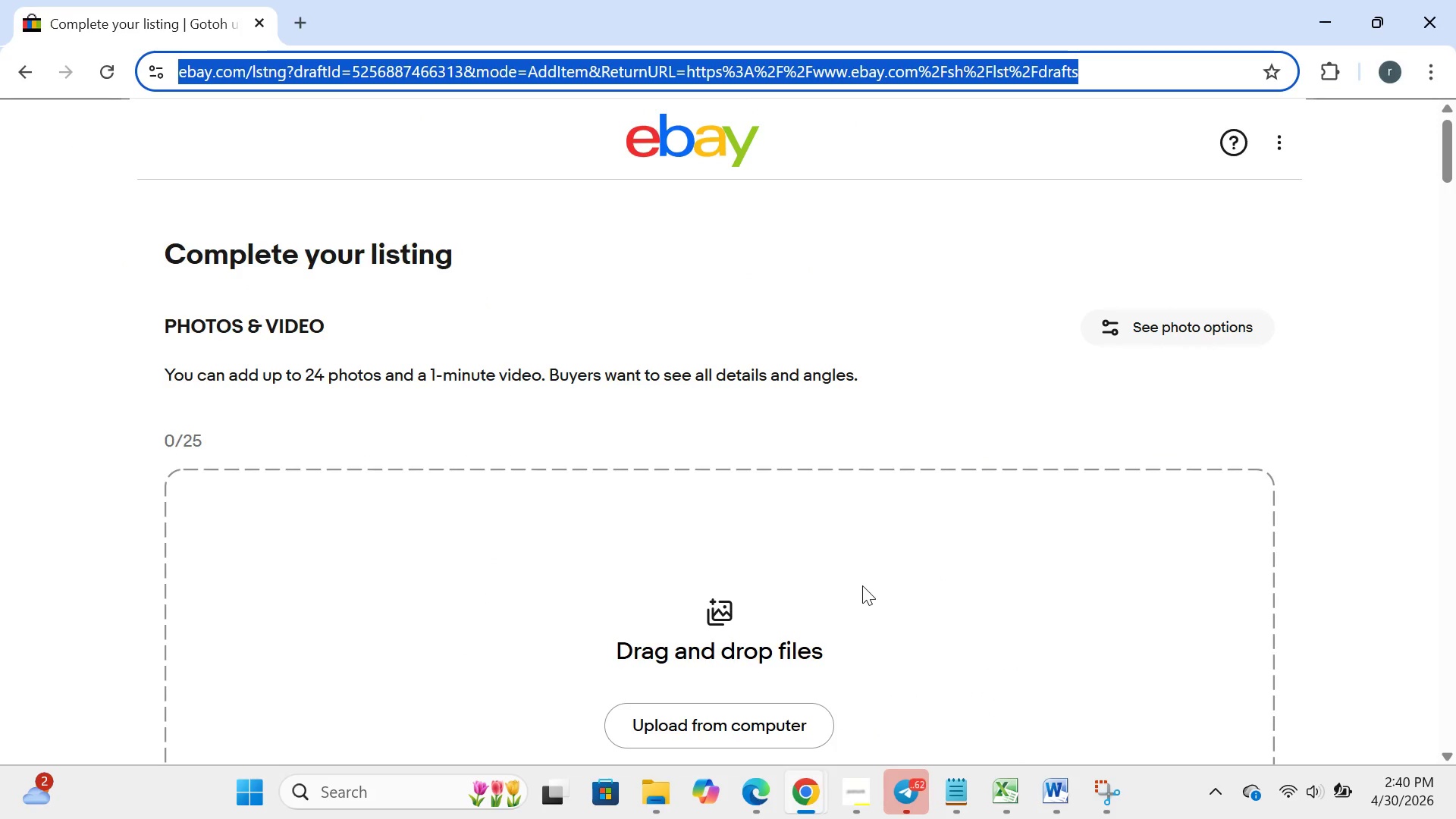 
left_click([862, 585])
 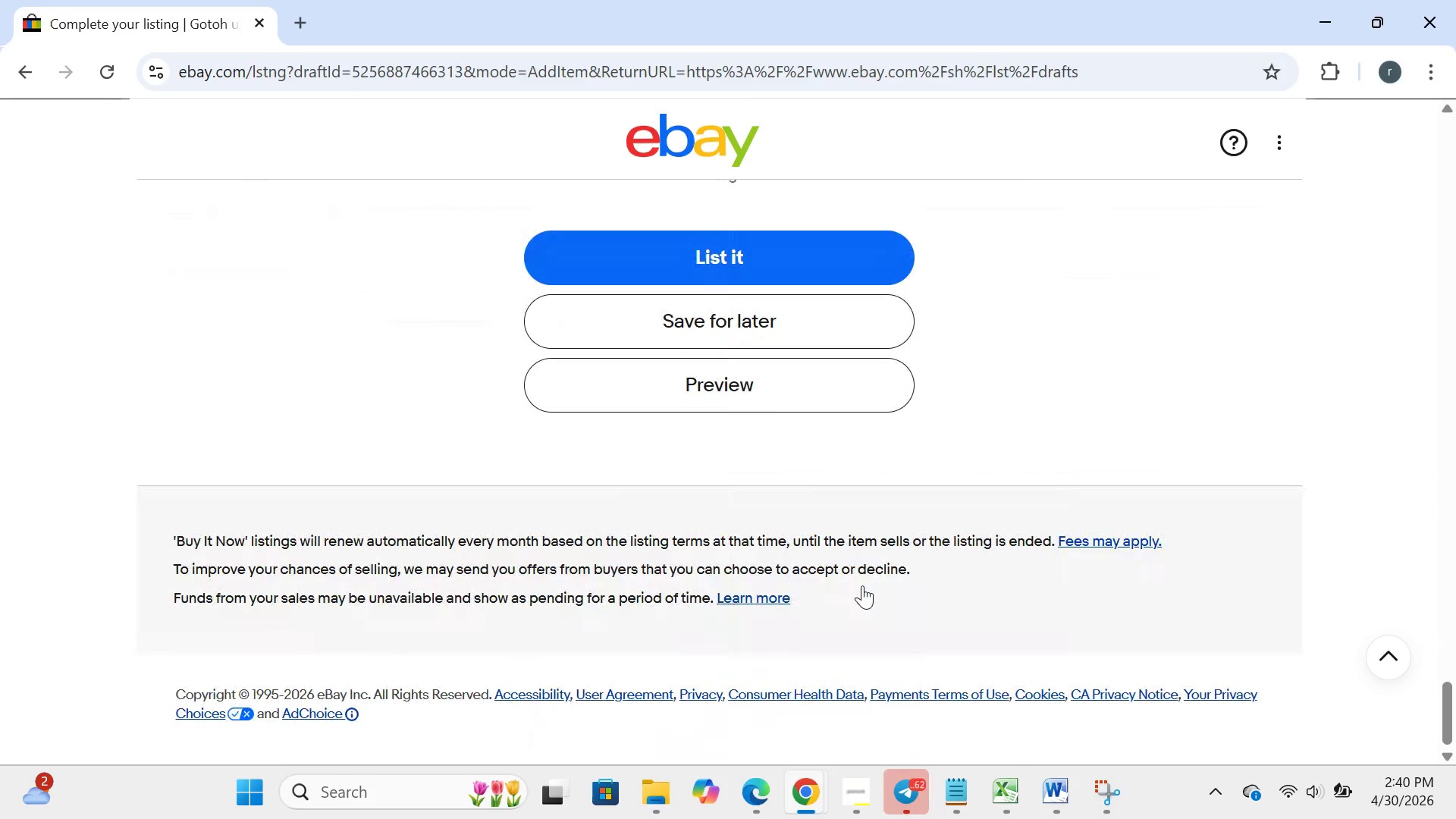 
left_click([759, 311])
 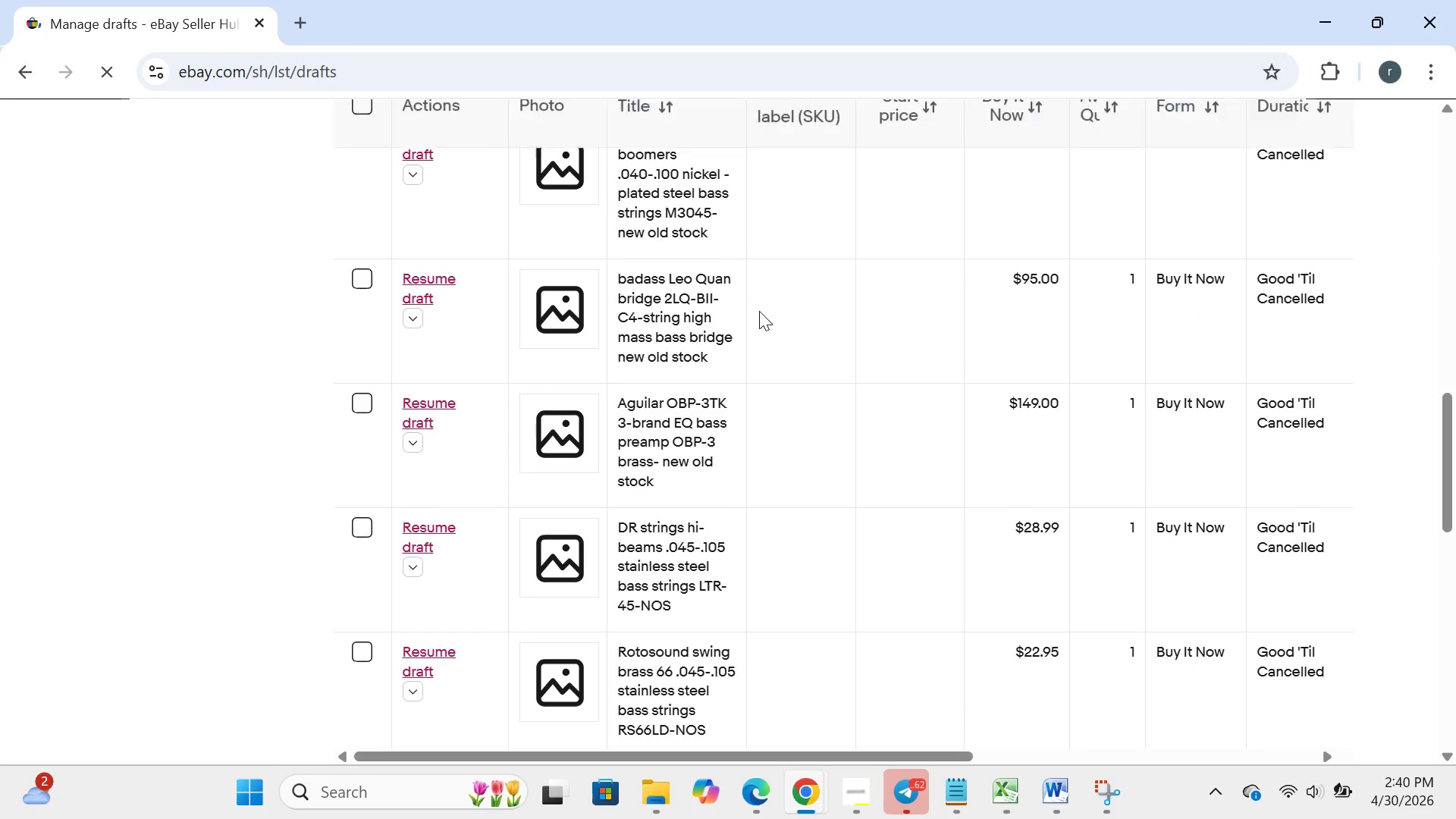 
wait(16.24)
 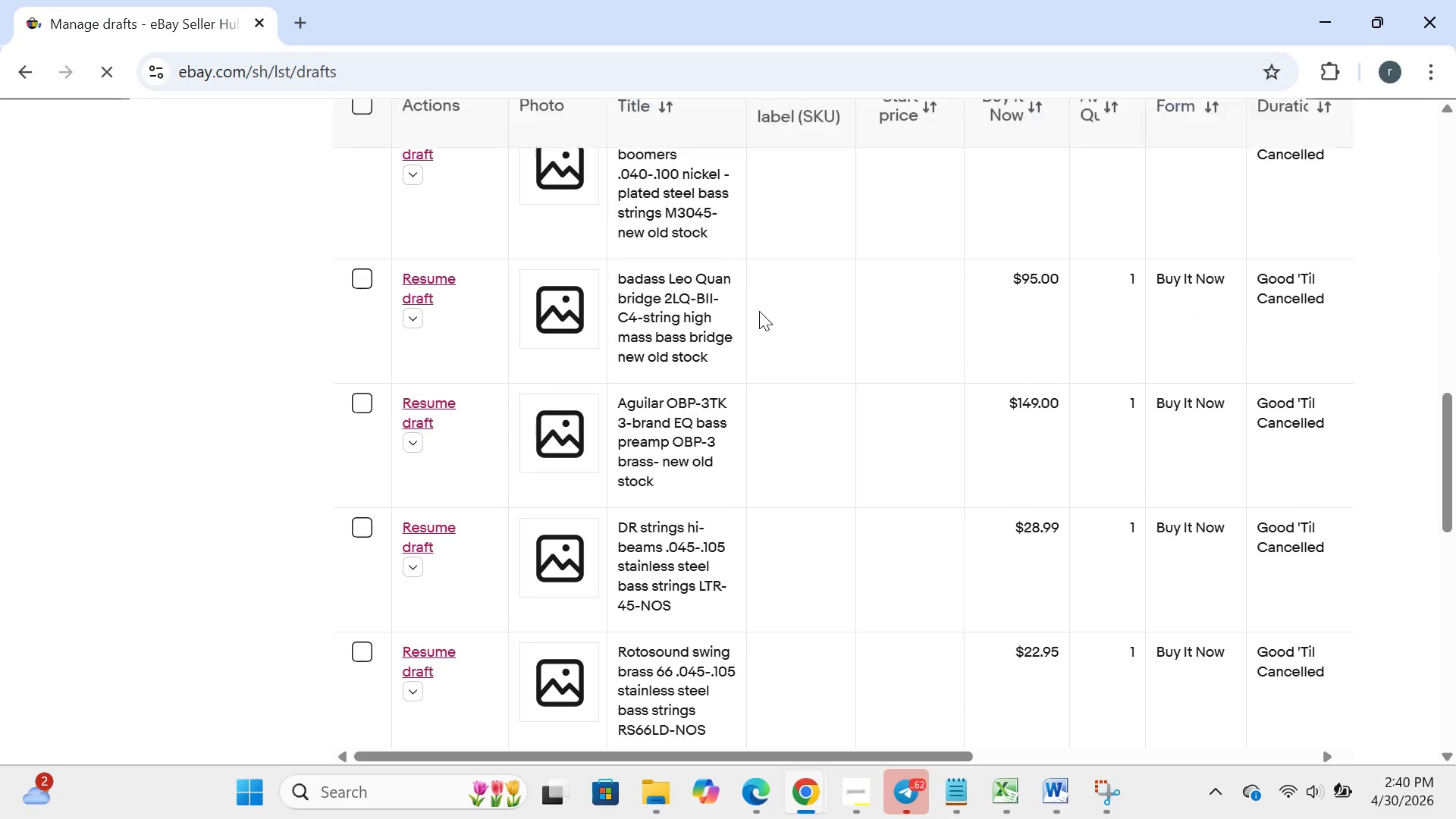 
left_click([1054, 794])
 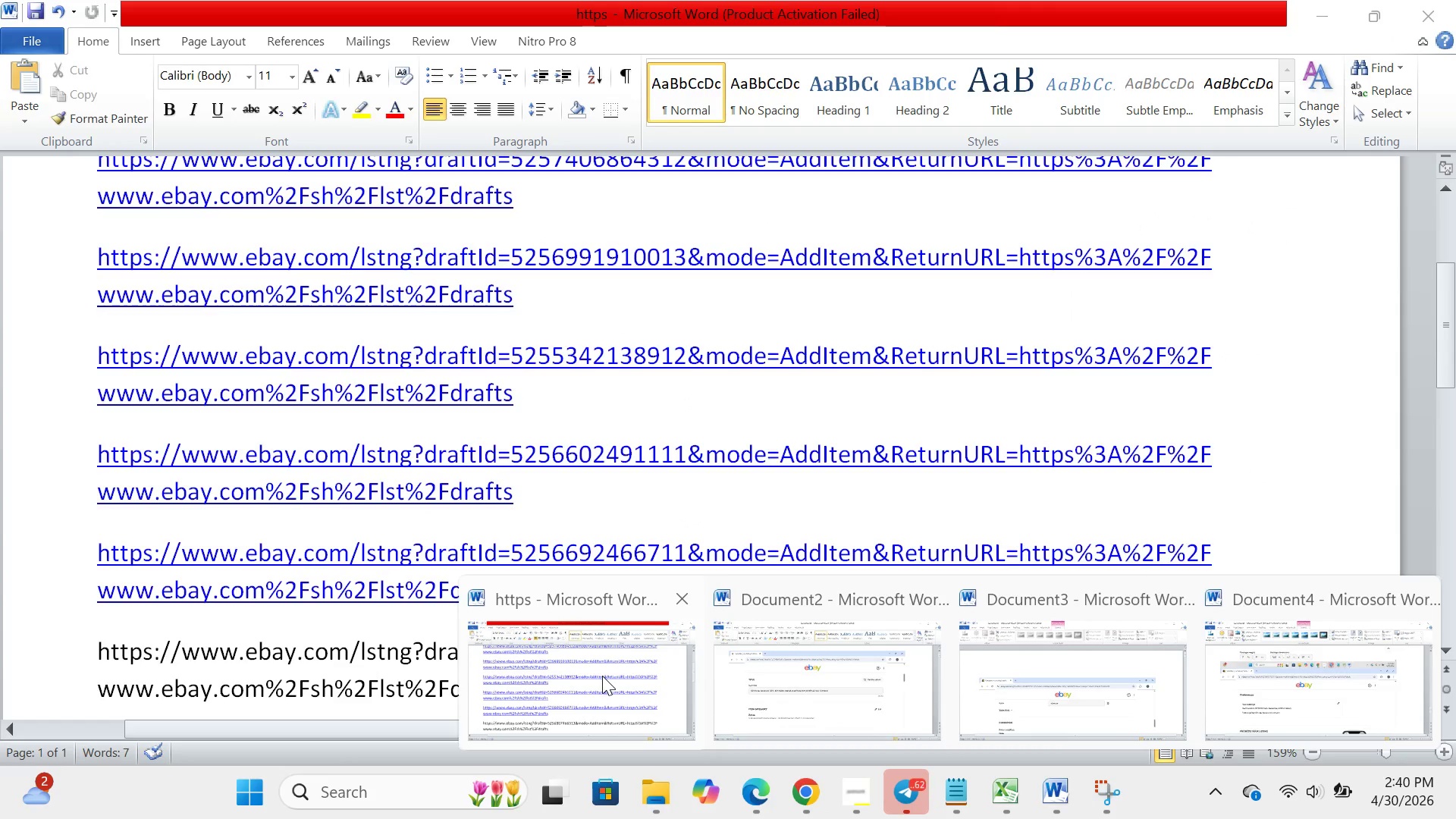 
left_click([603, 676])
 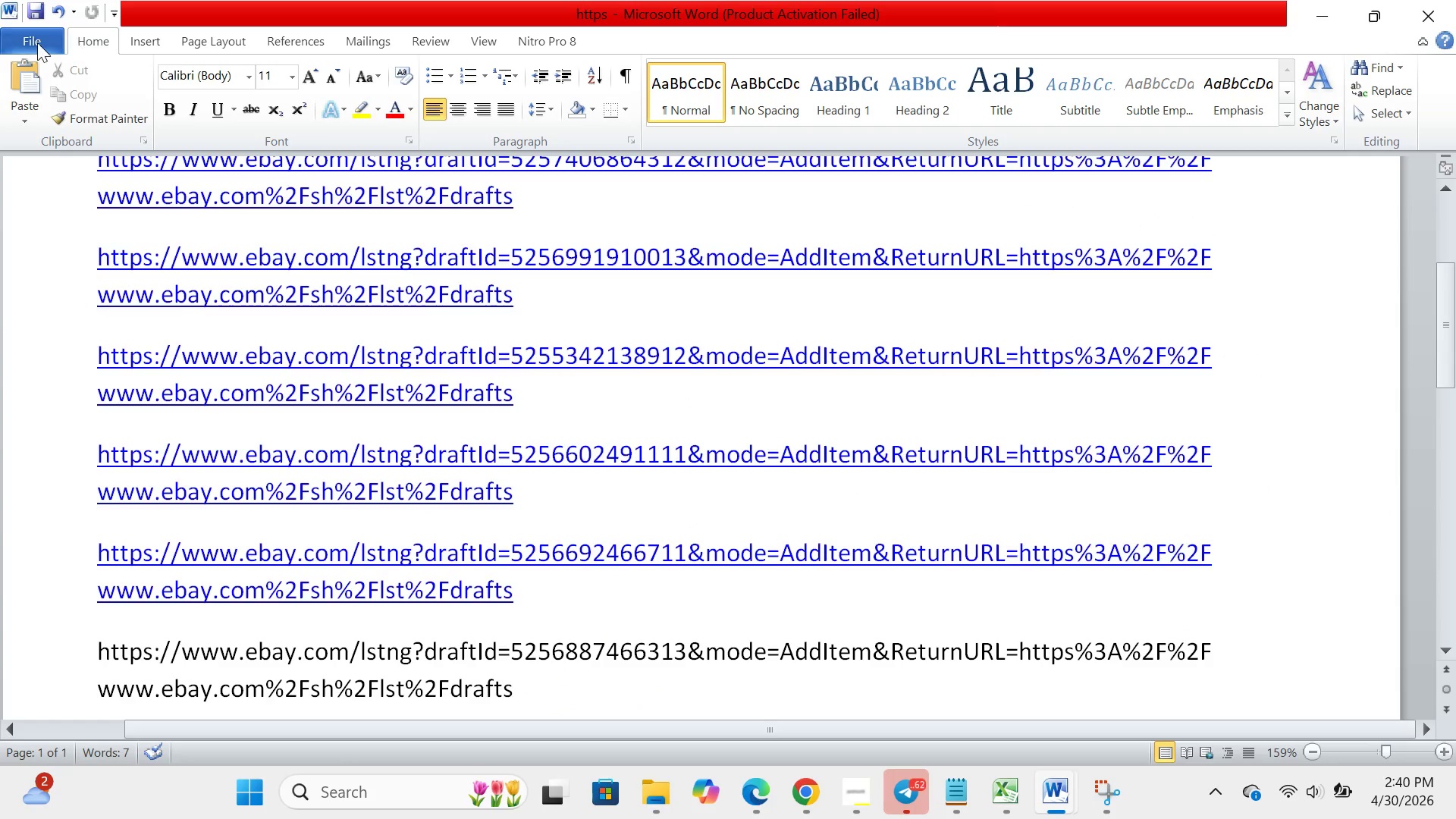 
left_click([36, 42])
 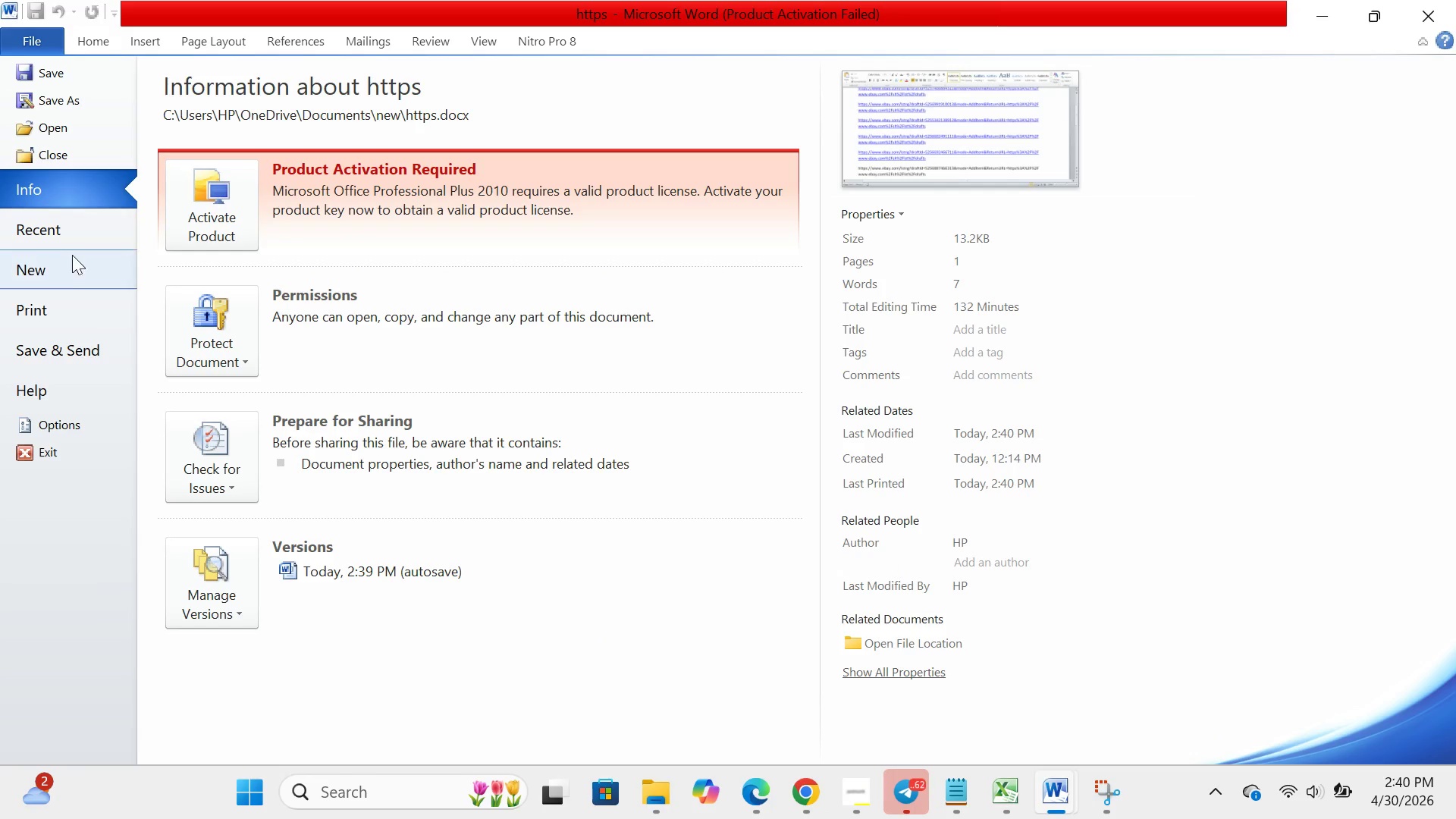 
left_click([67, 257])
 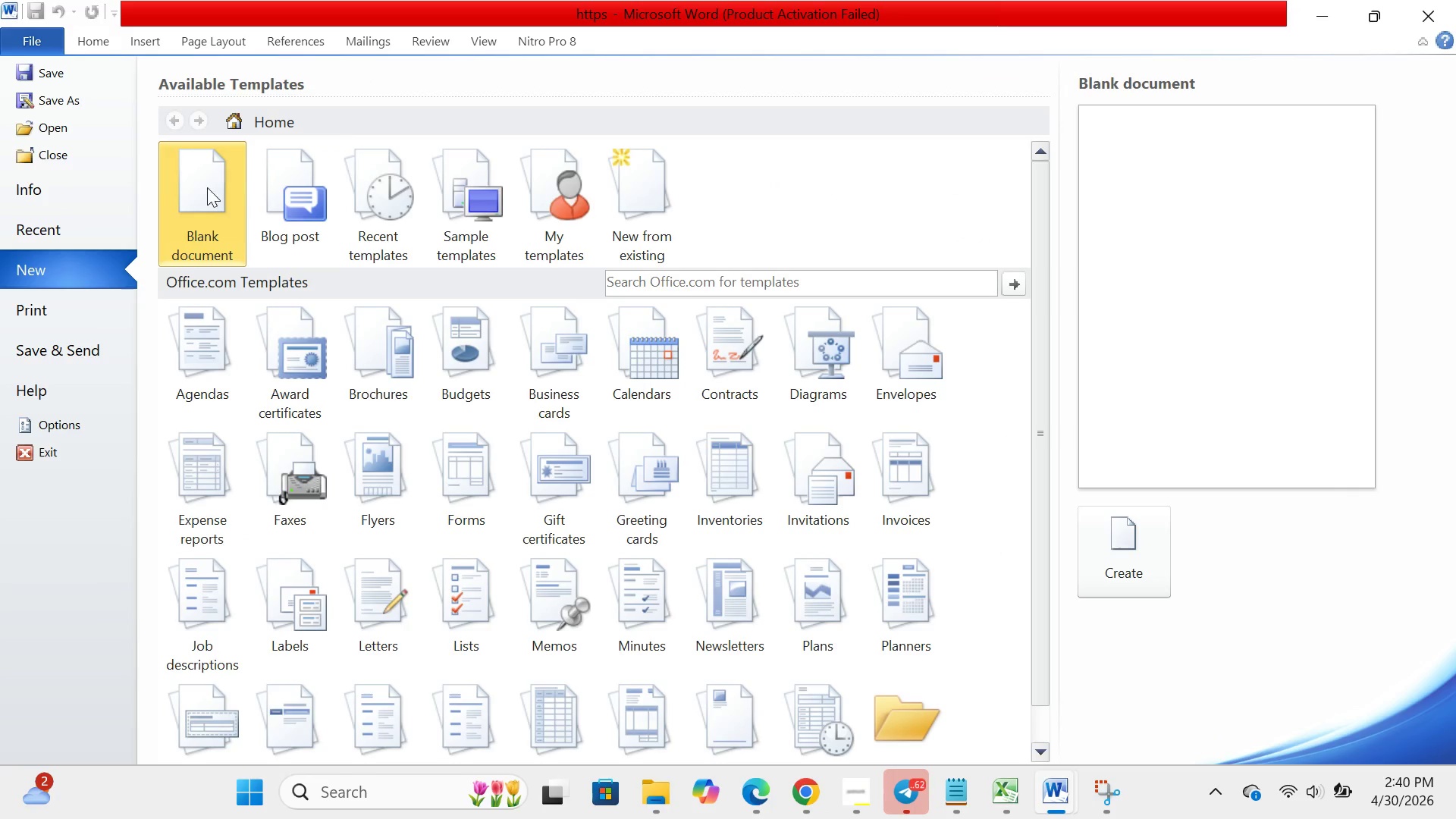 
left_click([206, 189])
 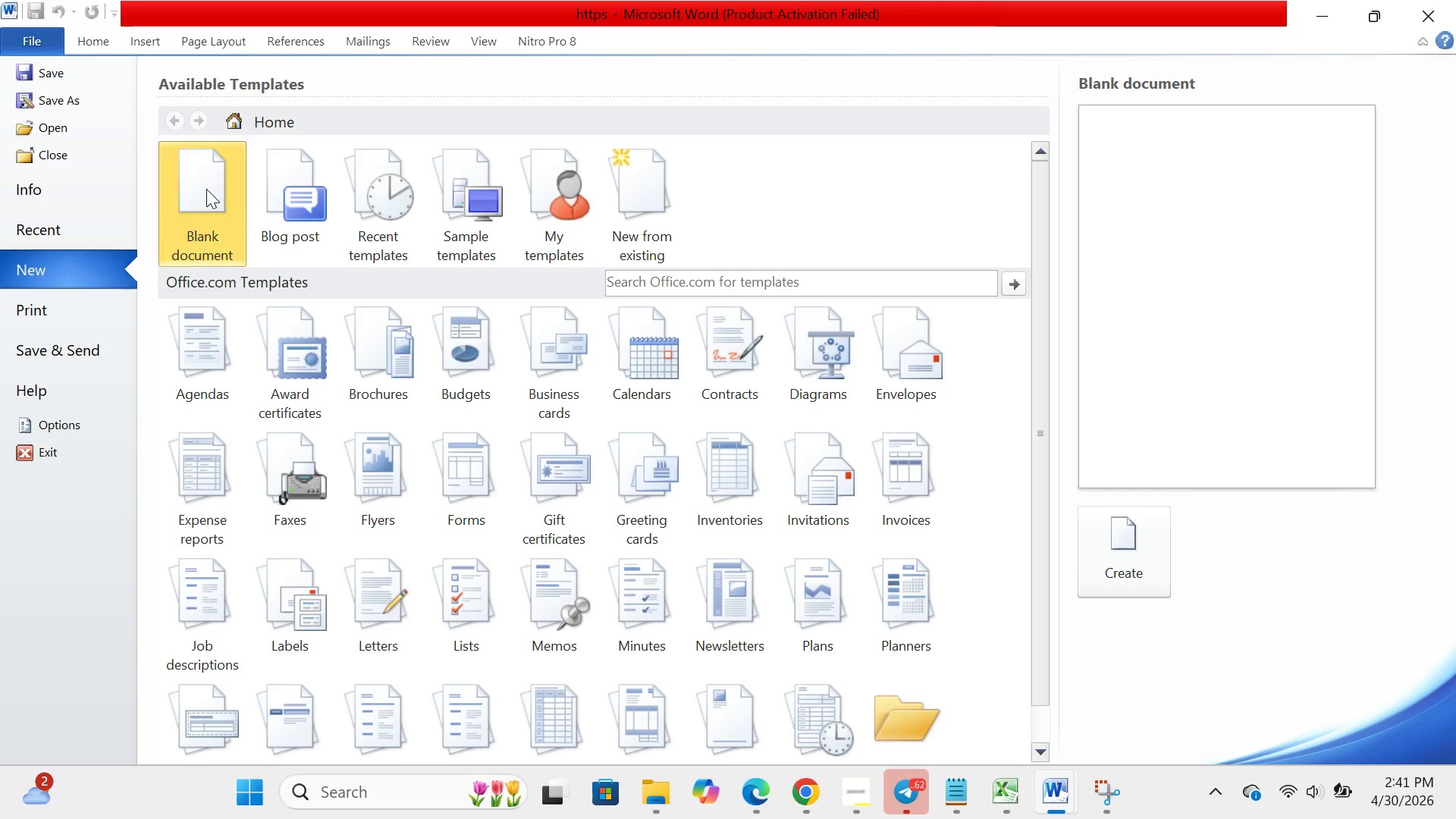 
double_click([203, 192])
 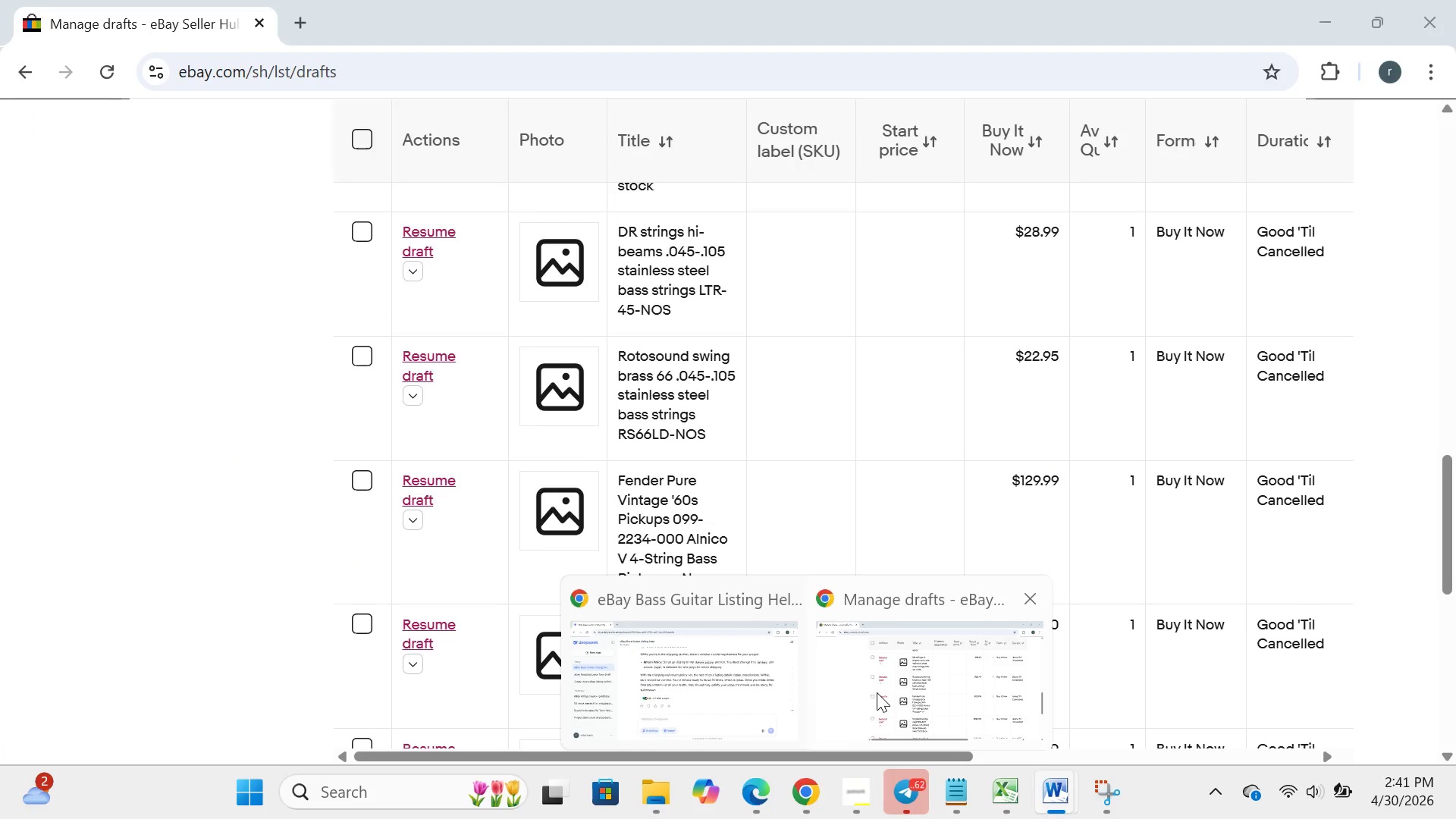 
wait(6.12)
 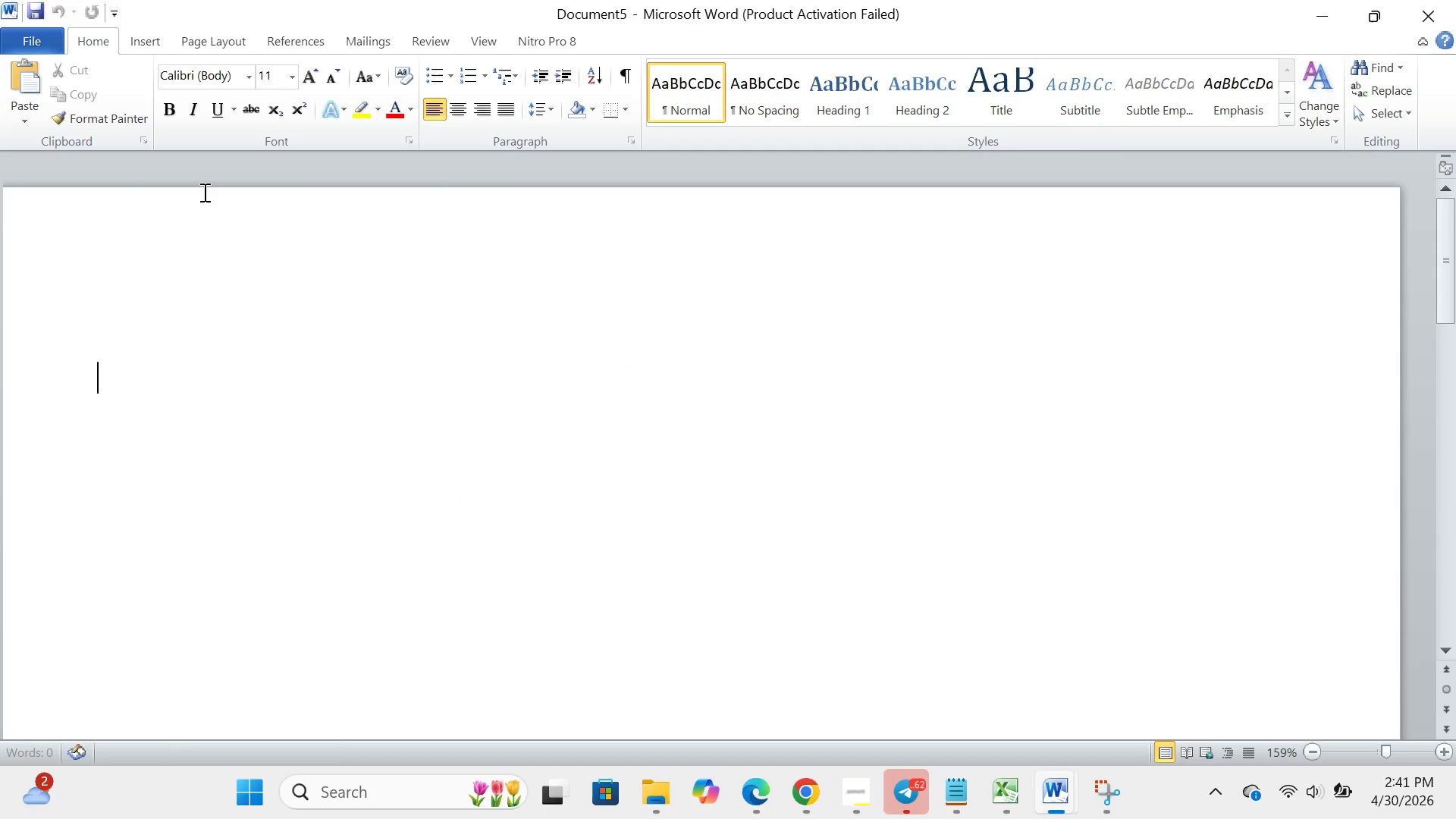 
left_click([896, 681])
 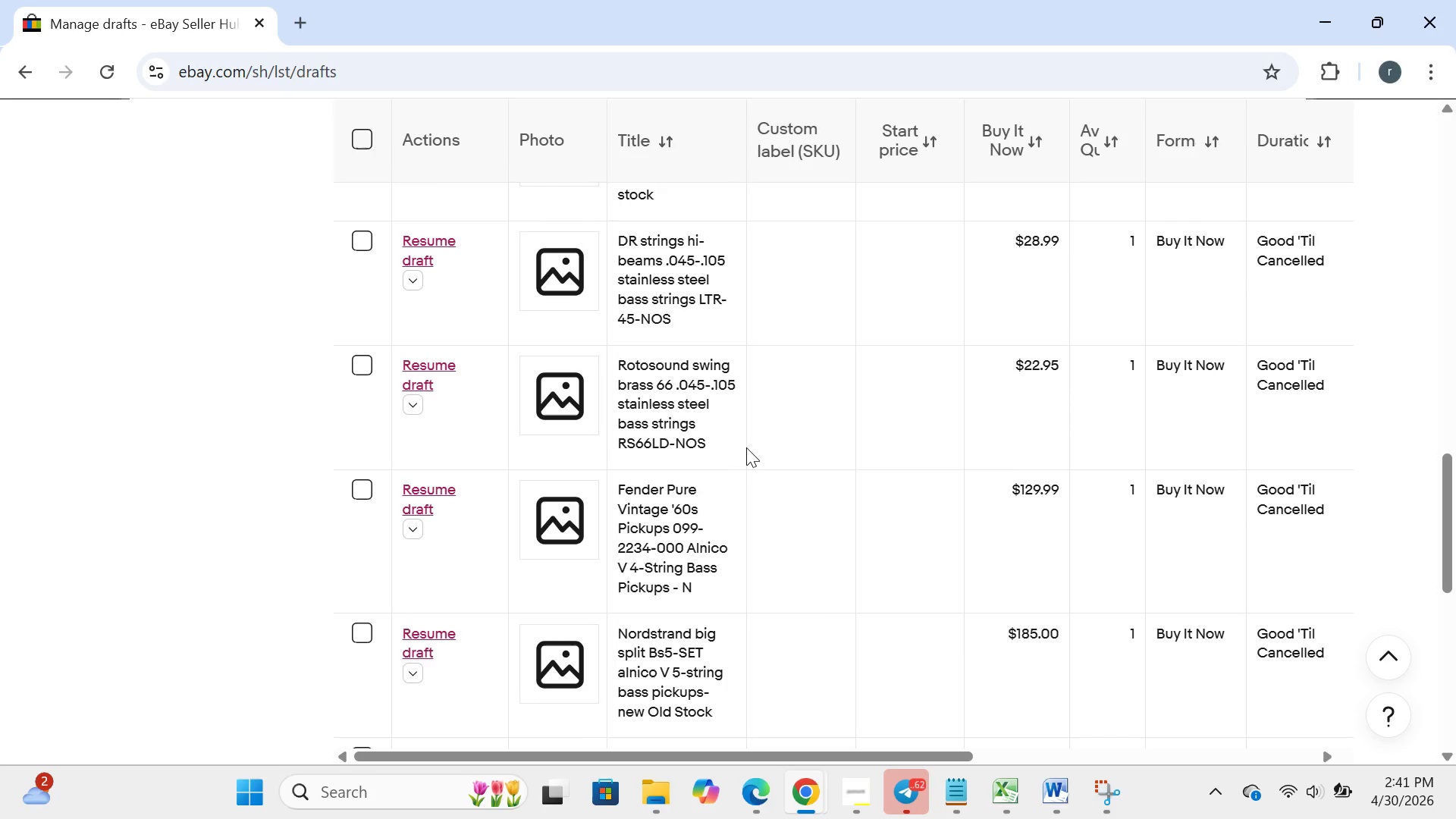 
wait(17.78)
 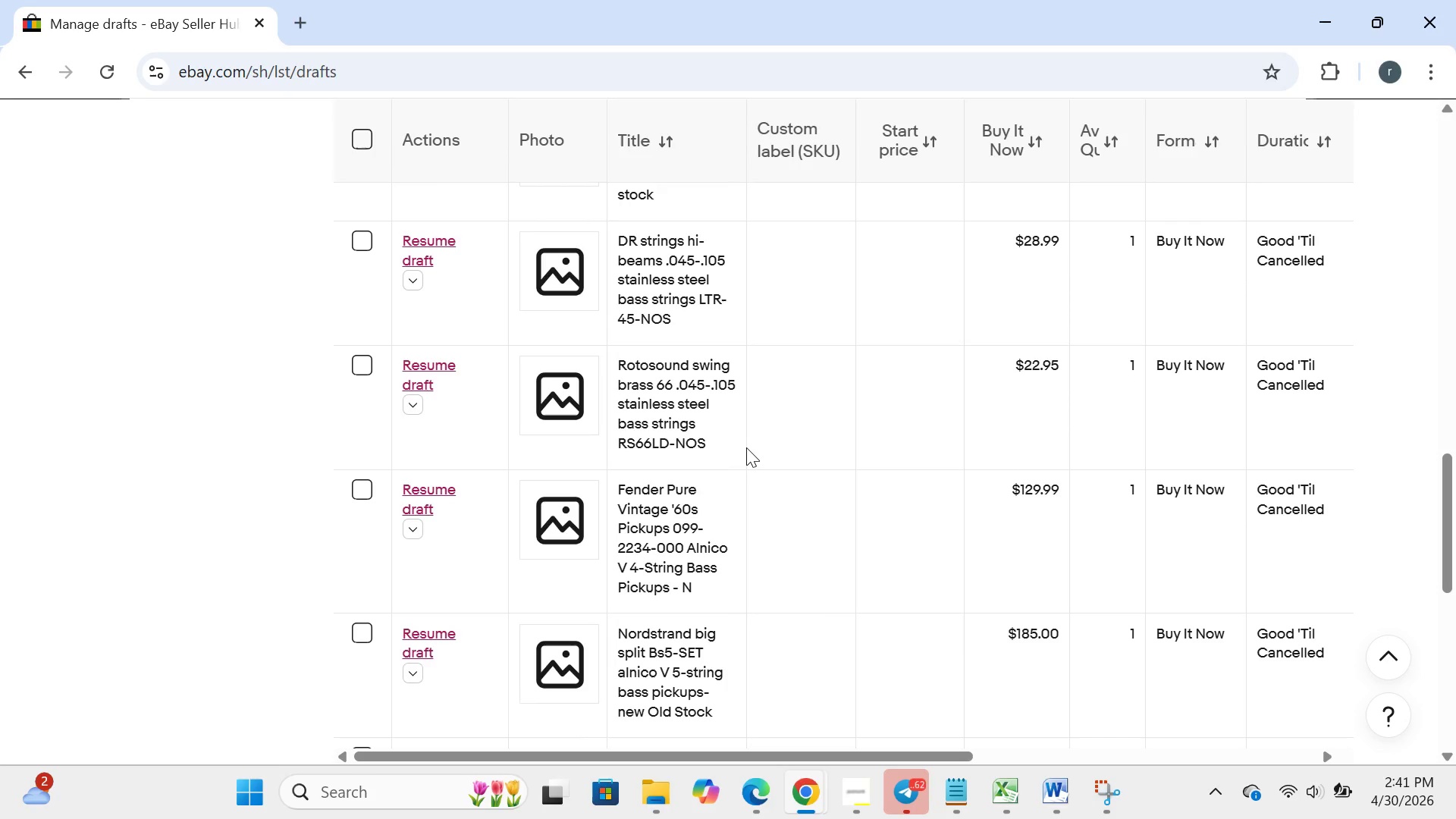 
left_click([425, 208])
 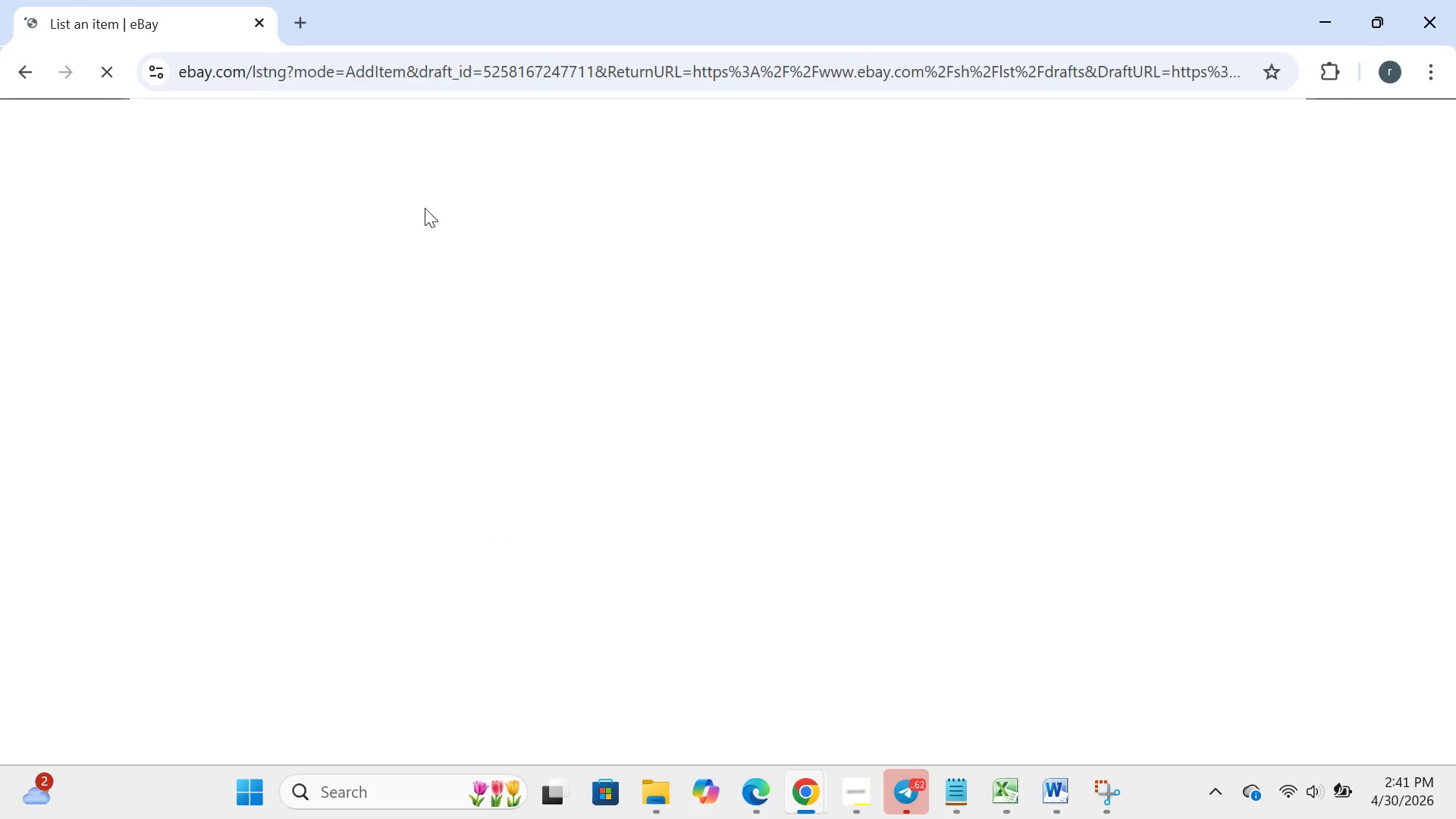 
wait(22.64)
 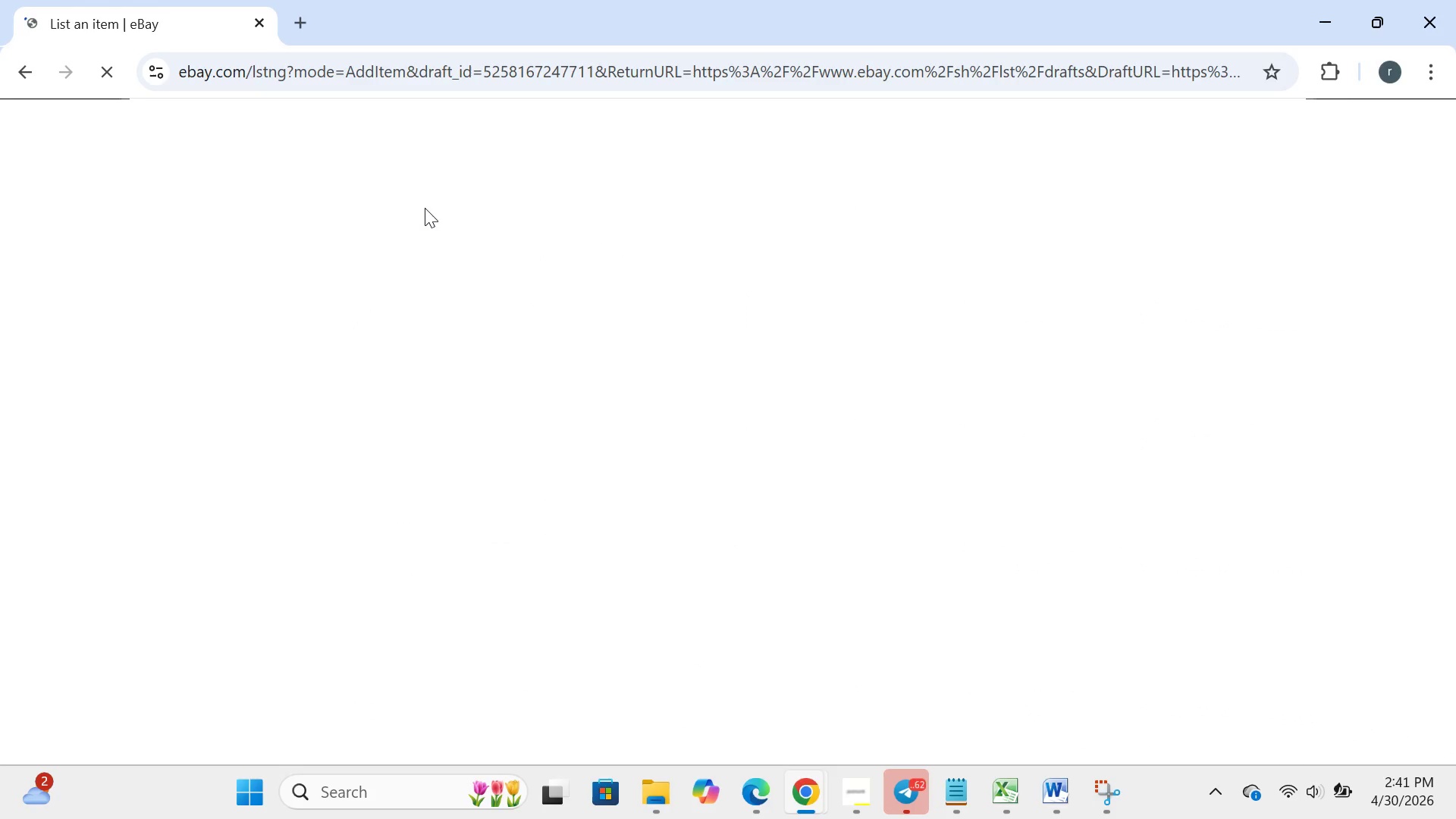 
left_click([1084, 62])
 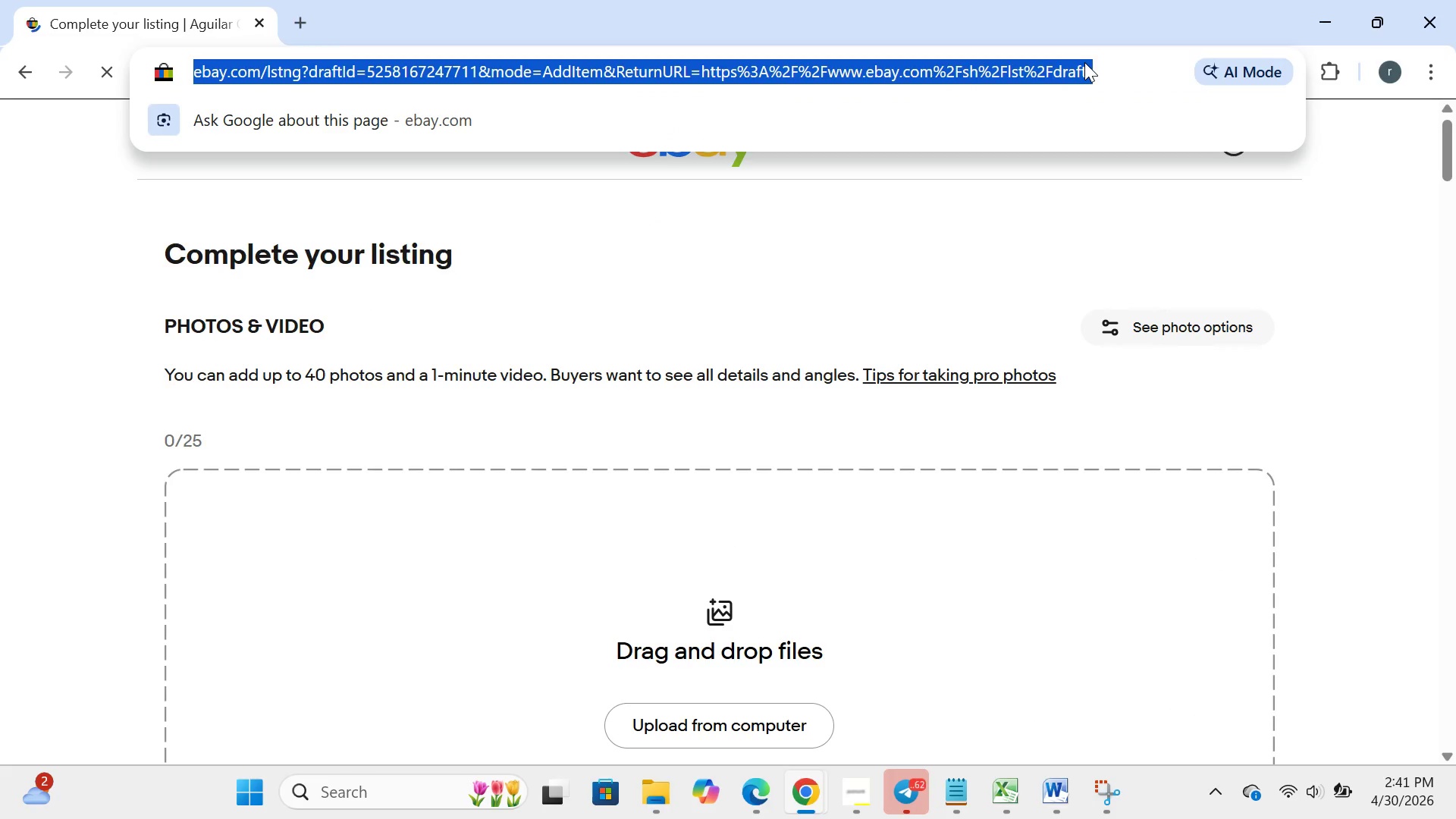 
key(Control+A)
 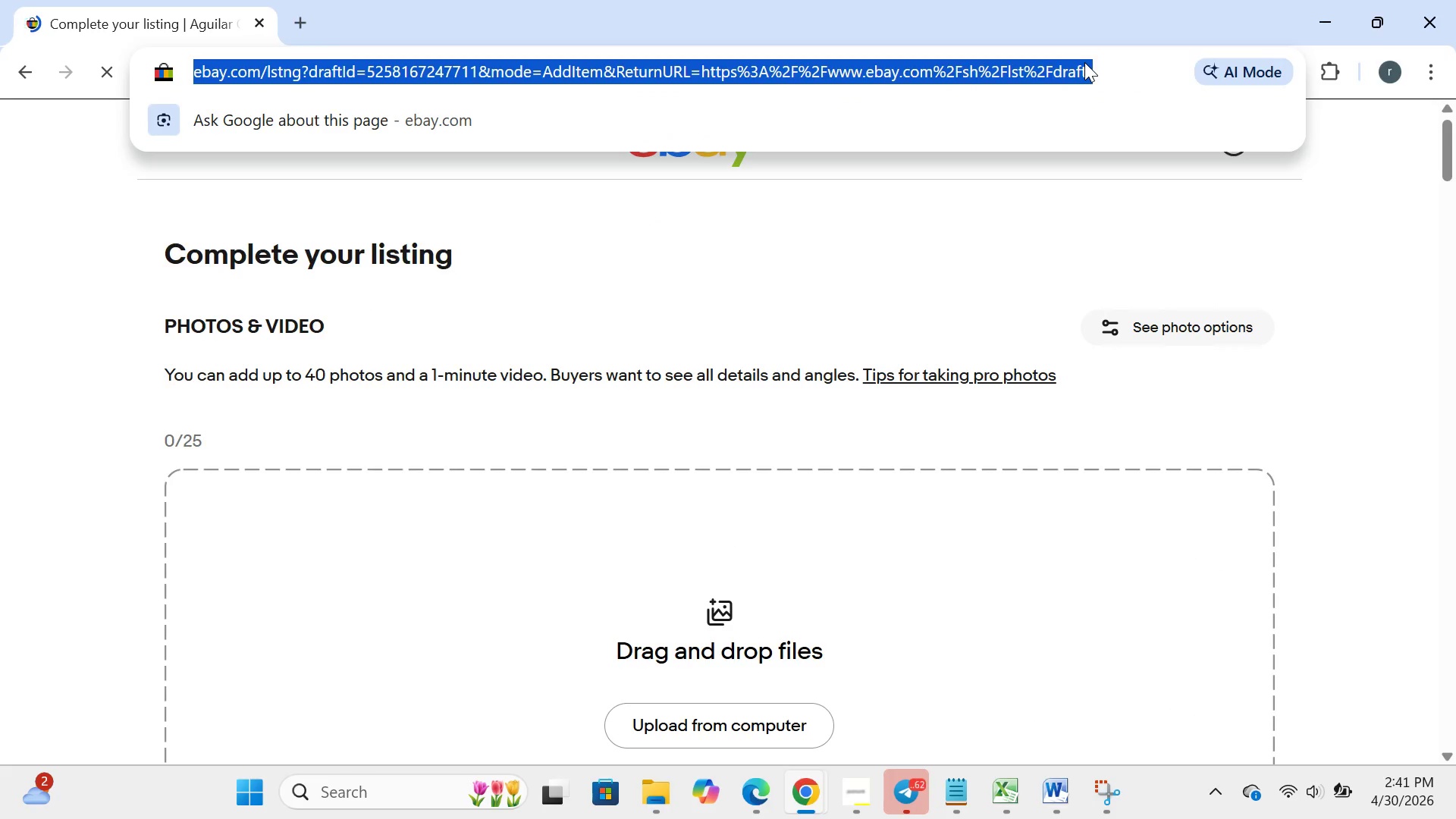 
key(Control+C)
 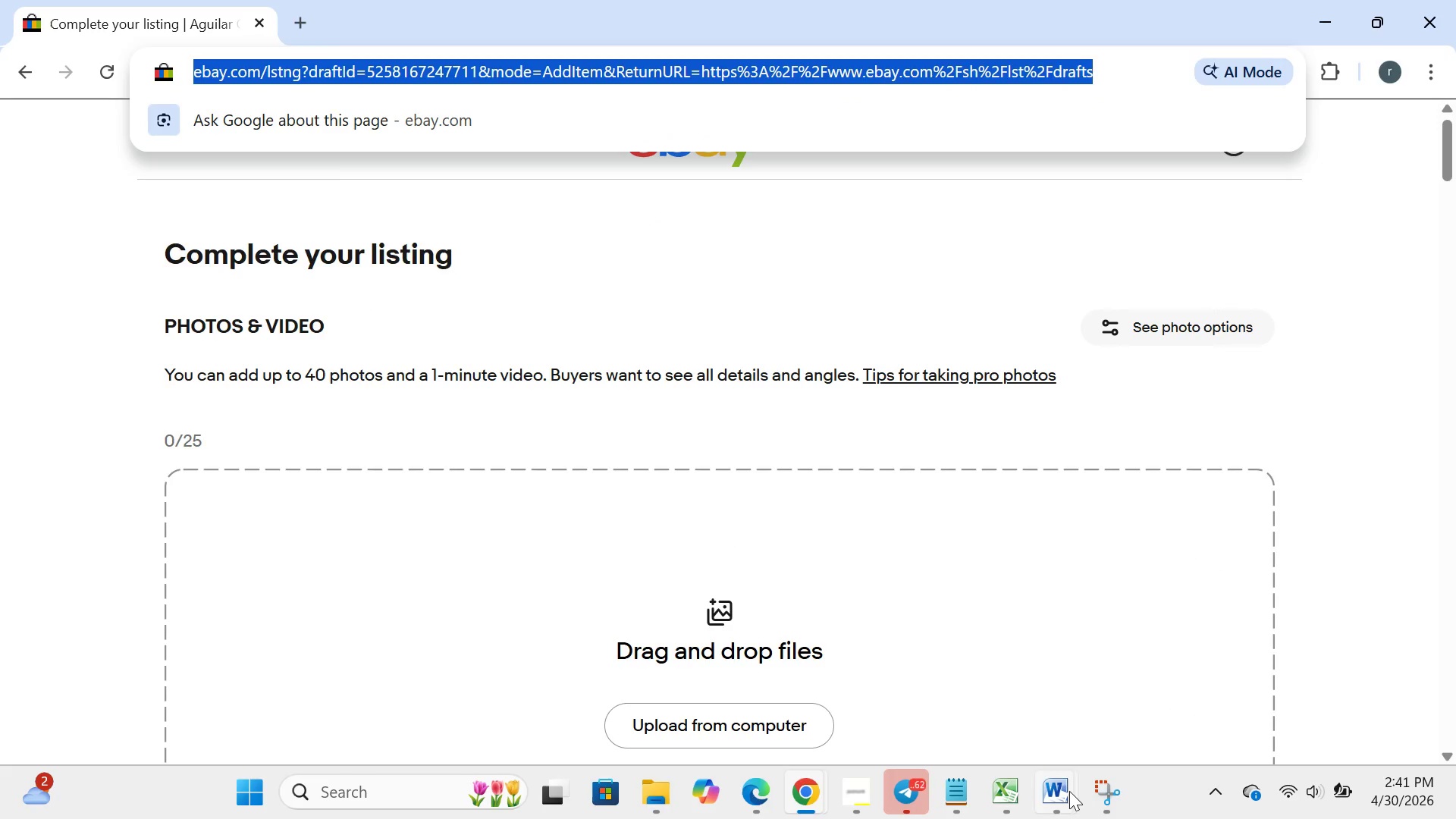 
left_click([1066, 799])
 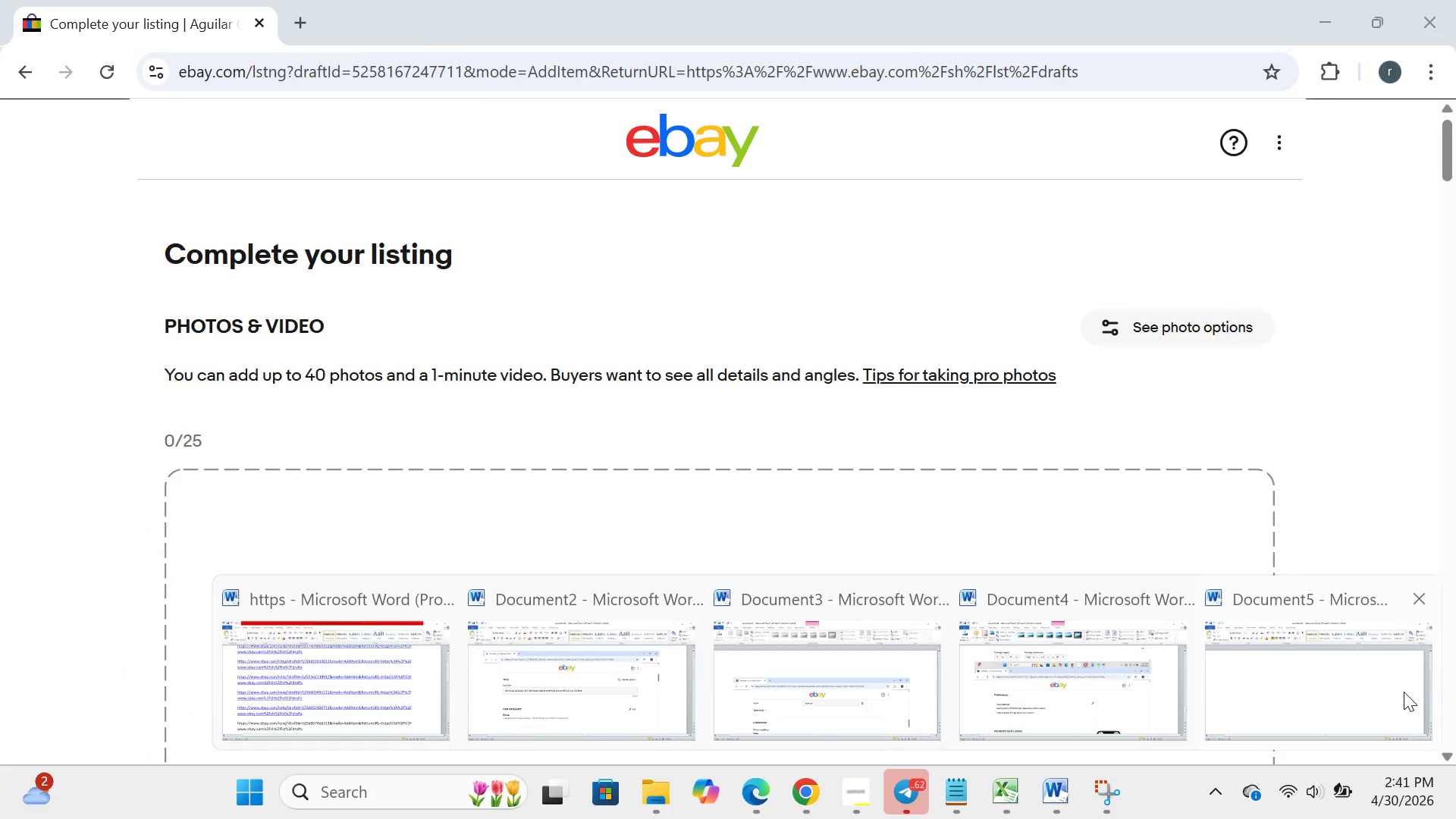 
left_click([1400, 692])
 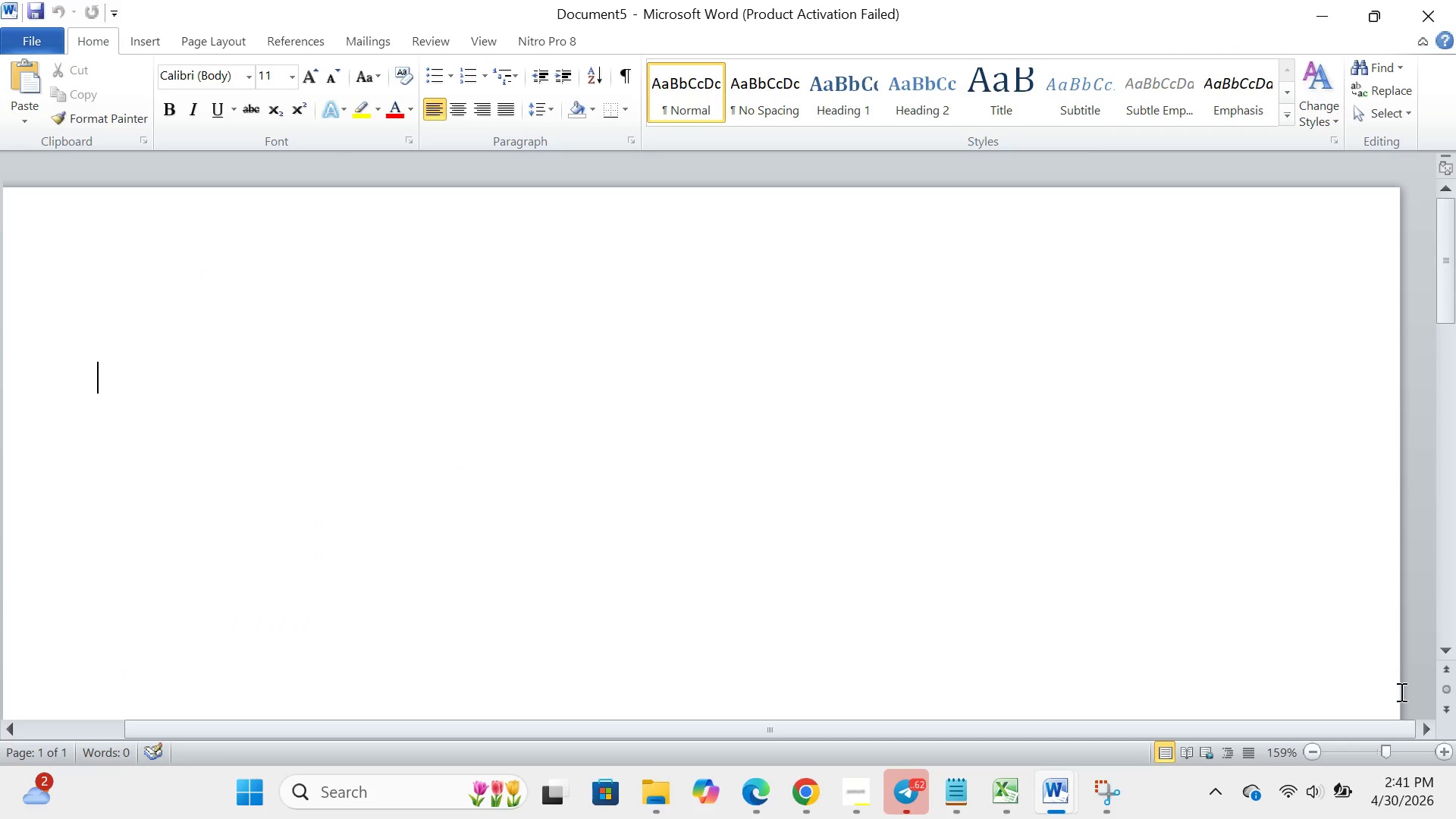 
key(Control+V)
 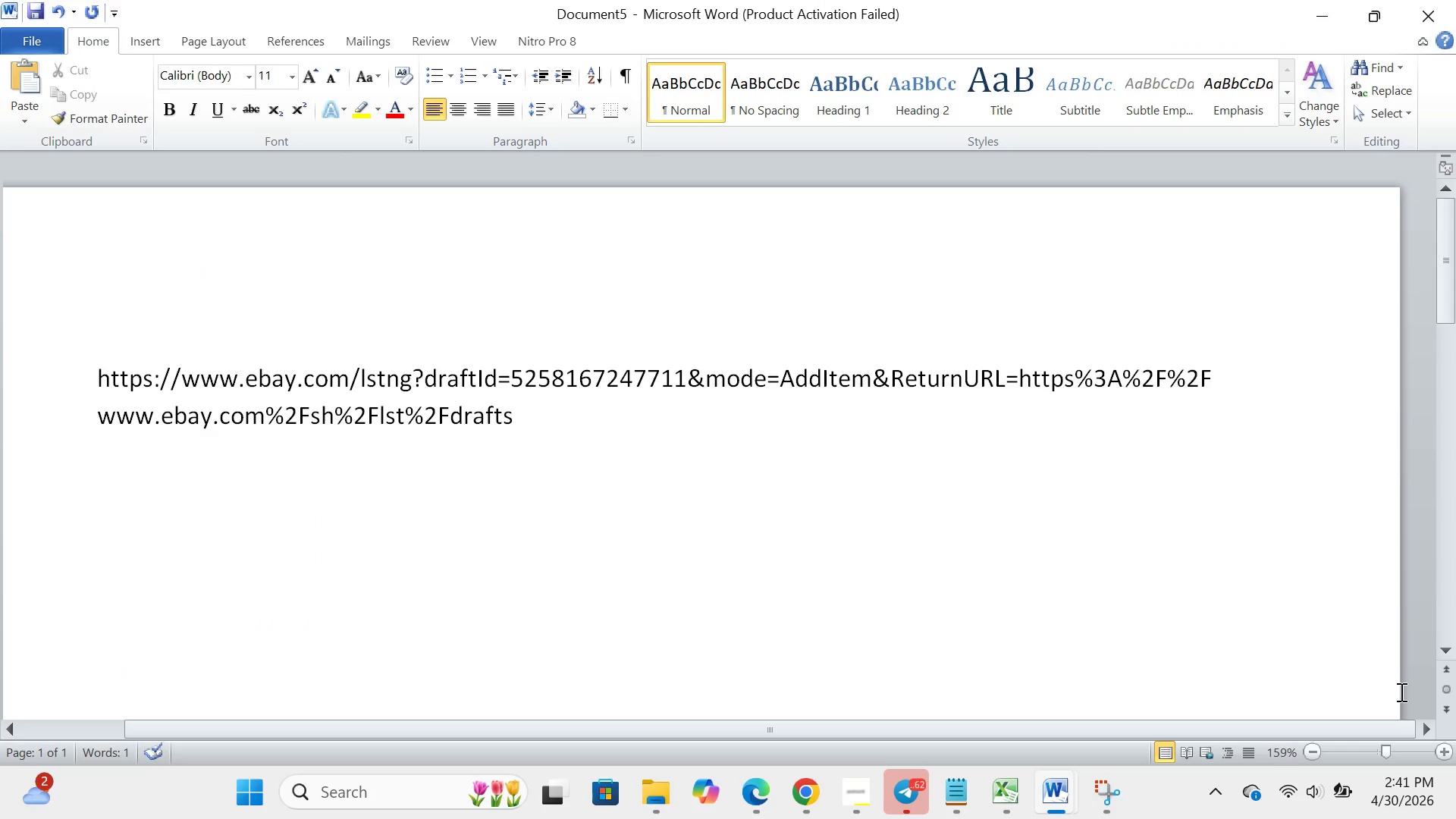 
key(Enter)
 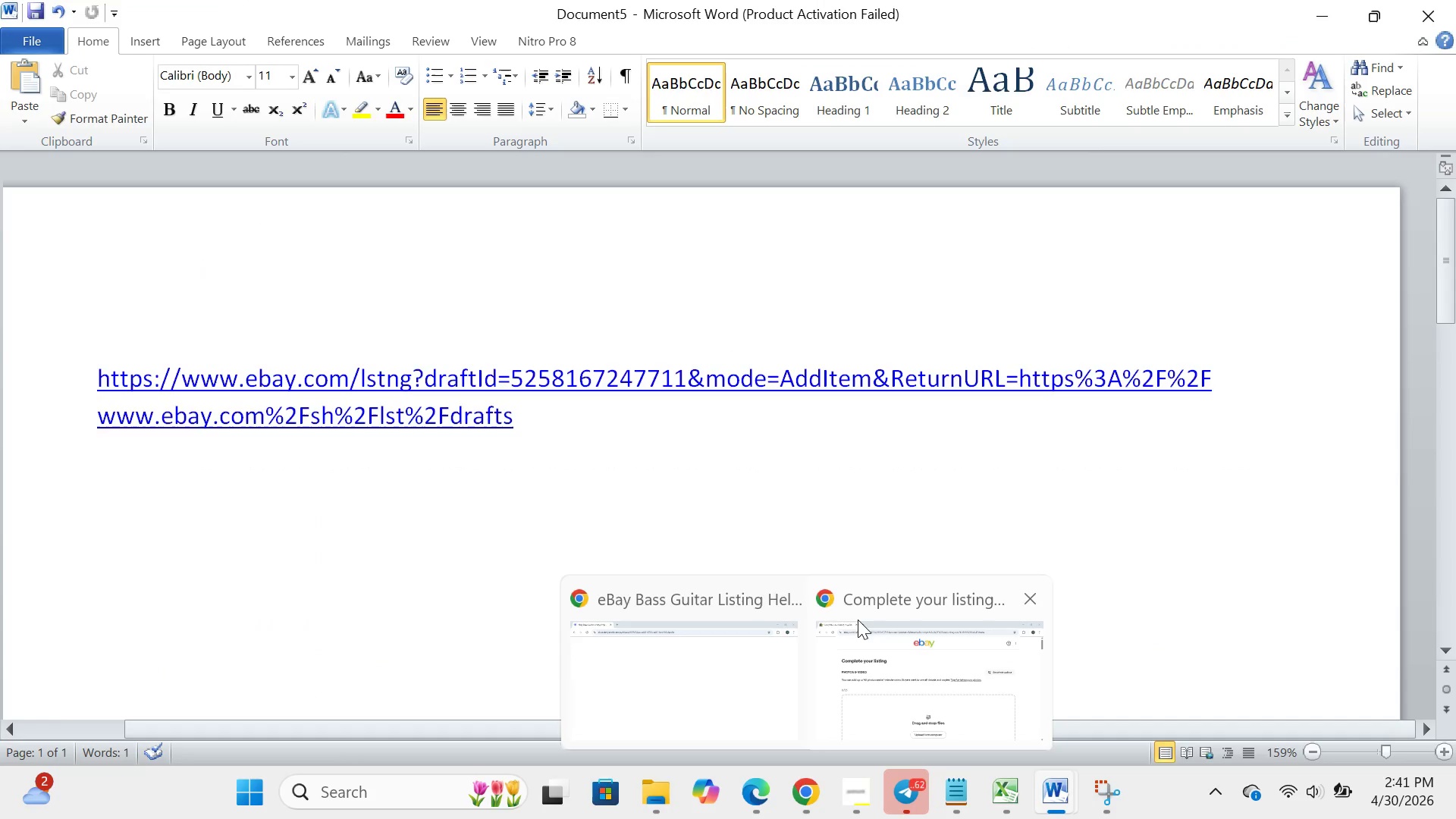 
left_click([870, 671])
 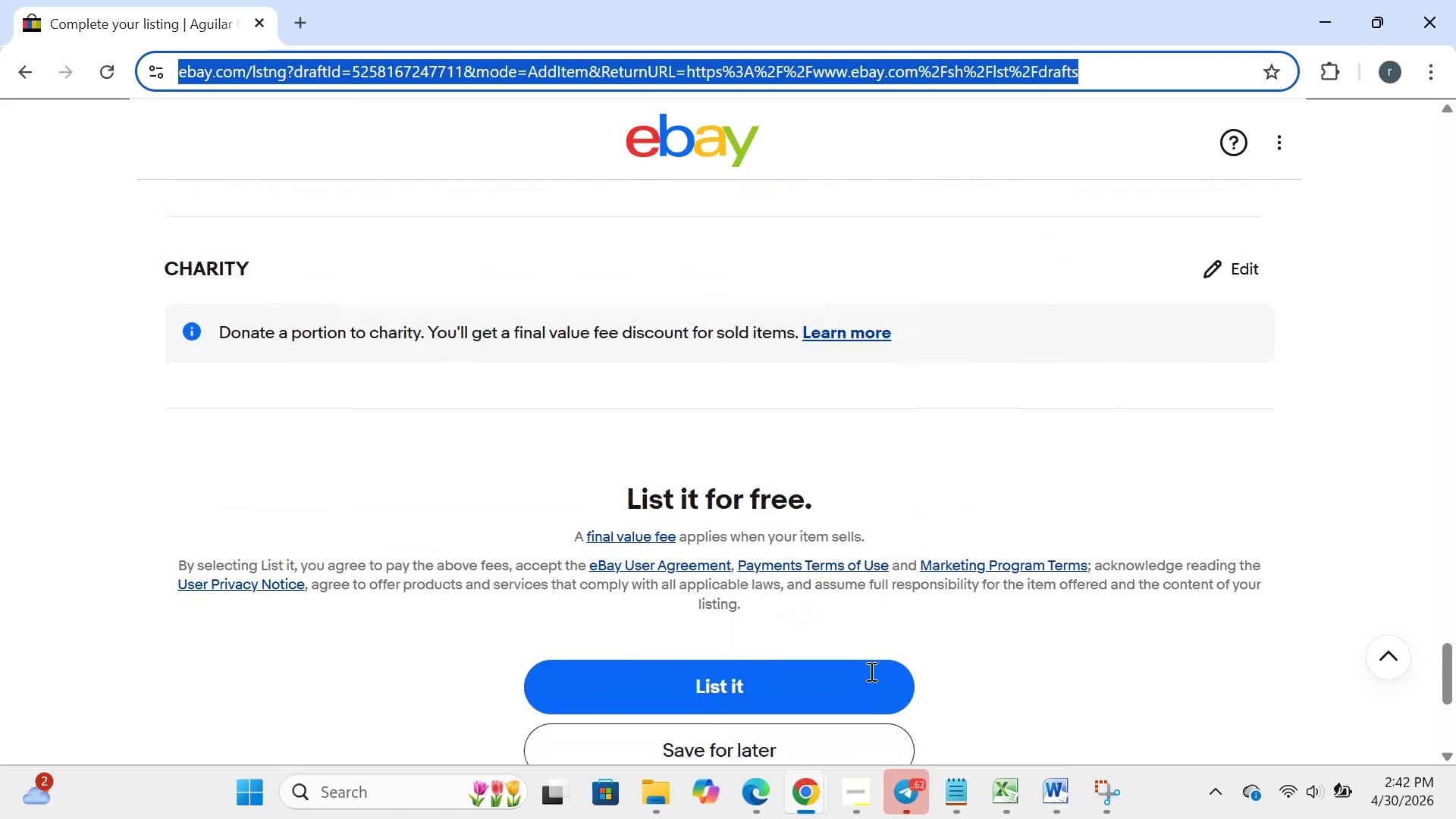 
left_click([772, 506])
 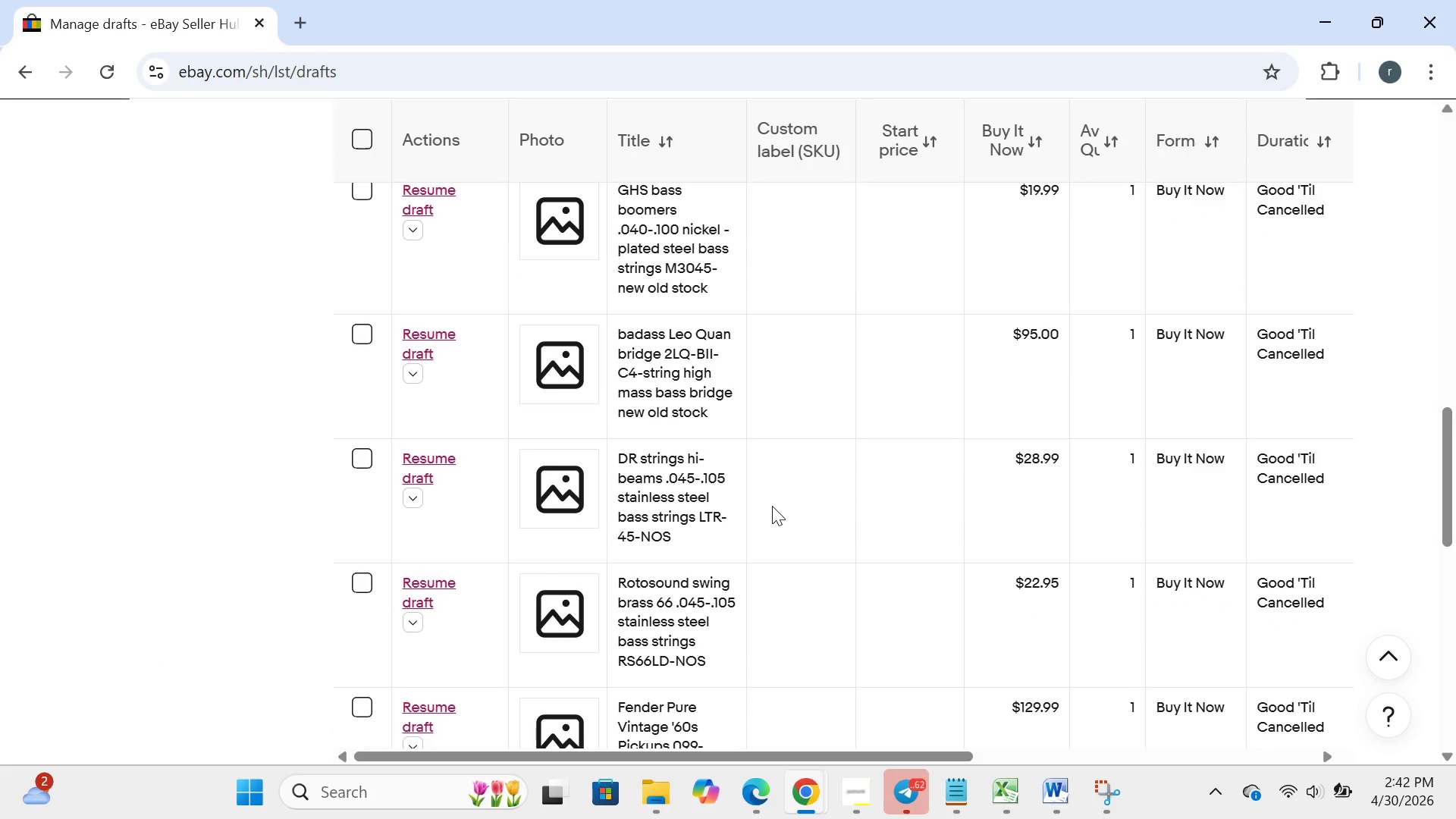 
wait(23.2)
 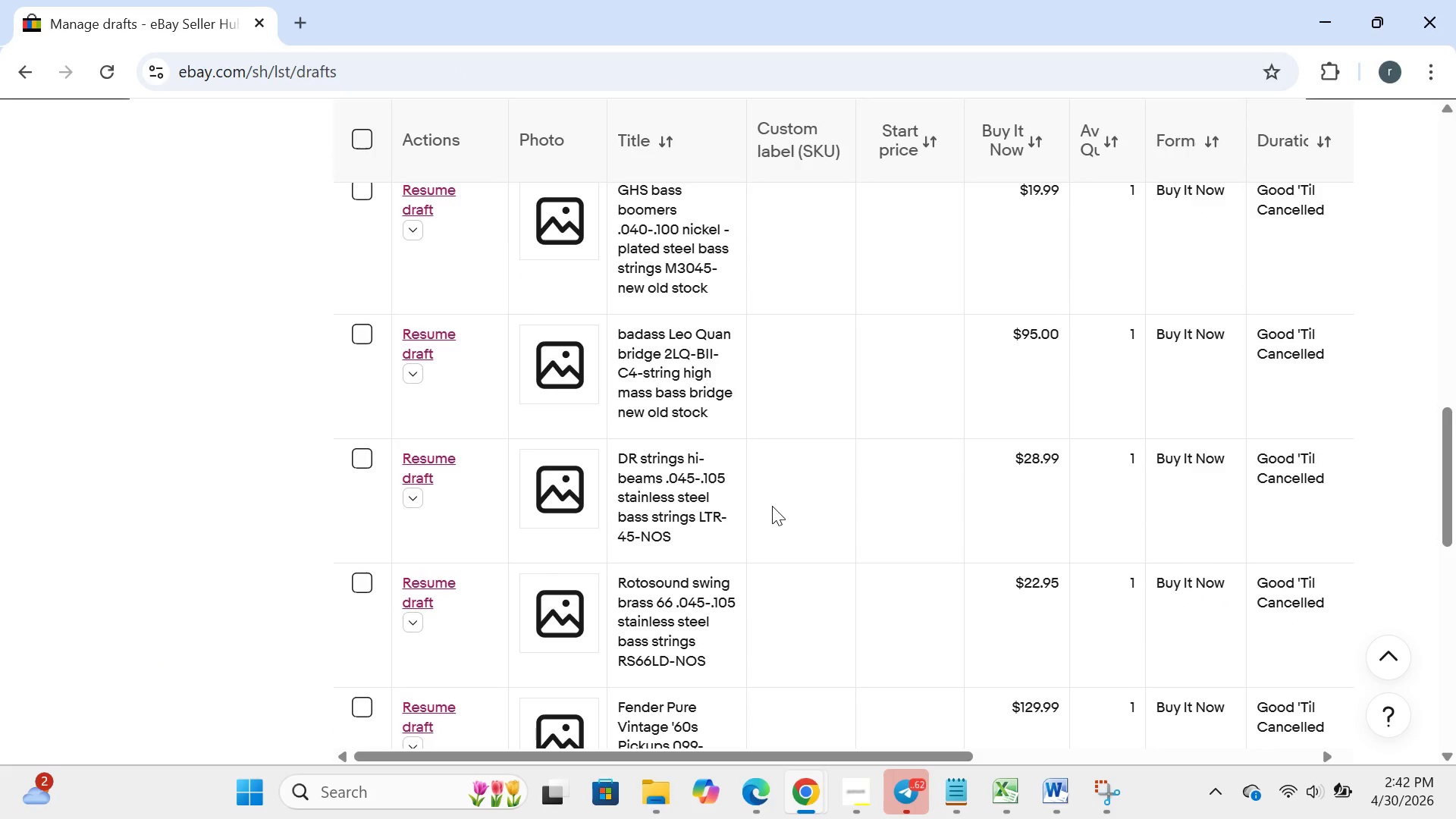 
left_click([435, 457])
 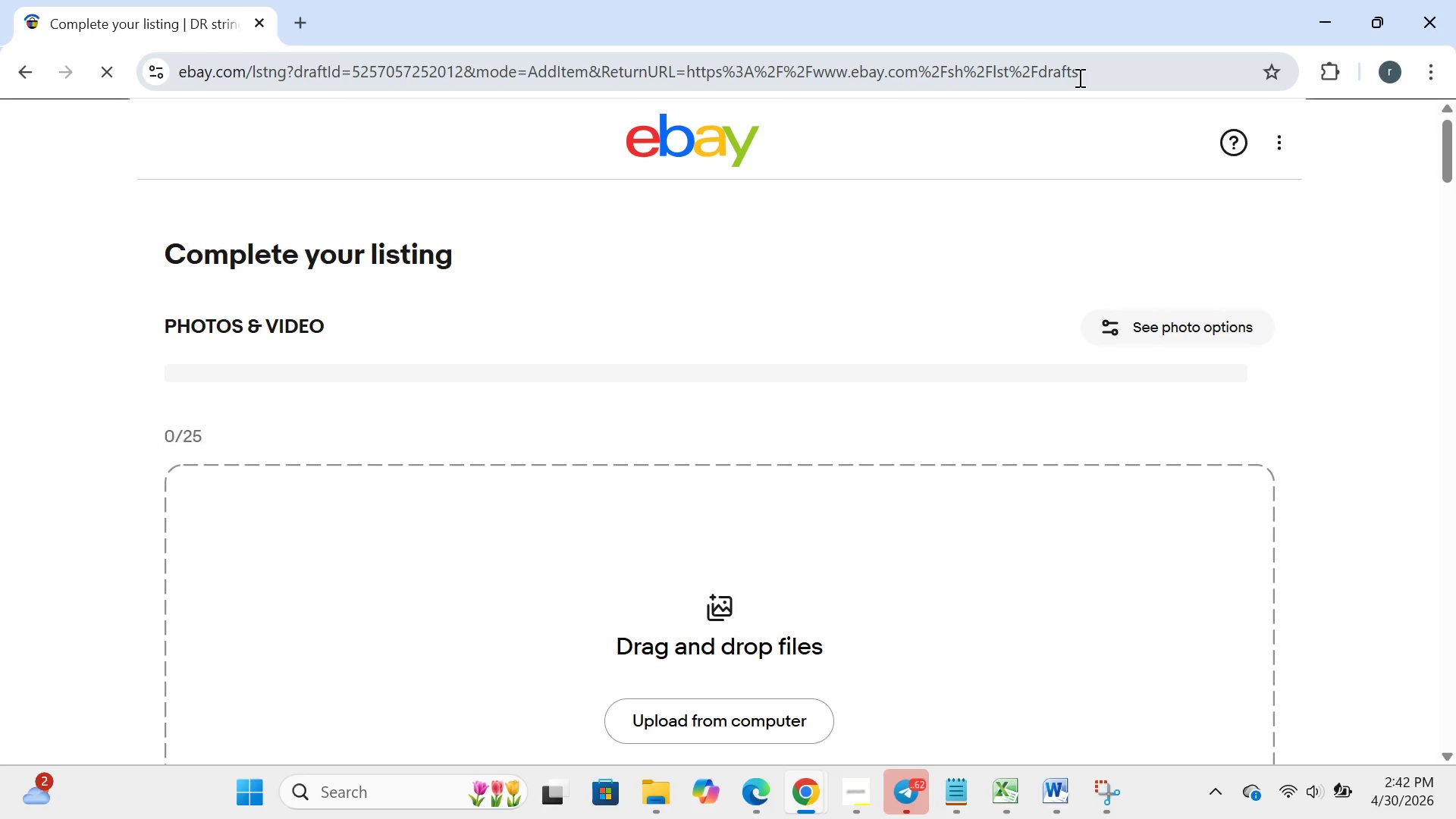 
wait(16.81)
 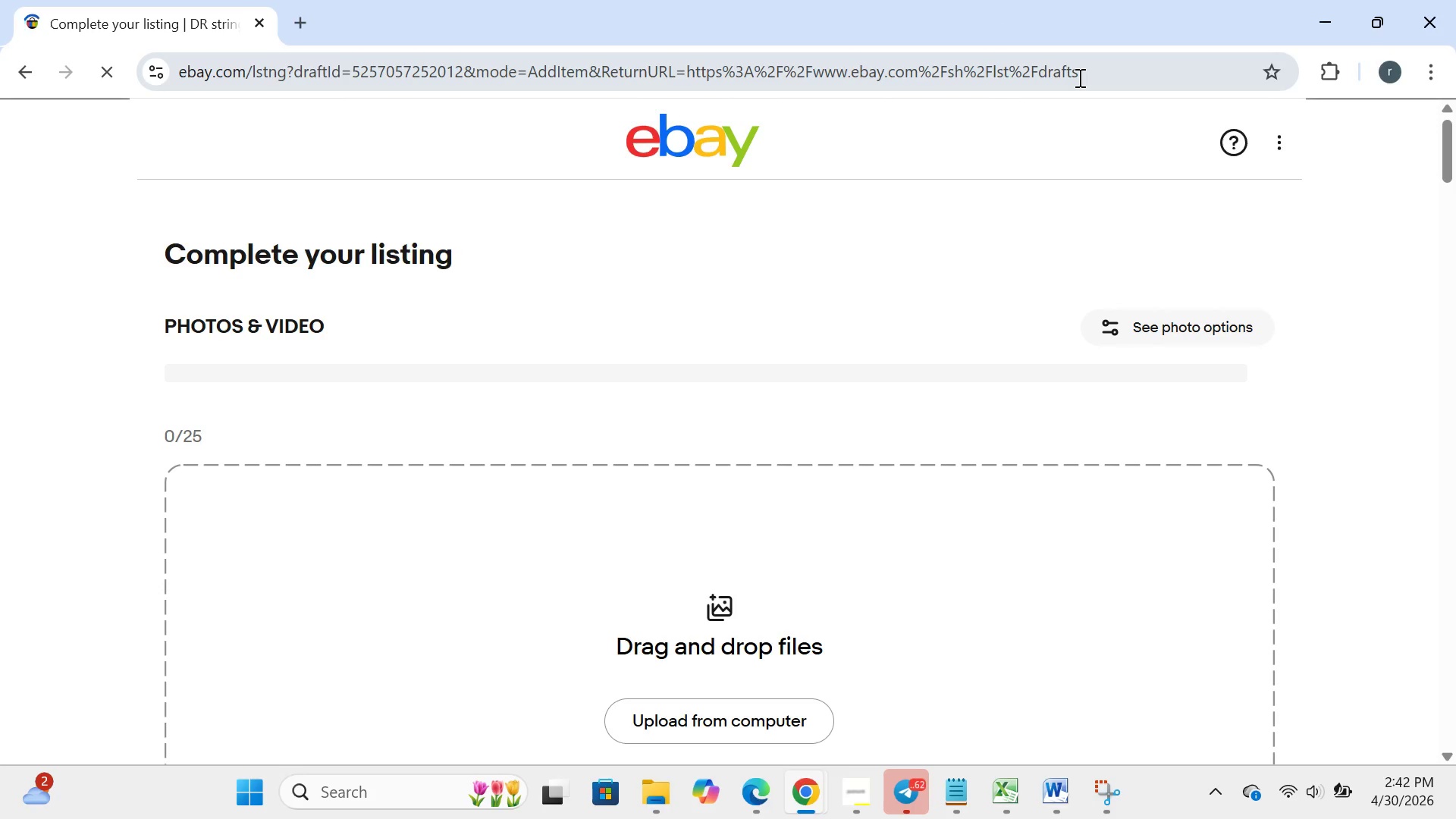 
left_click([1090, 72])
 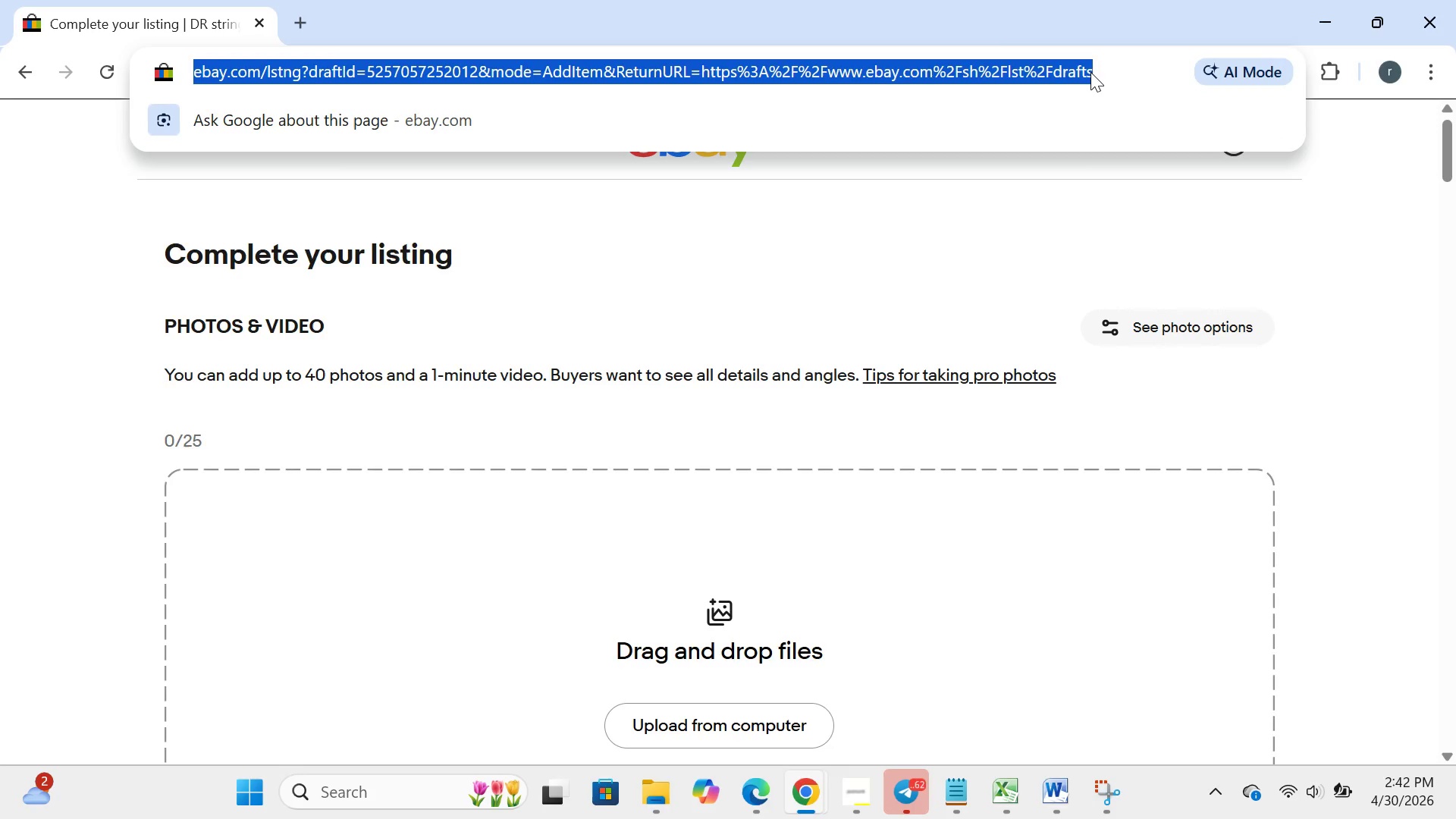 
key(Control+C)
 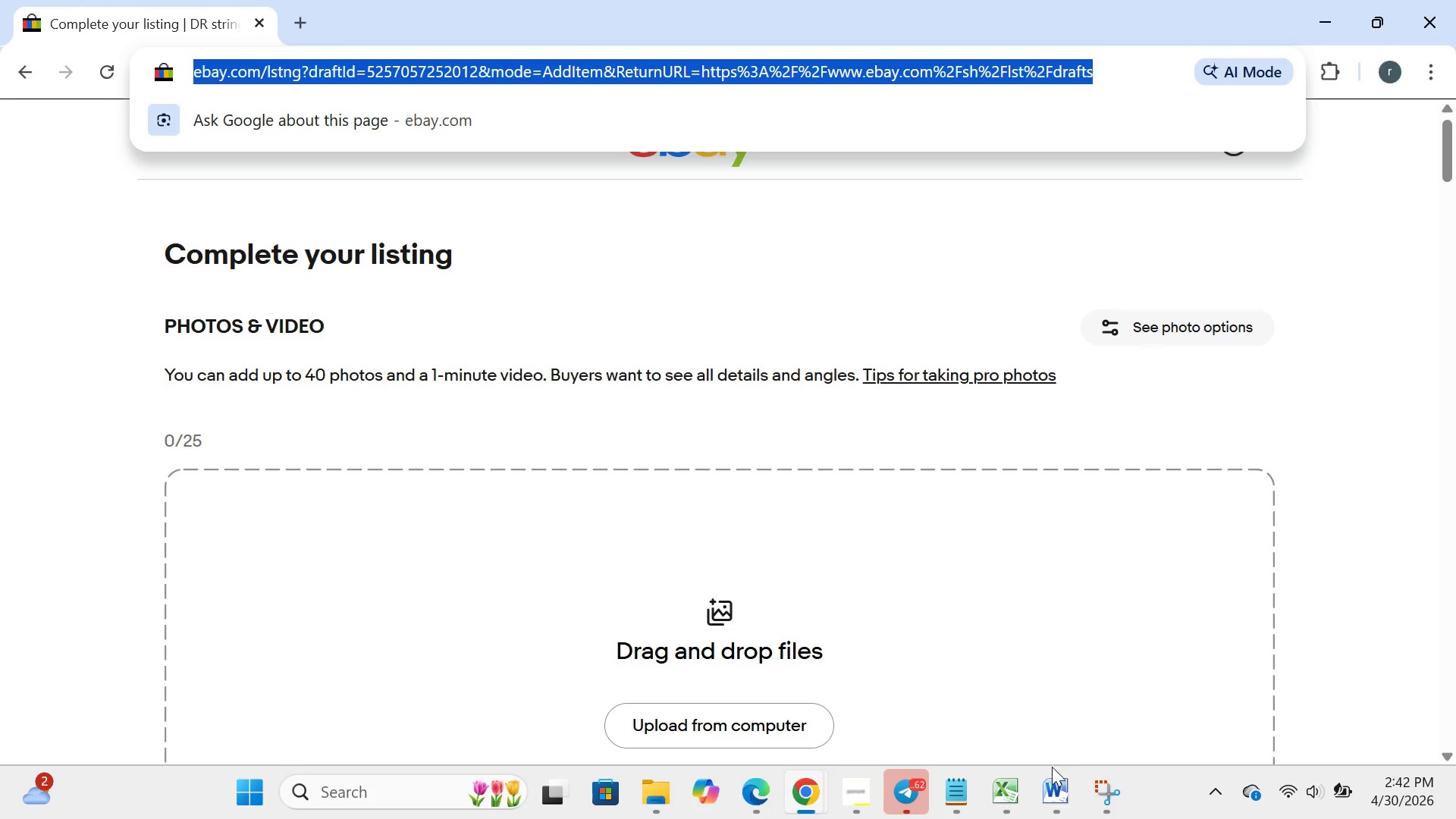 
left_click([1052, 794])
 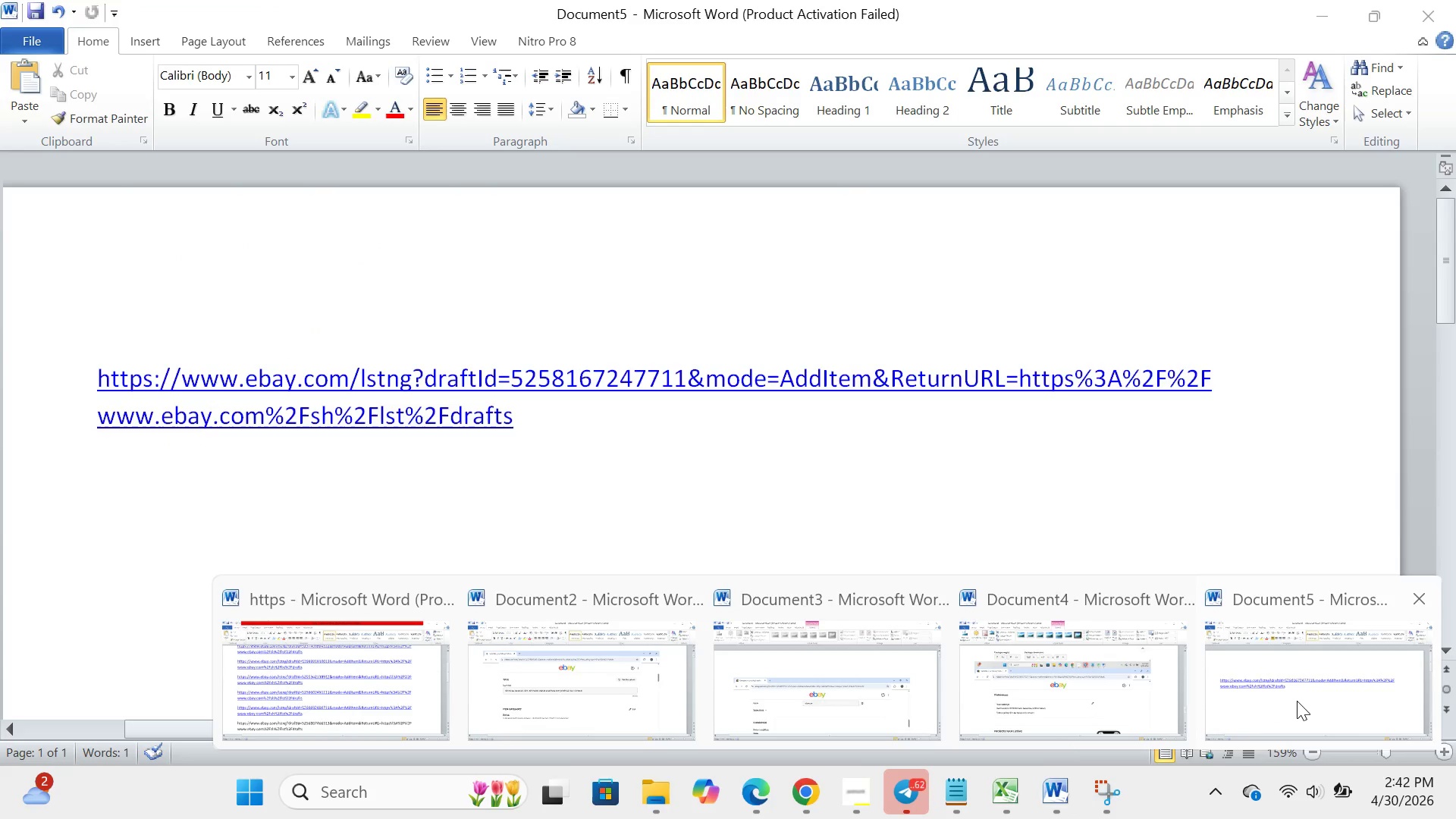 
left_click([1297, 701])
 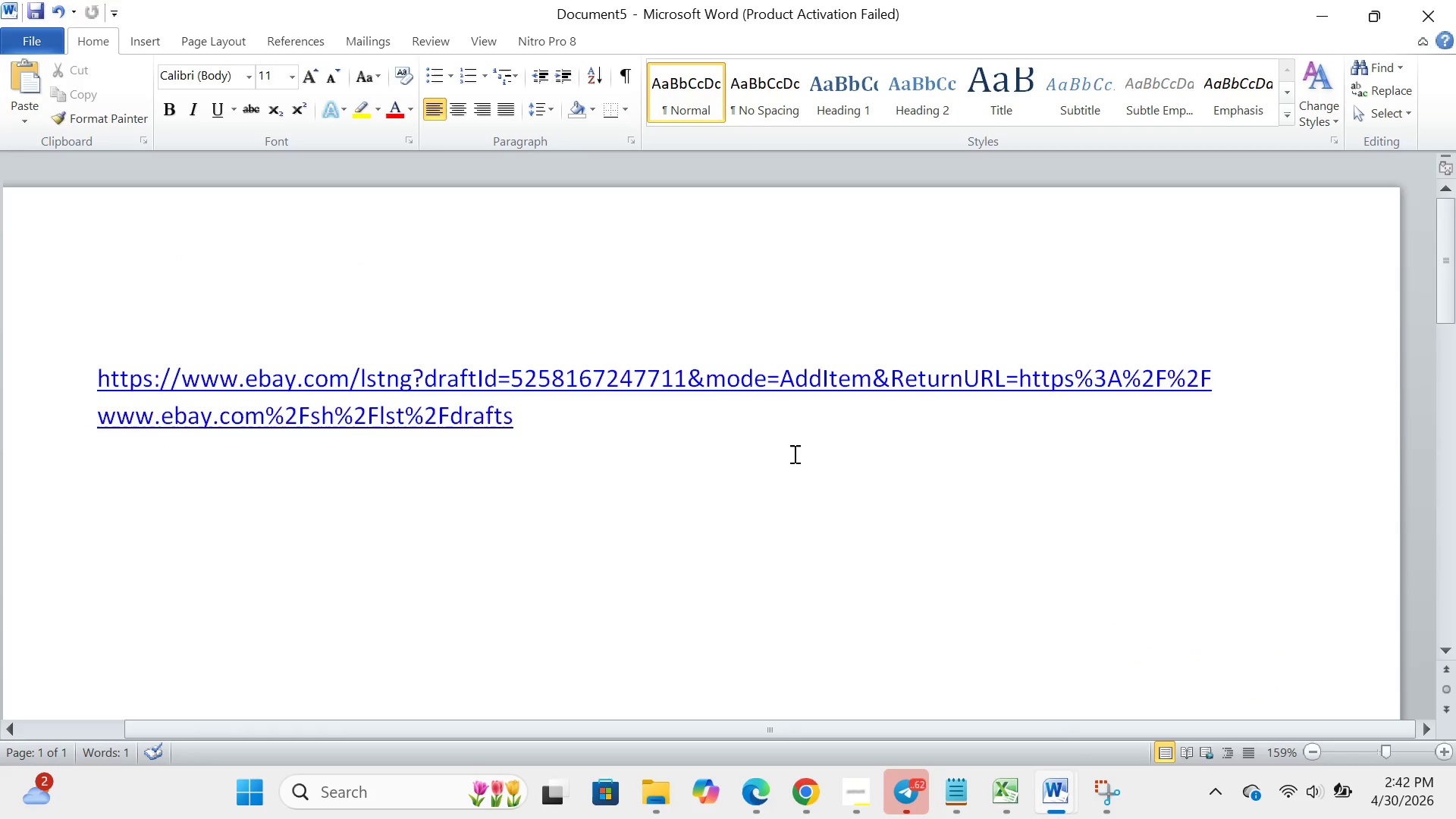 
key(Control+V)
 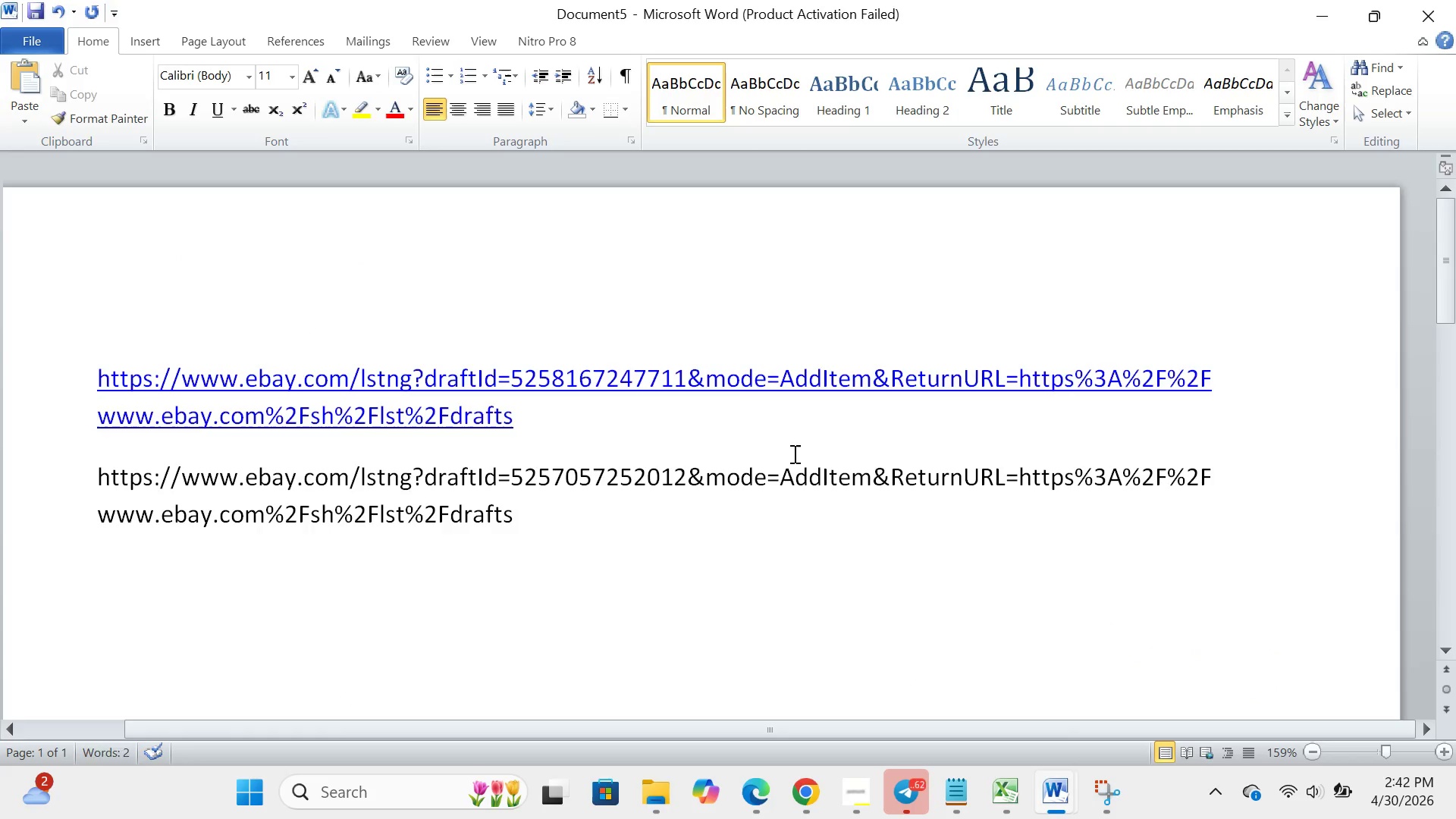 
key(Enter)
 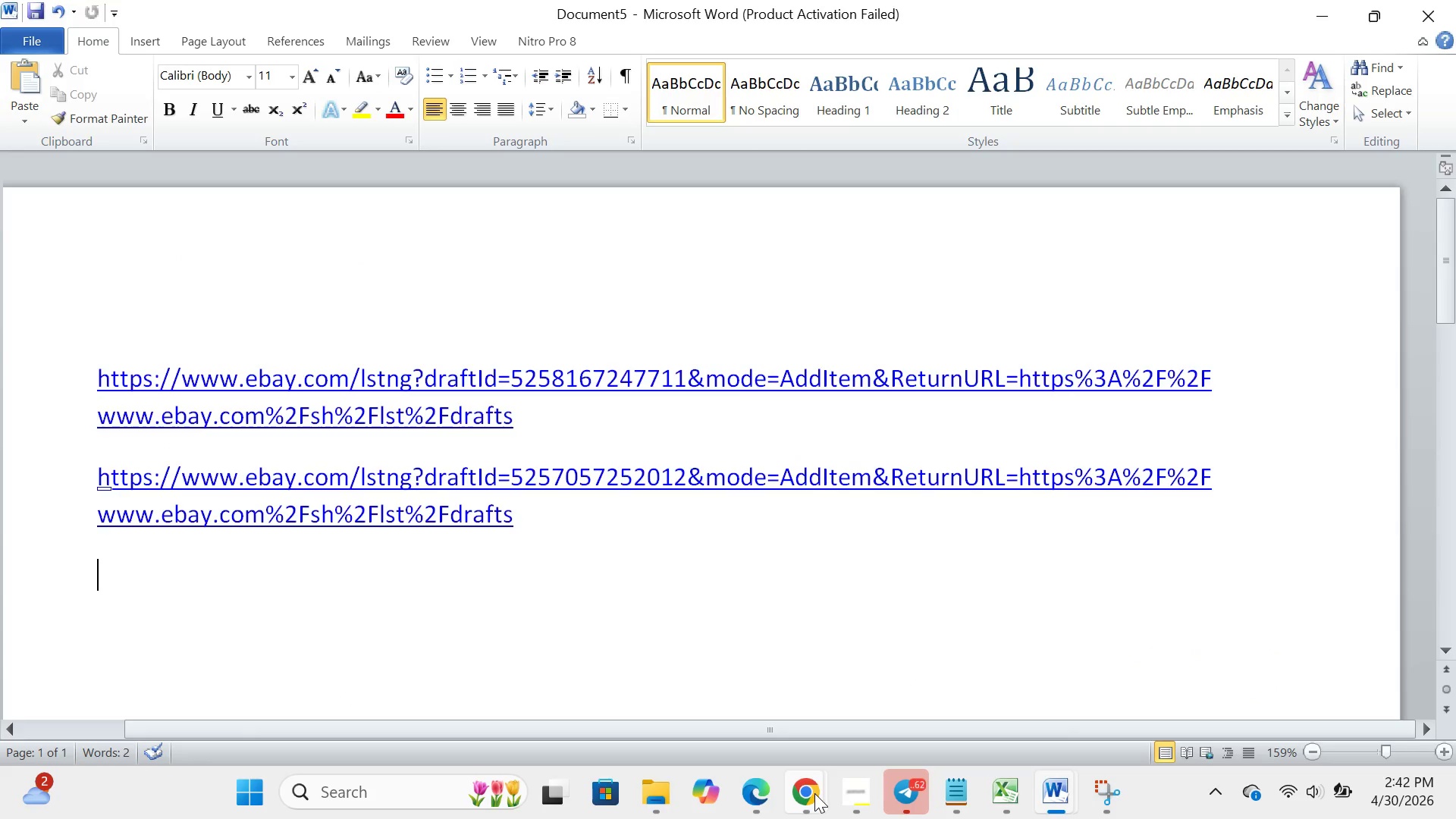 
left_click([814, 792])
 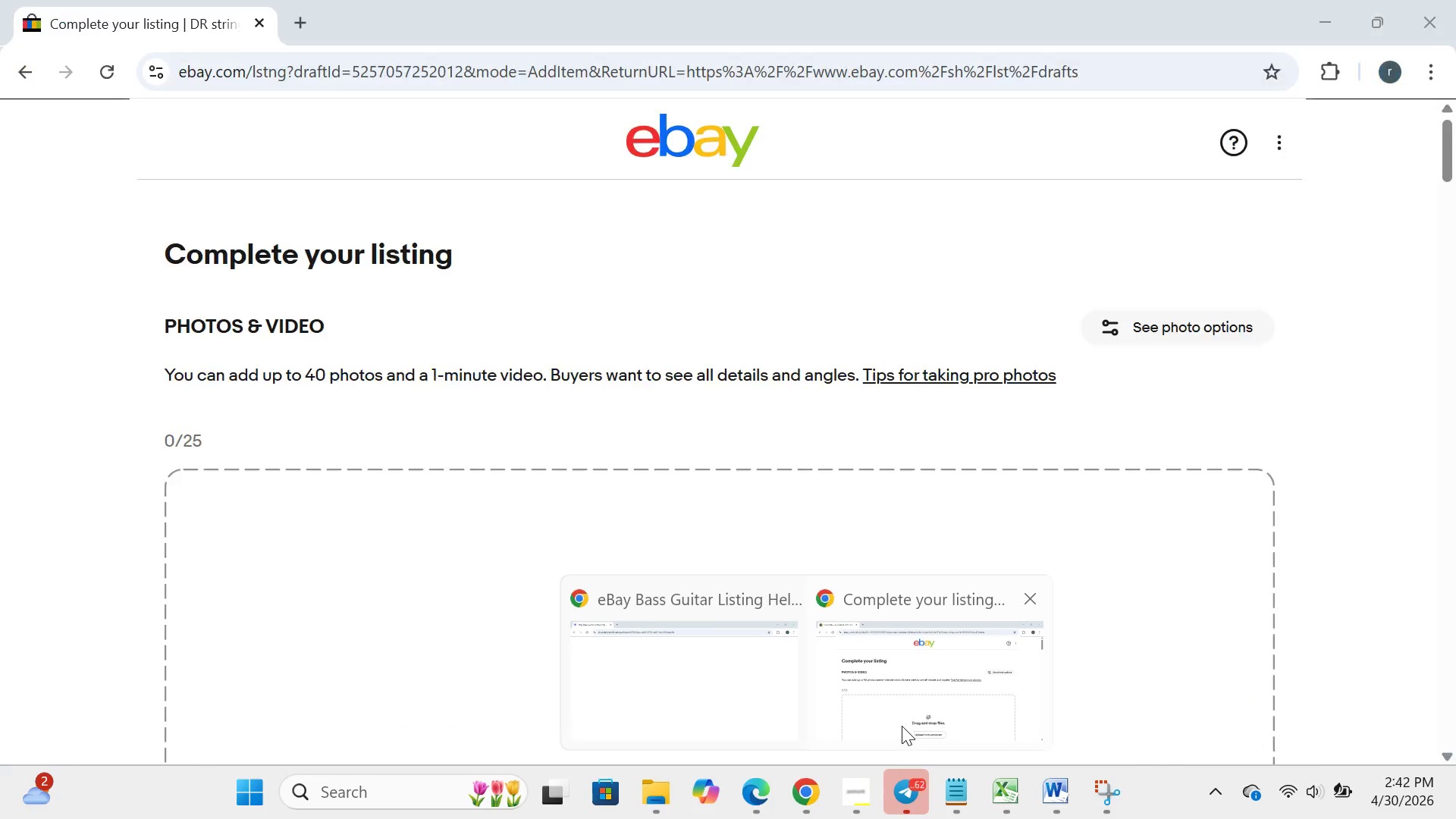 
left_click([902, 726])
 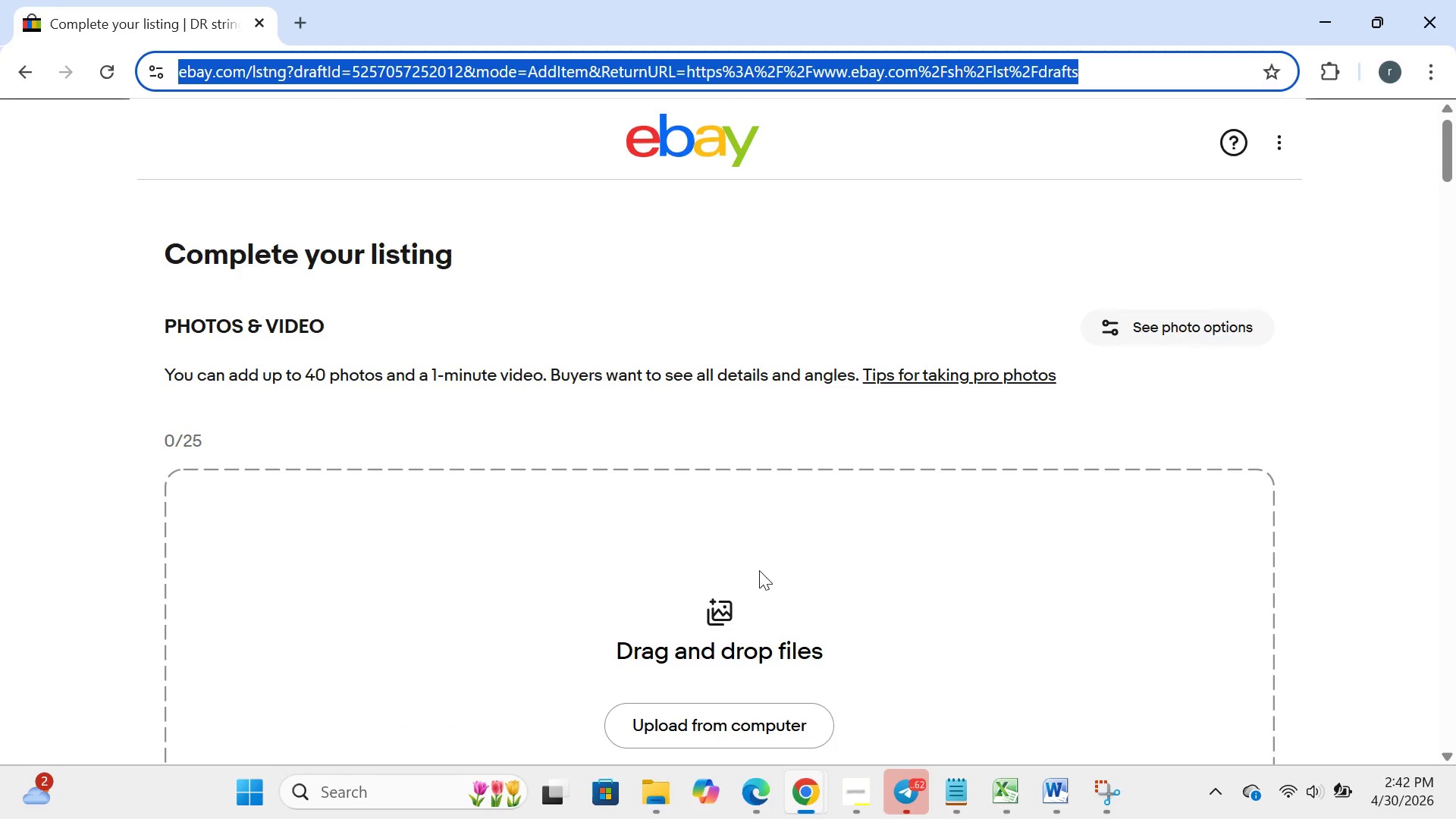 
mouse_move([759, 532])
 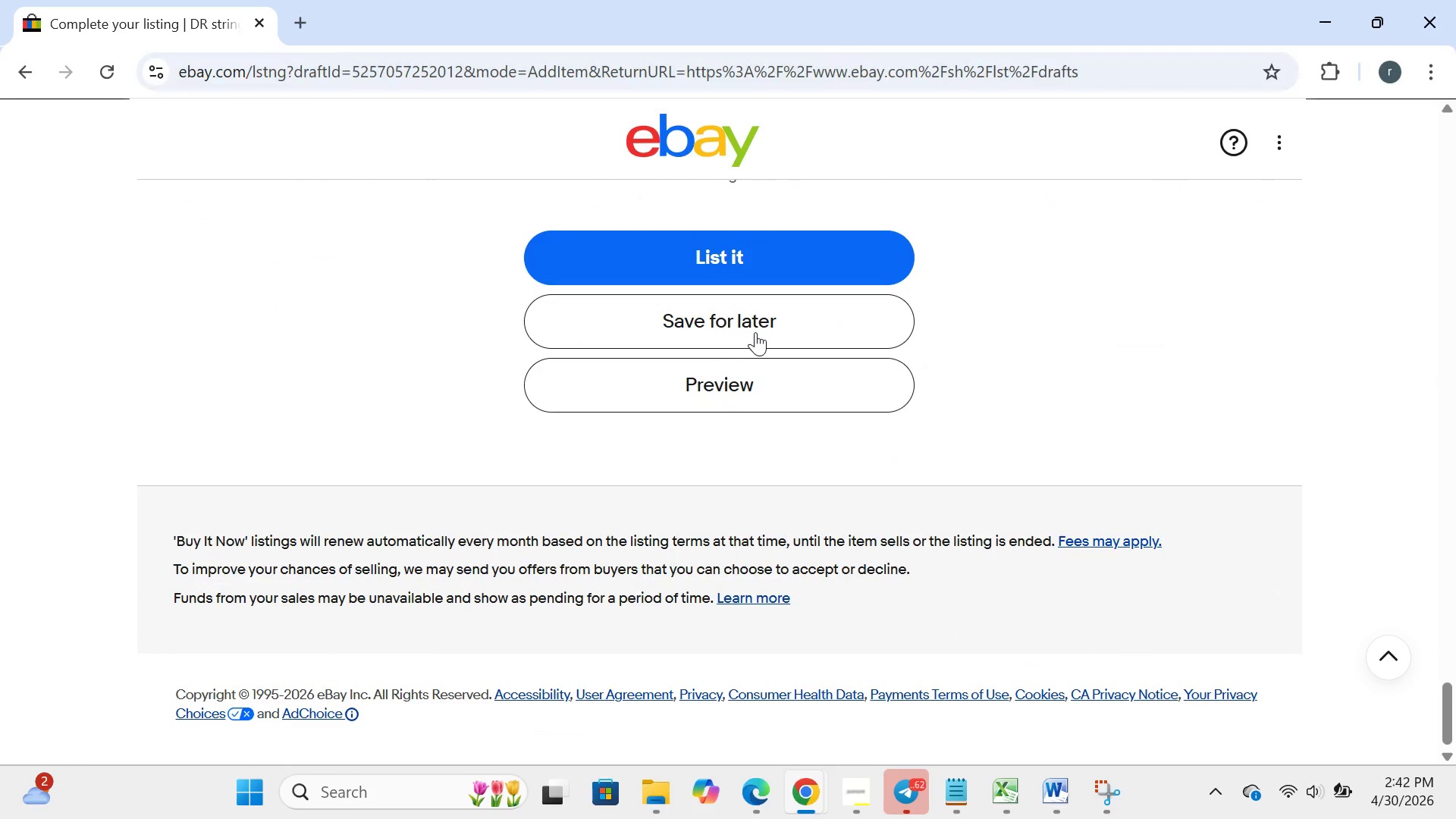 
left_click([755, 332])
 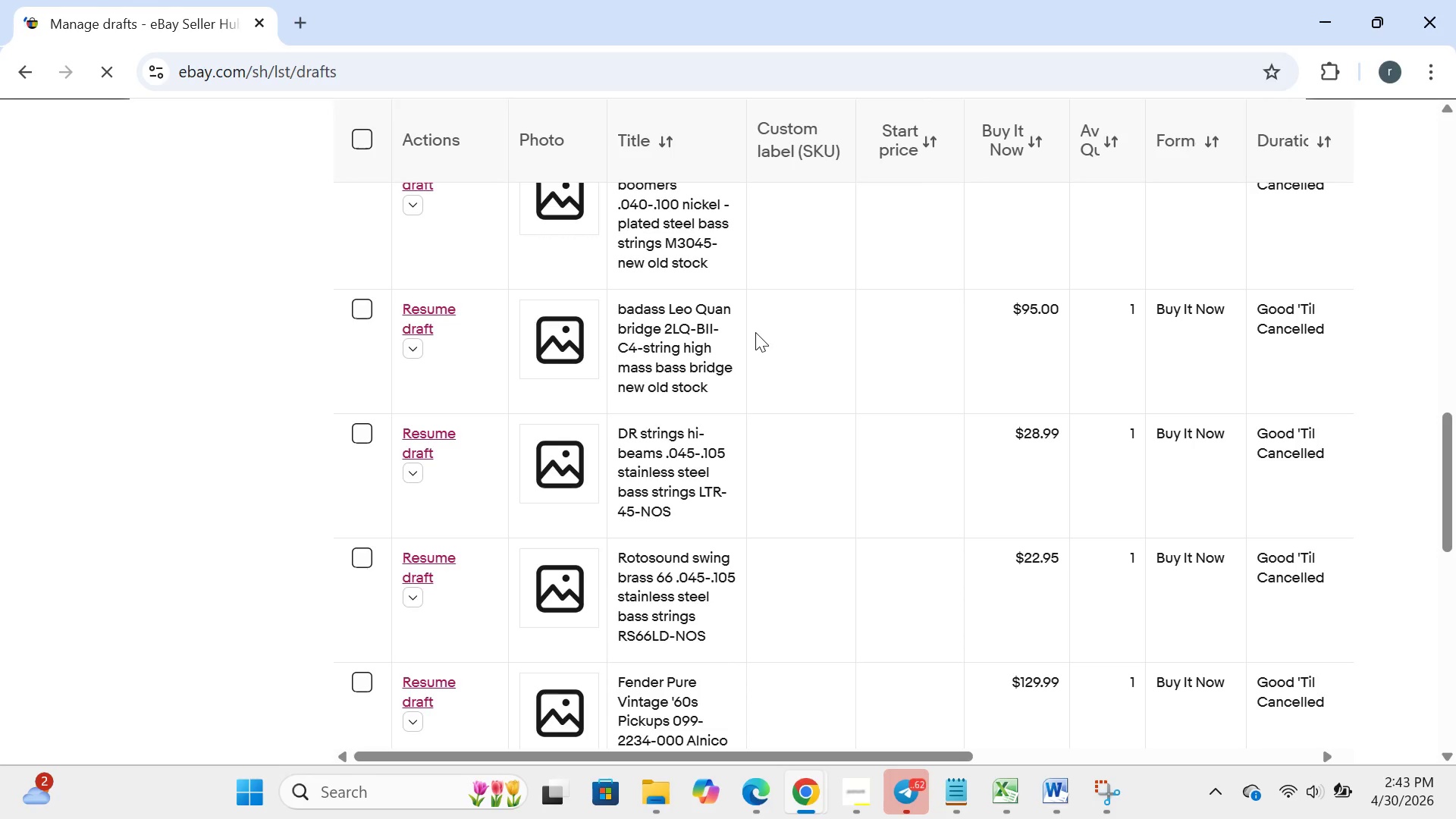 
wait(35.0)
 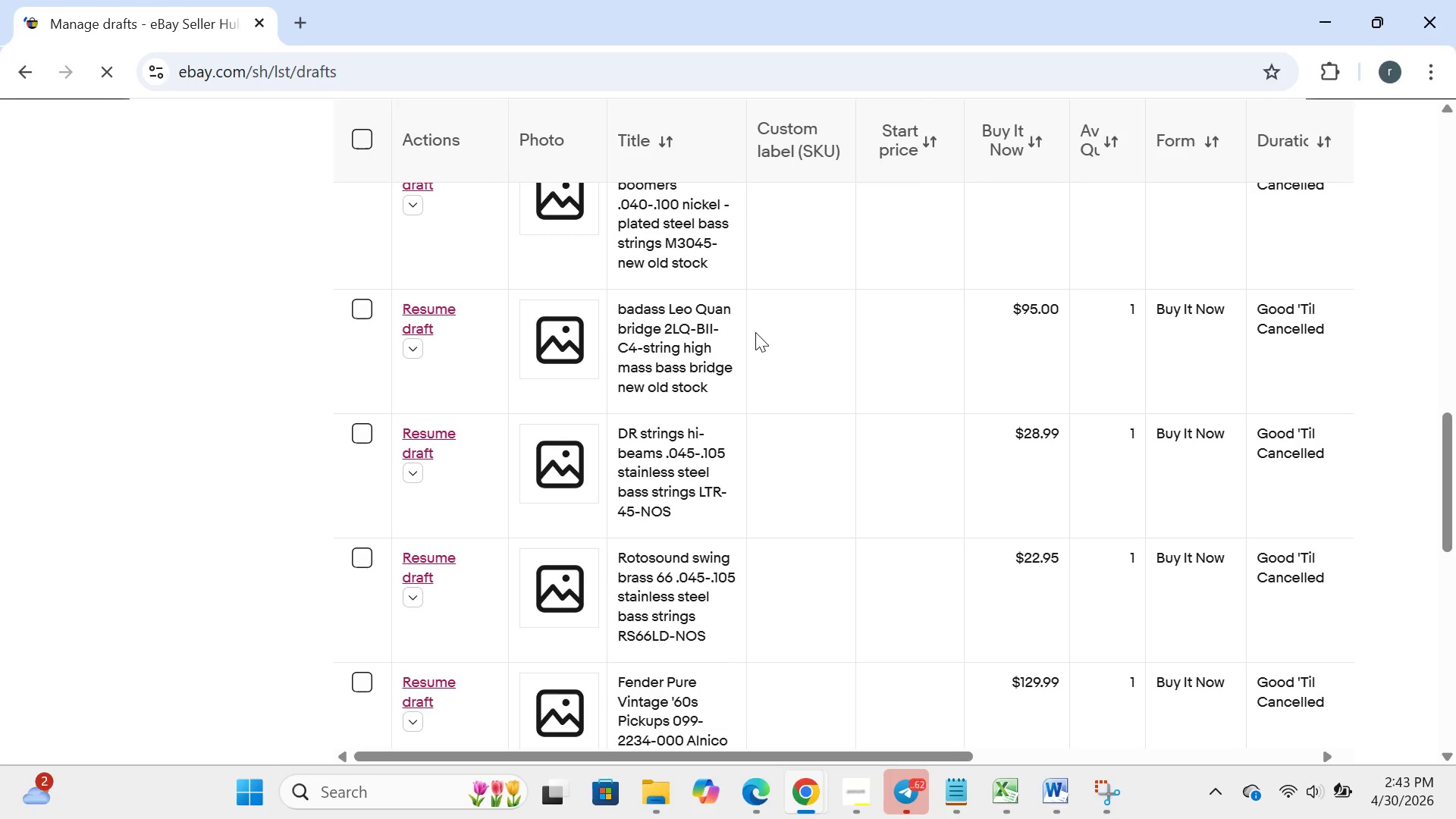 
left_click([437, 257])
 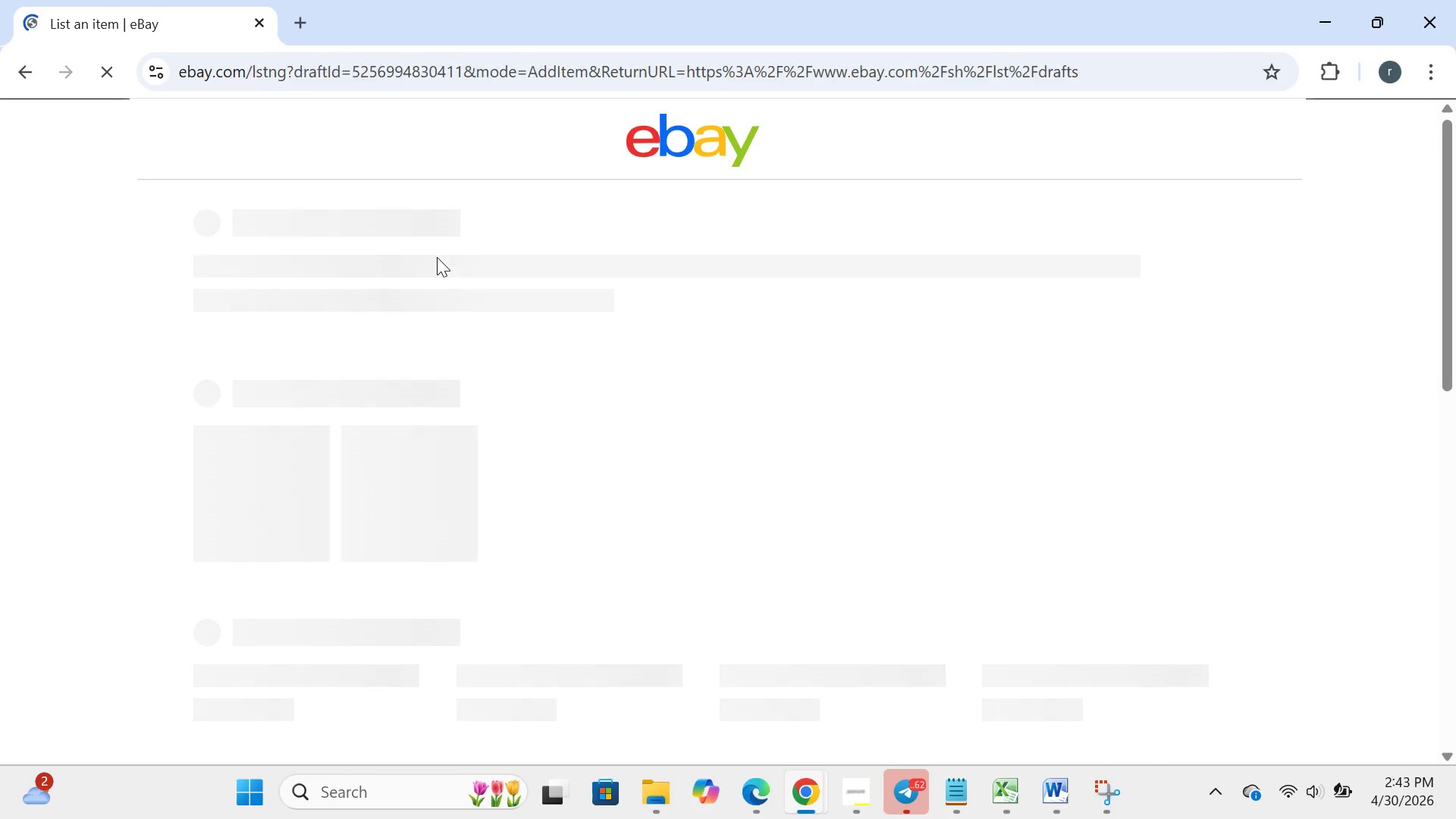 
wait(12.48)
 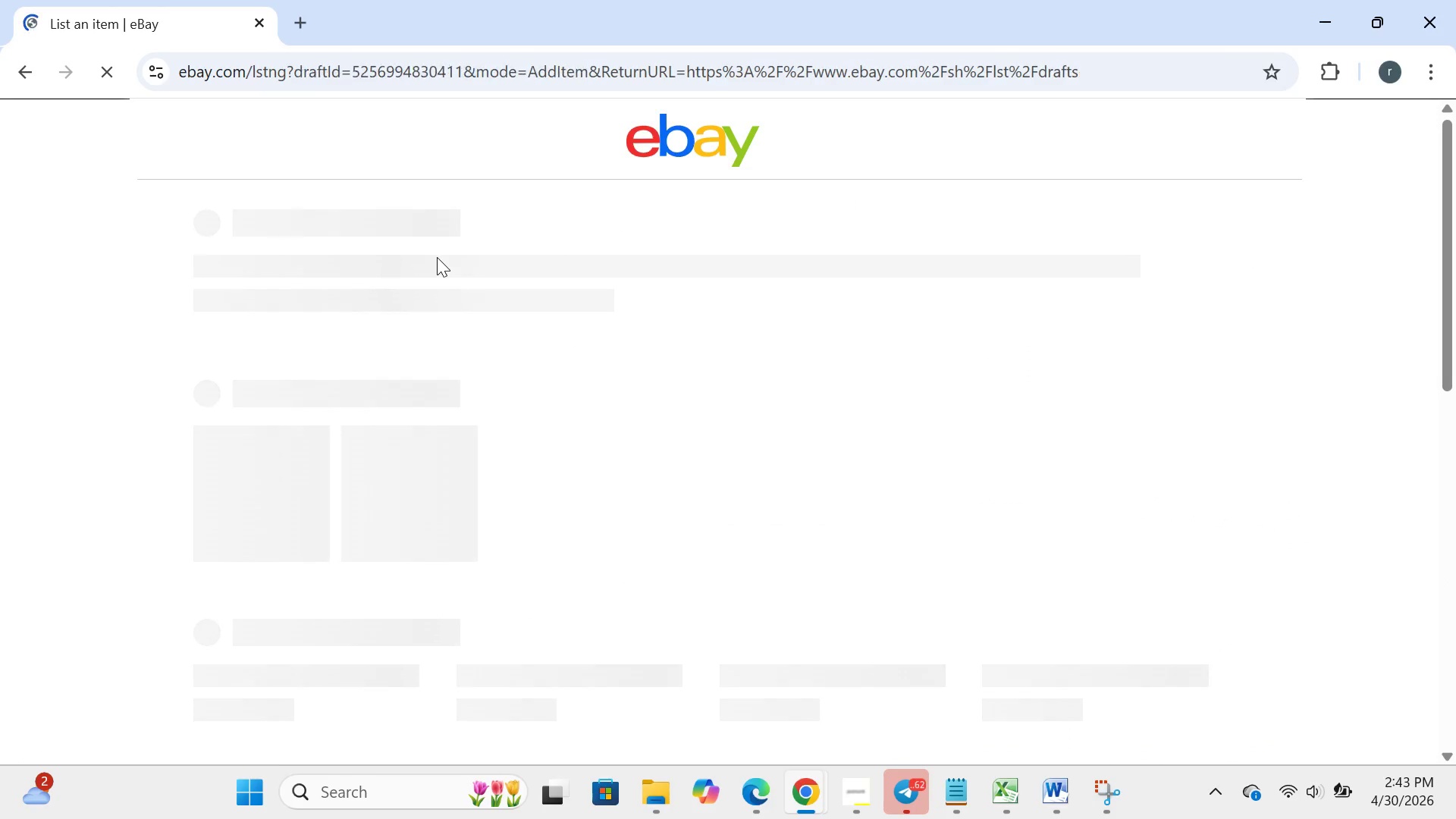 
left_click([1075, 79])
 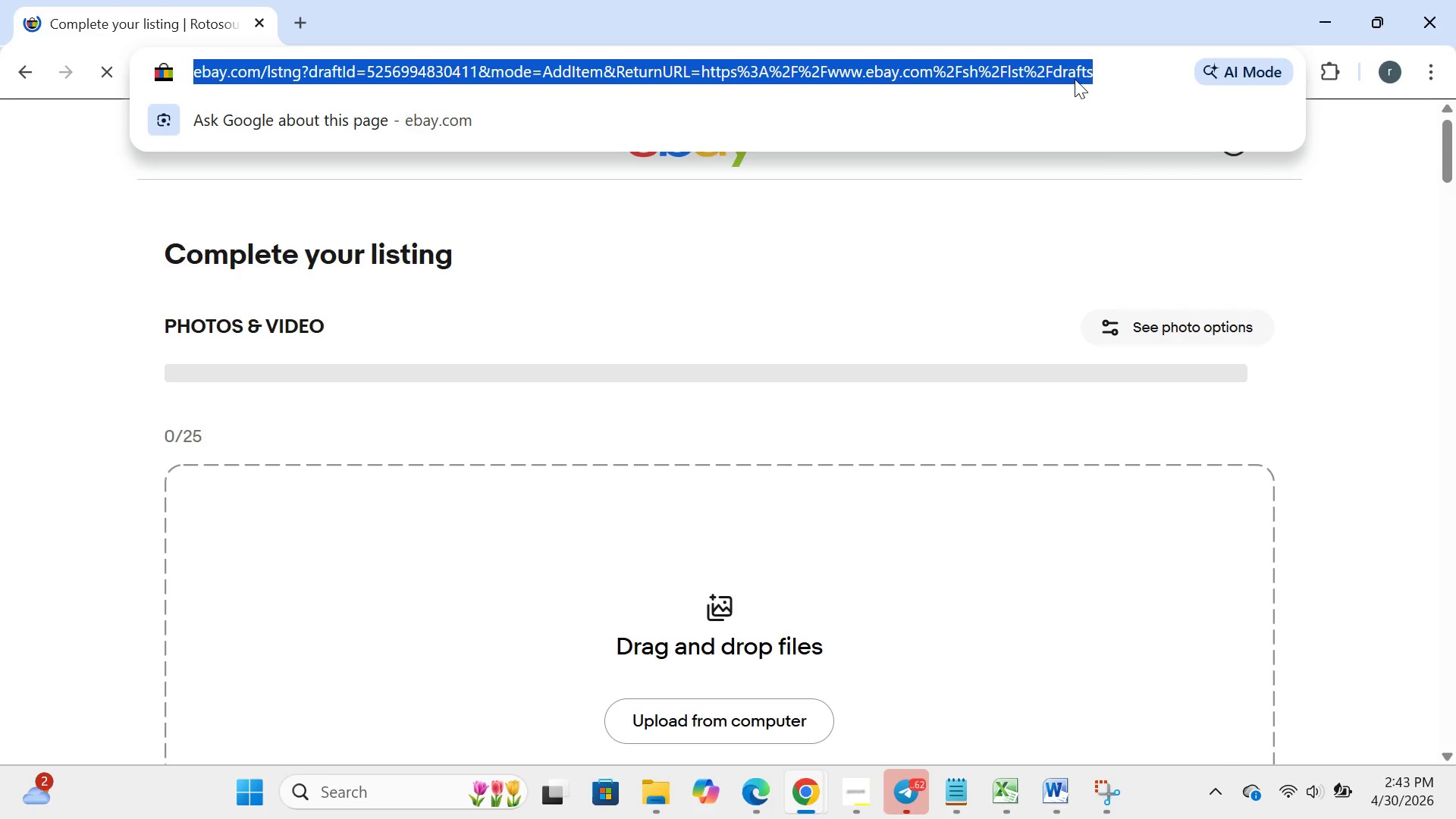 
hold_key(key=ShiftLeft, duration=0.48)
 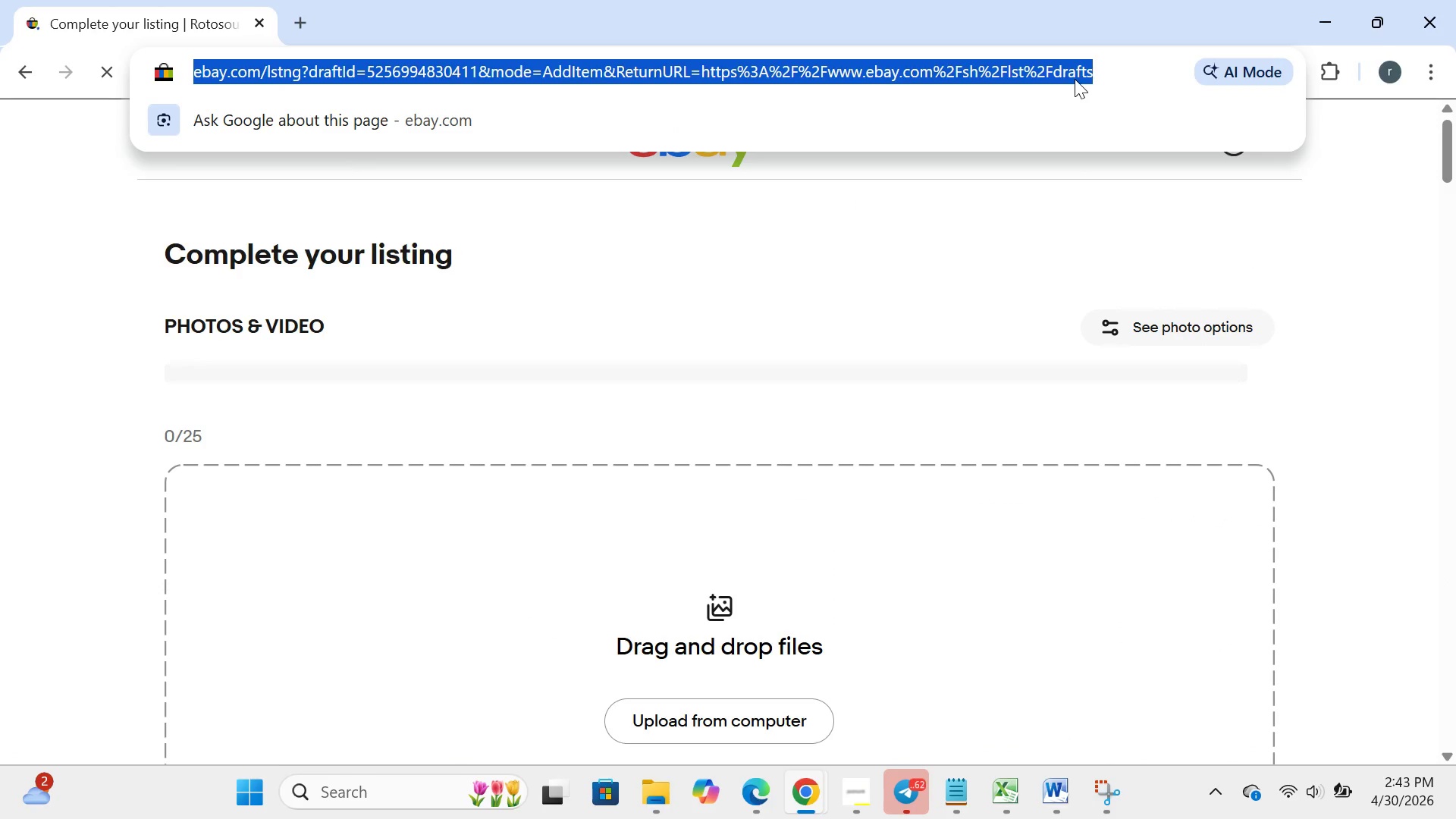 
key(Control+C)
 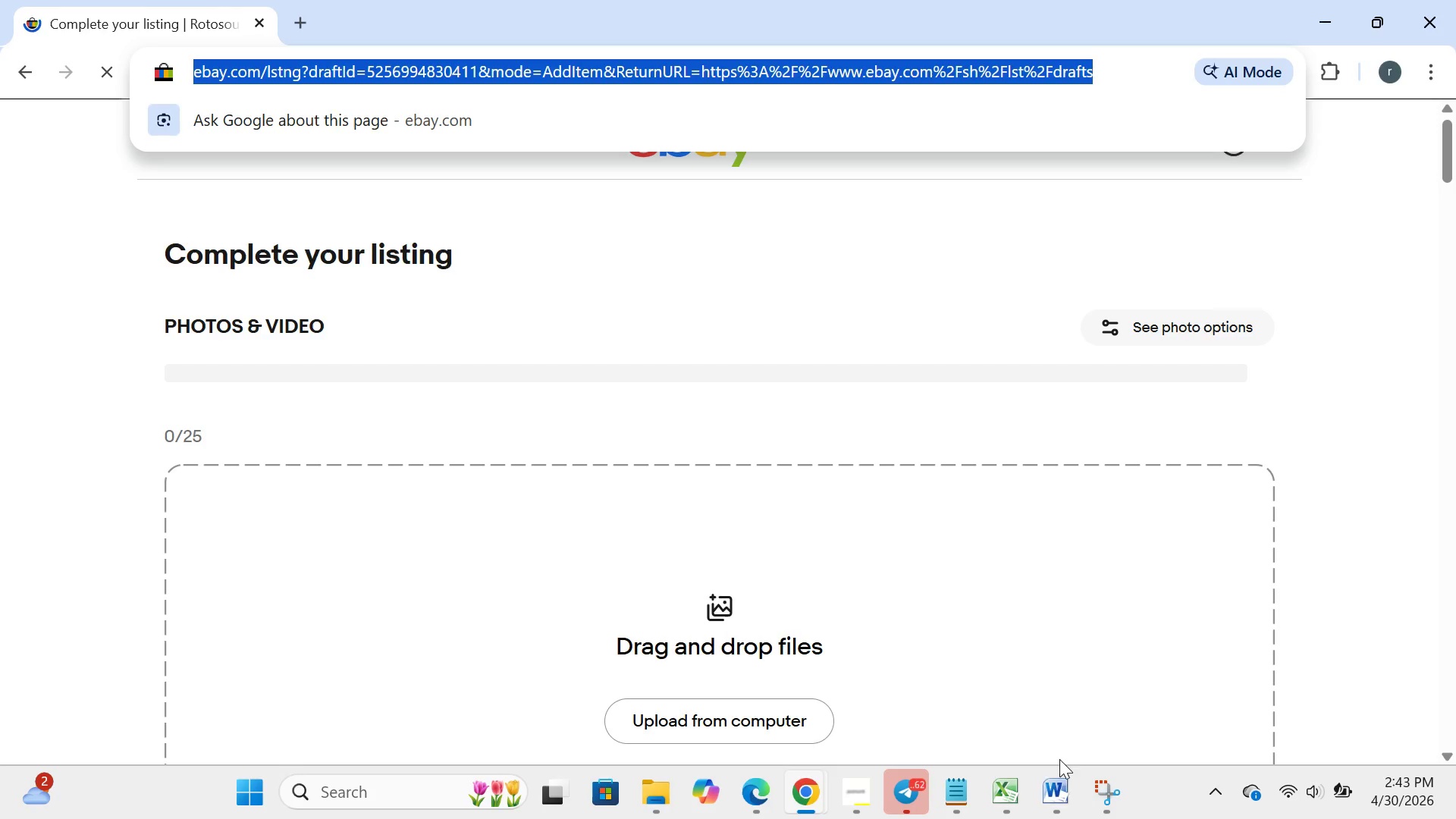 
left_click([1053, 782])
 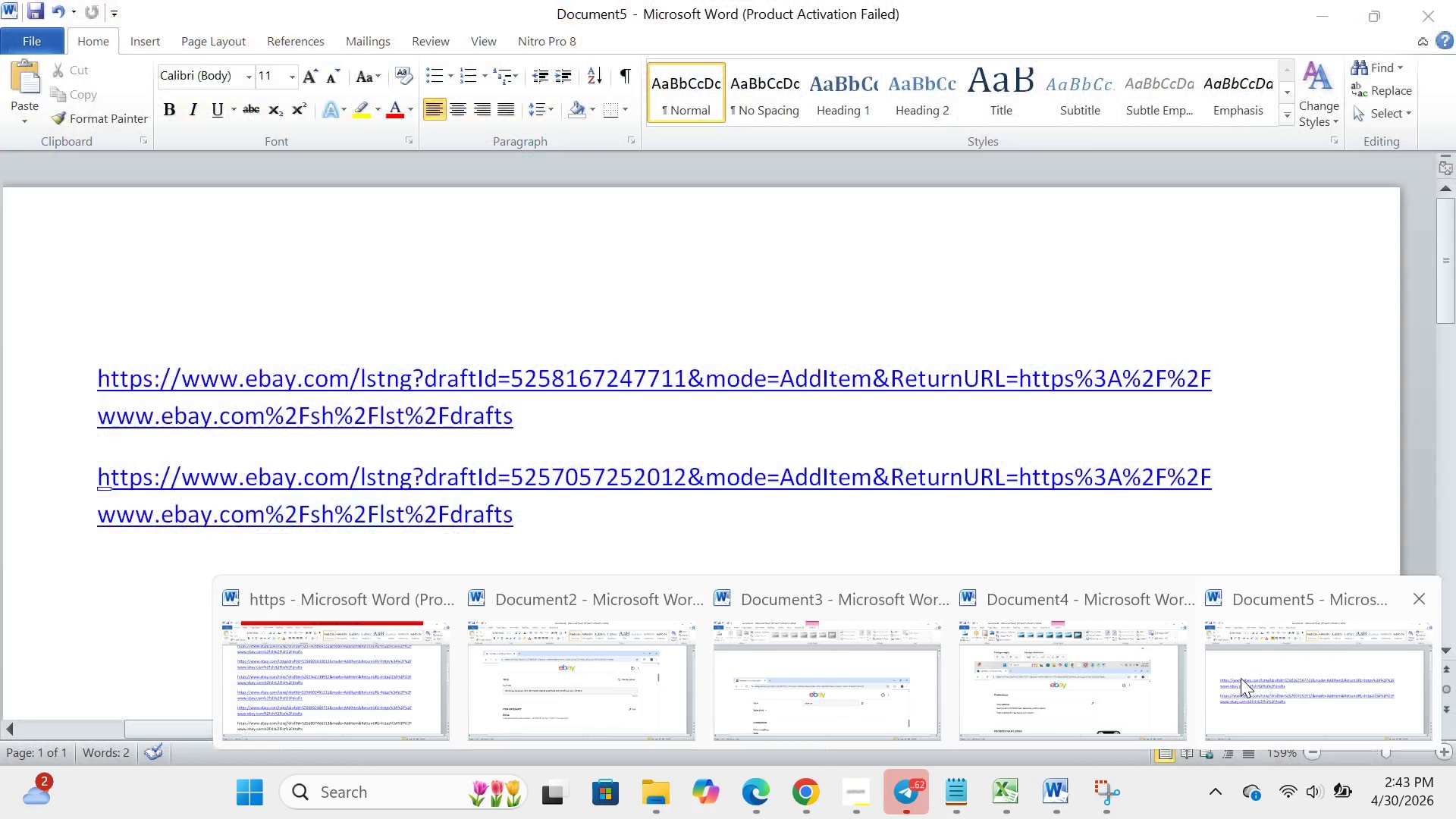 
left_click([1241, 678])
 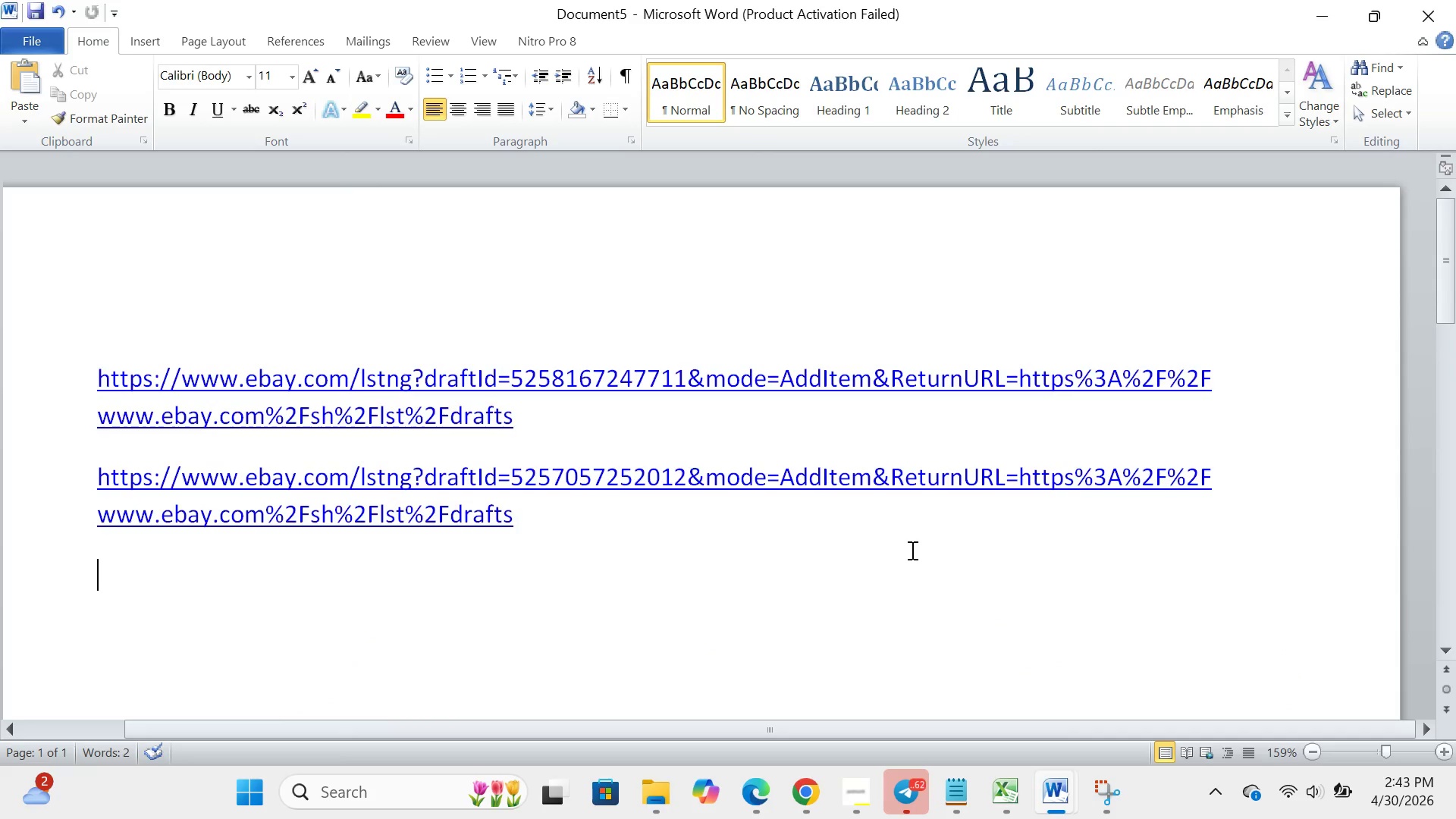 
key(Control+V)
 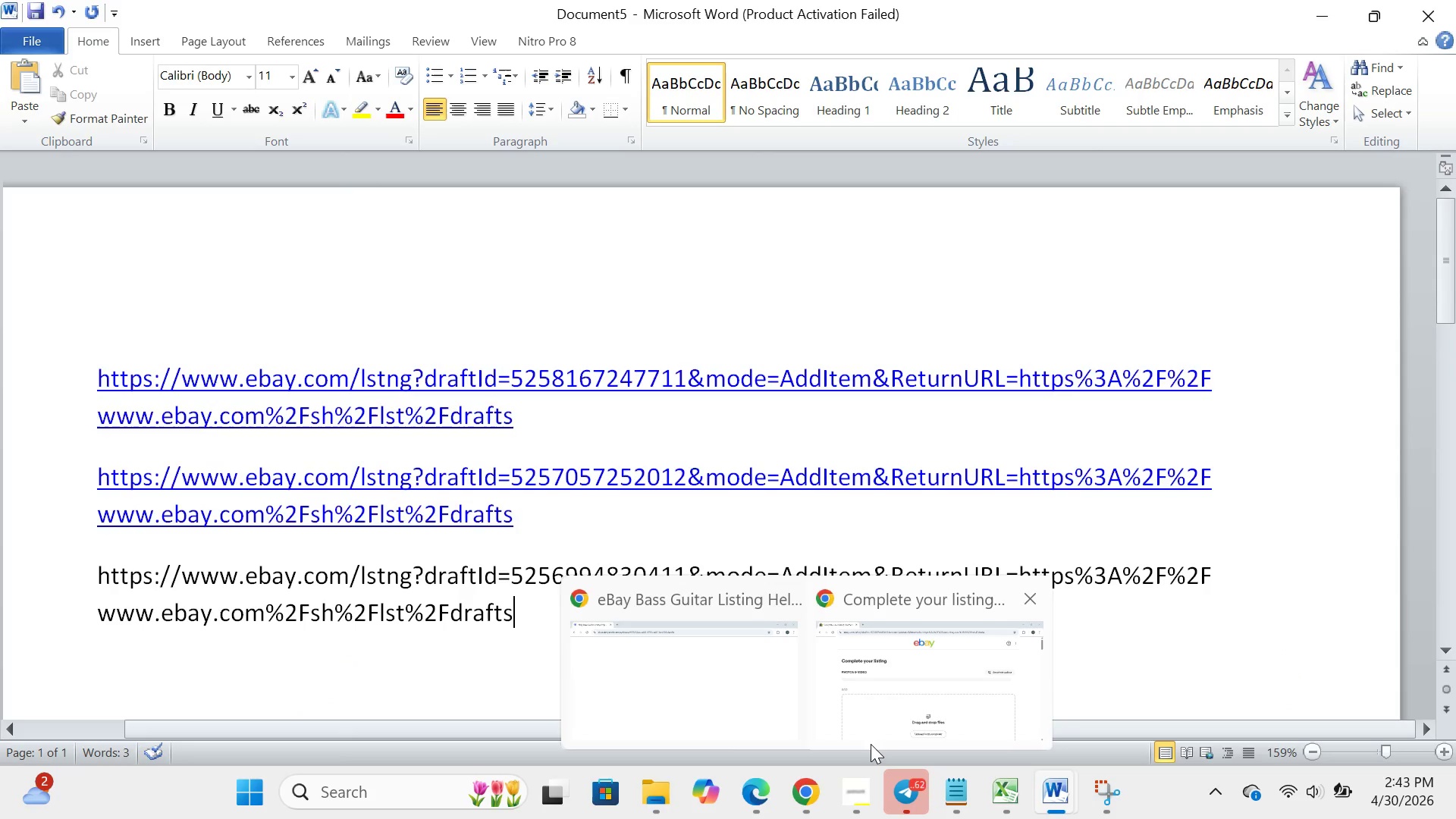 
left_click([886, 730])
 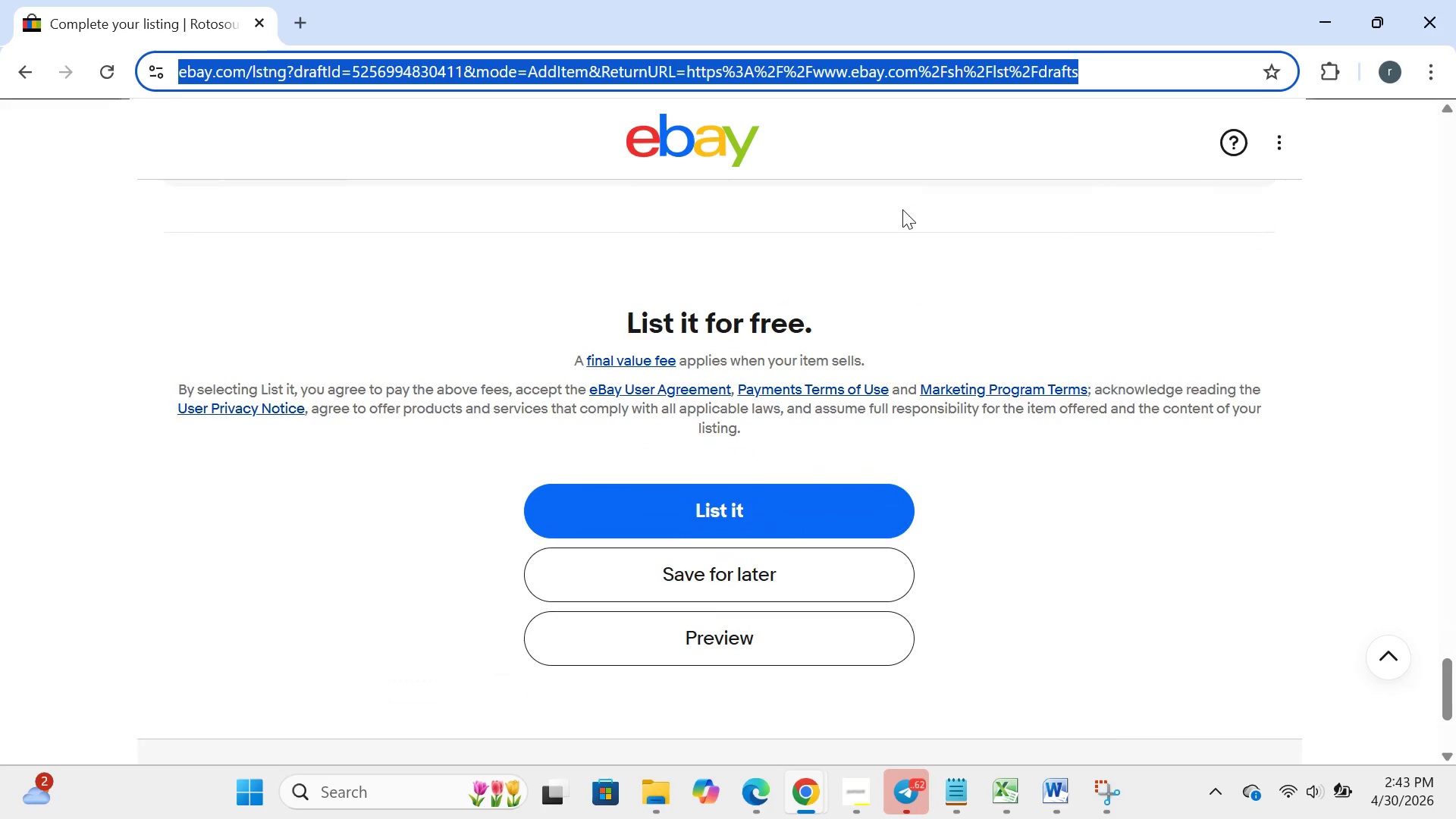 
wait(5.06)
 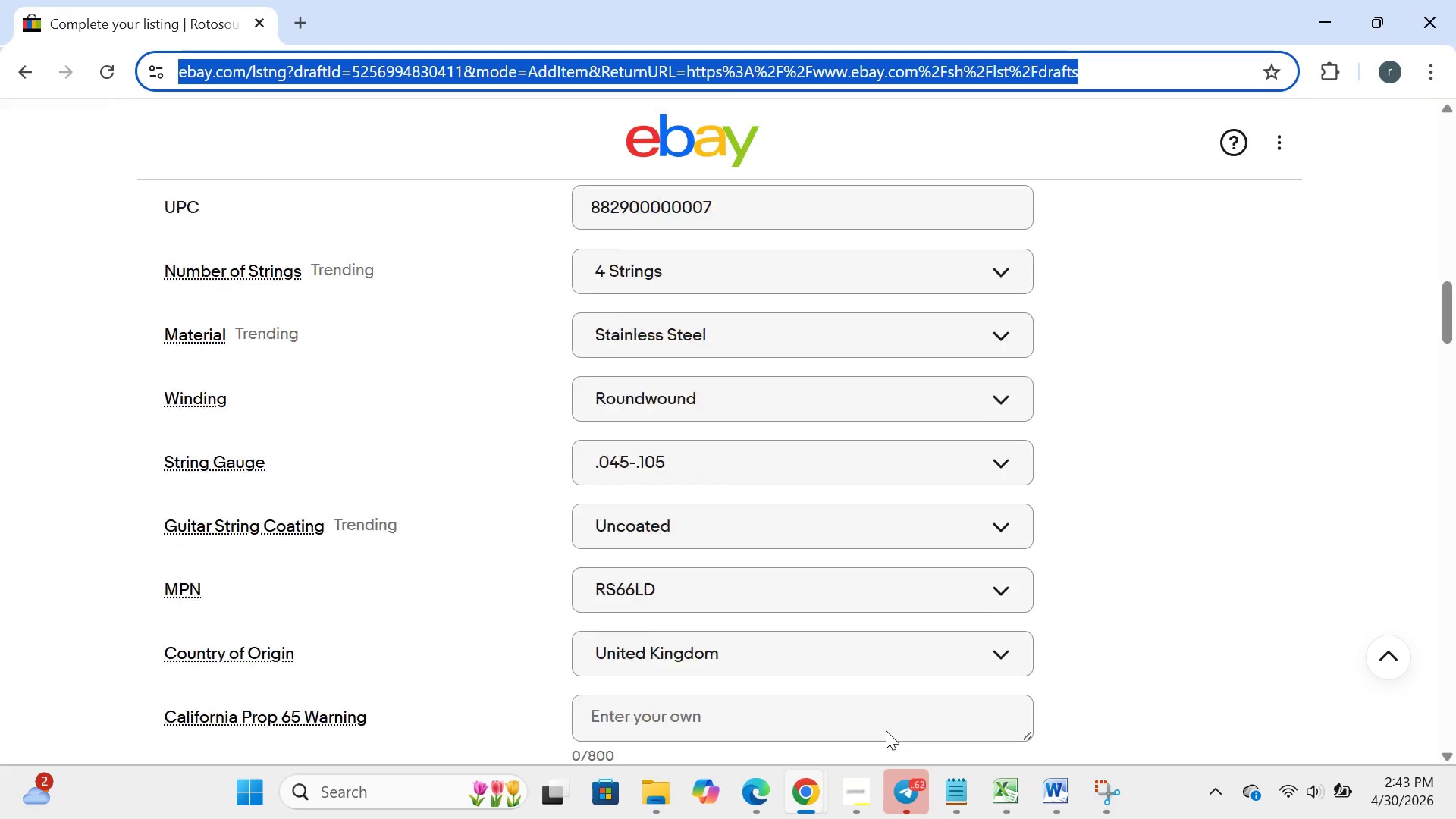 
left_click([768, 569])
 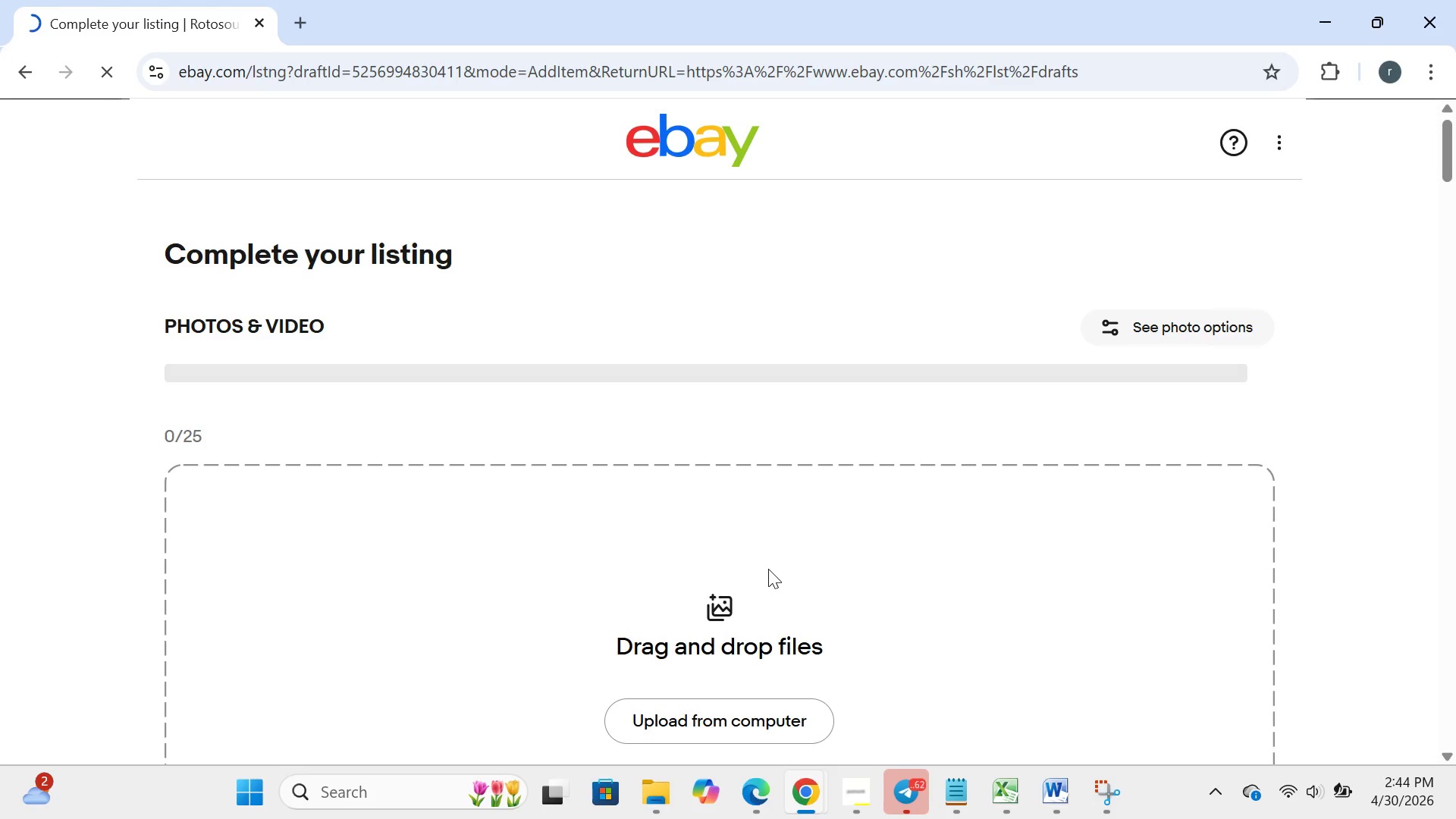 
wait(33.05)
 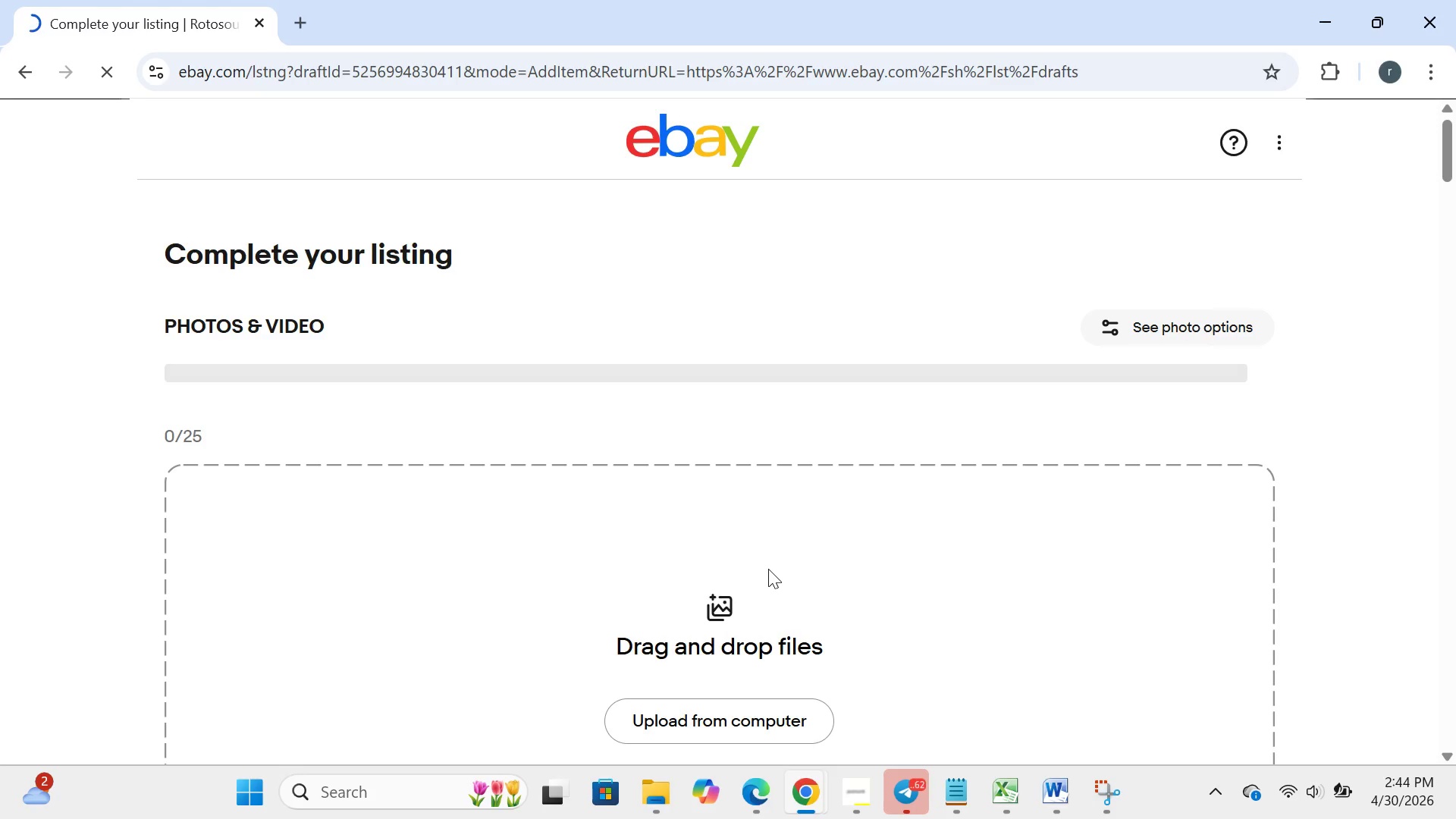 
mouse_move([860, 164])
 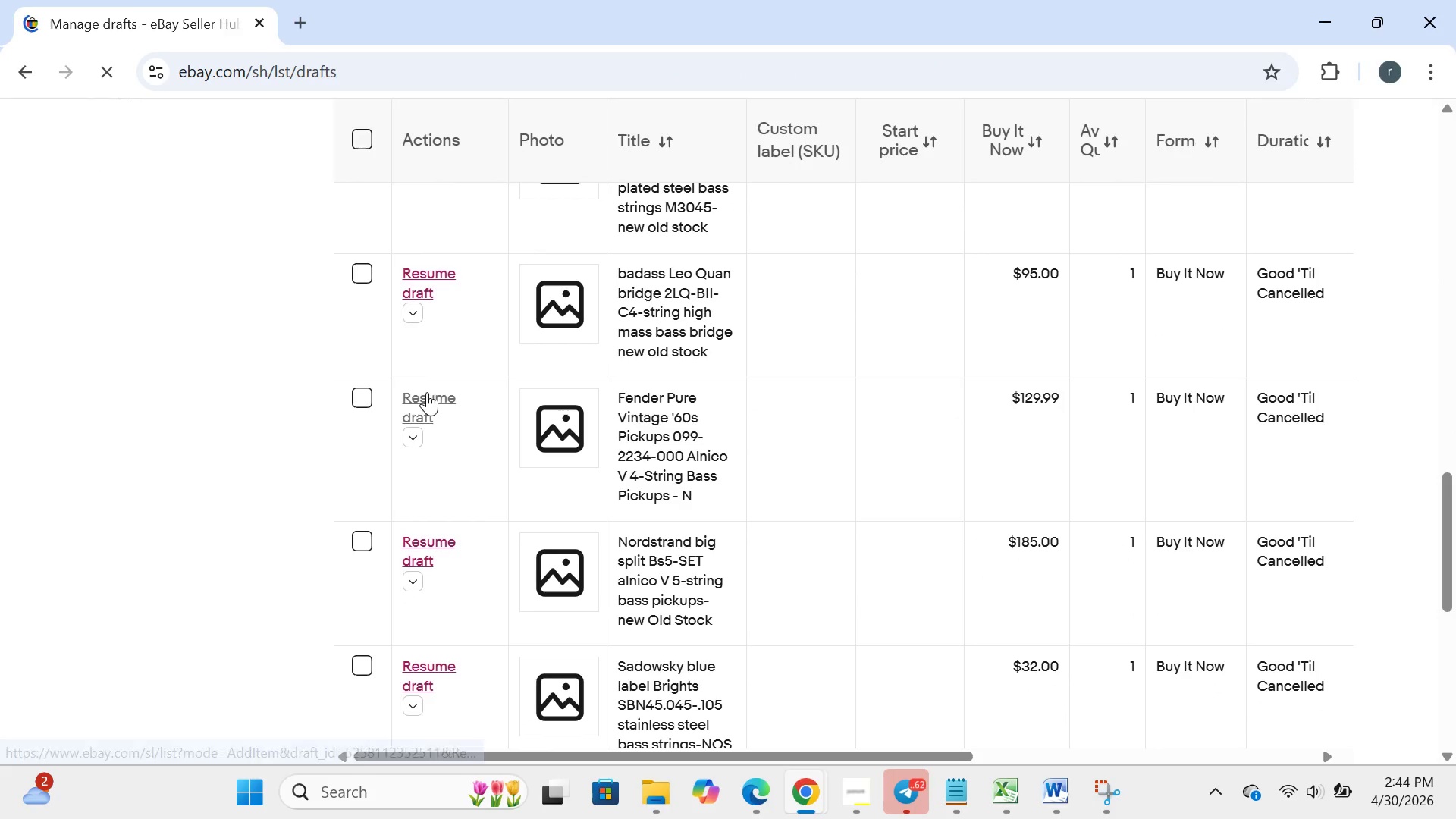 
left_click([427, 392])
 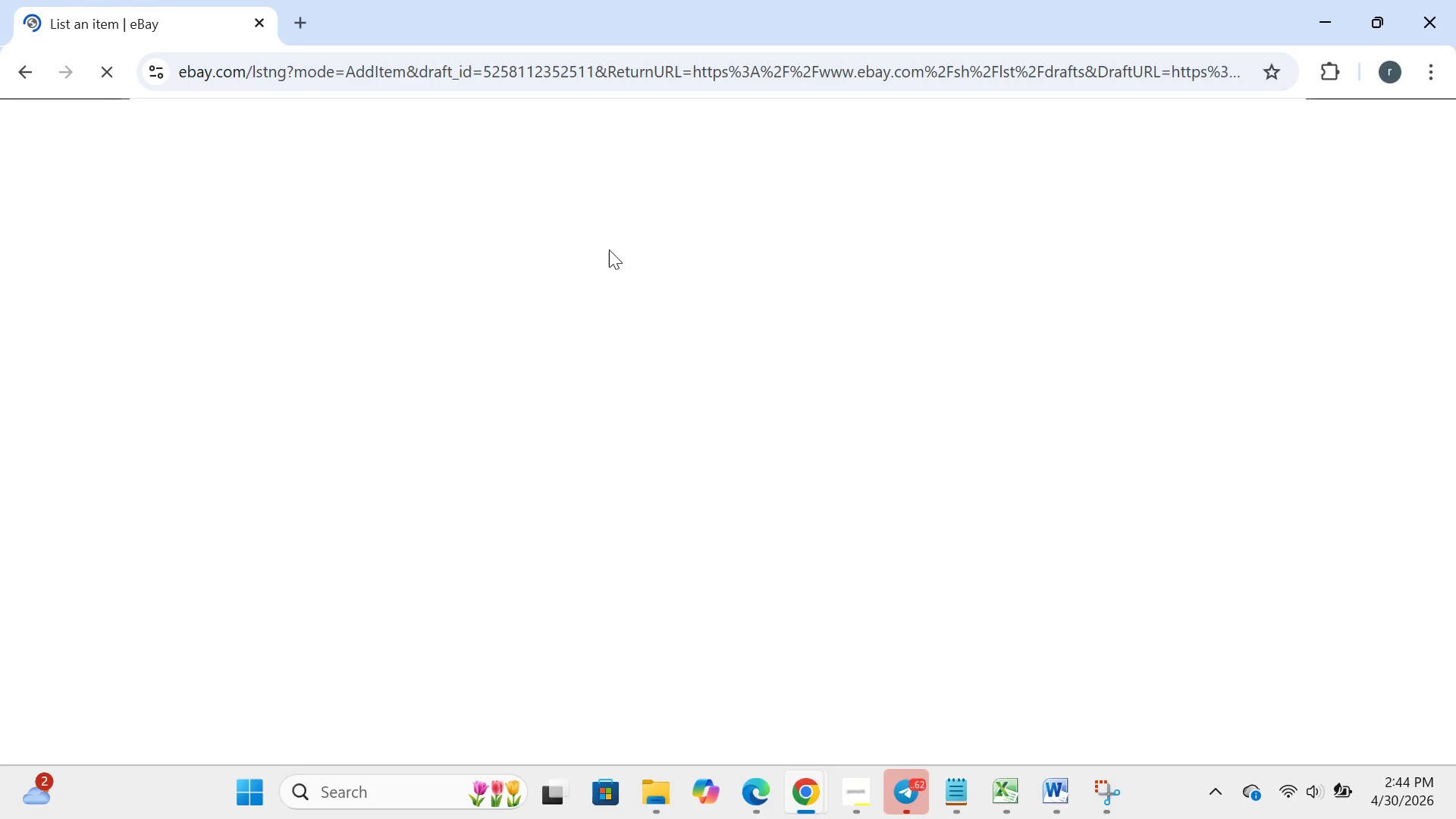 
wait(21.0)
 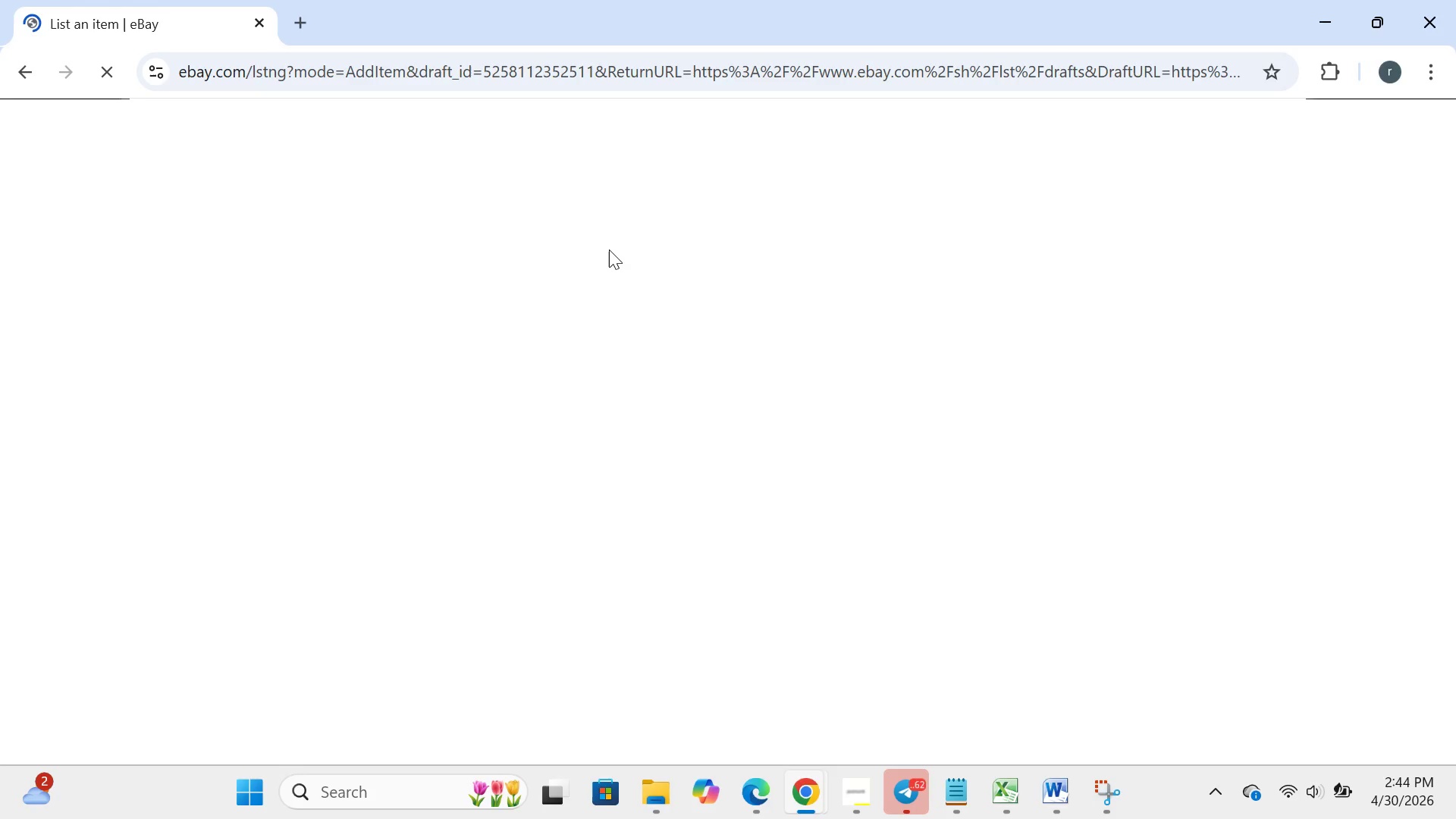 
left_click([1089, 68])
 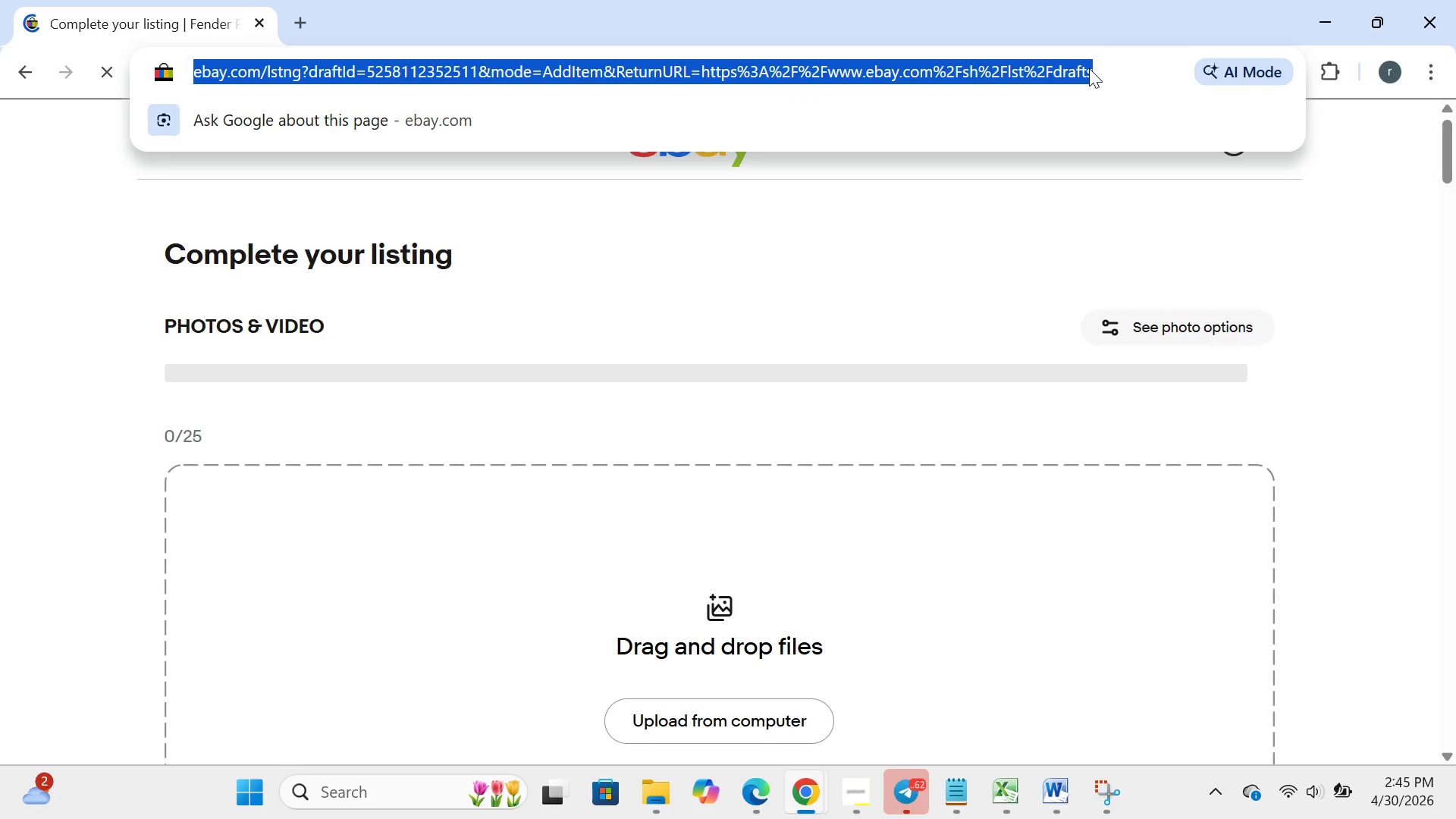 
key(Control+C)
 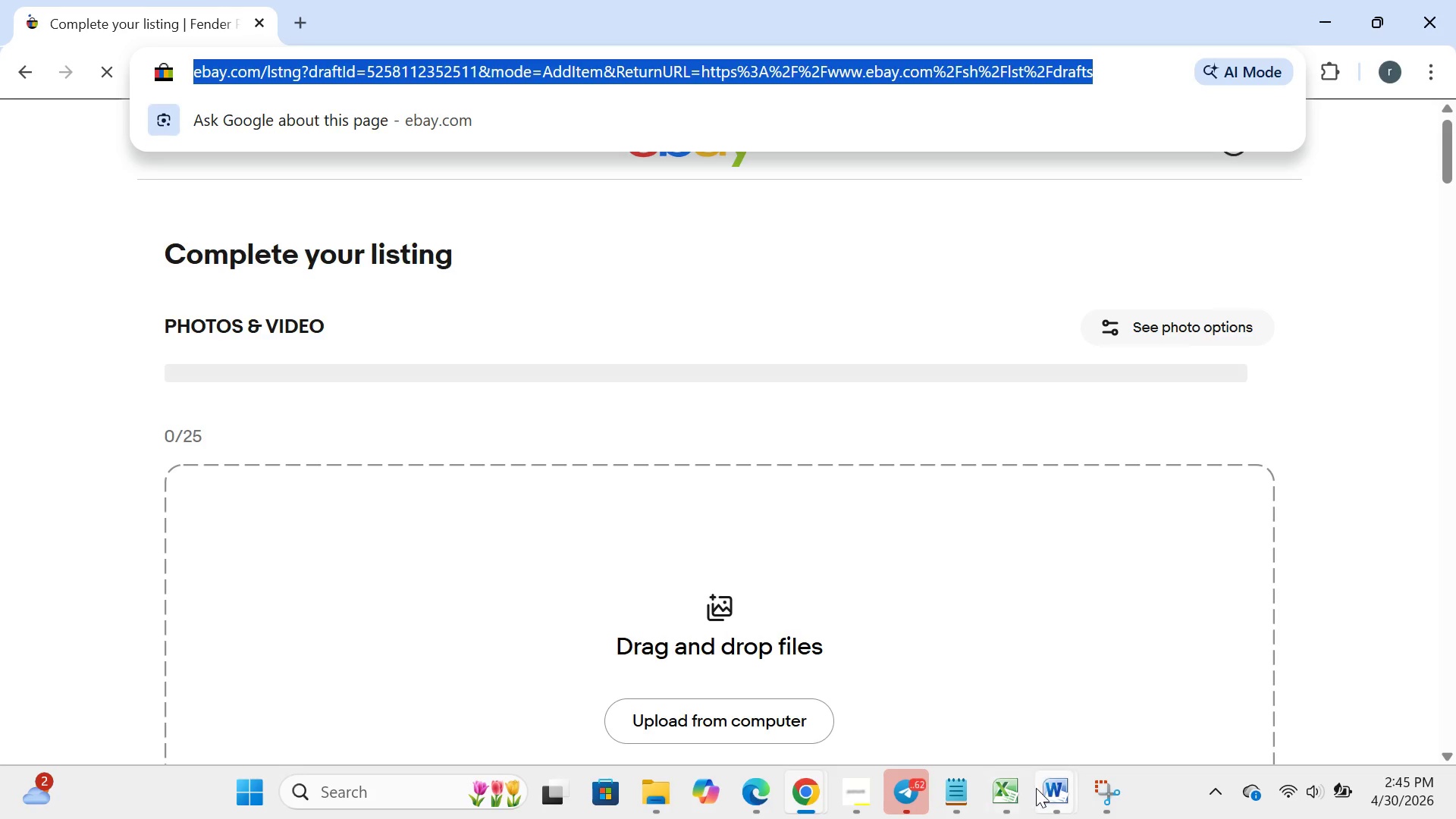 
left_click([1040, 789])
 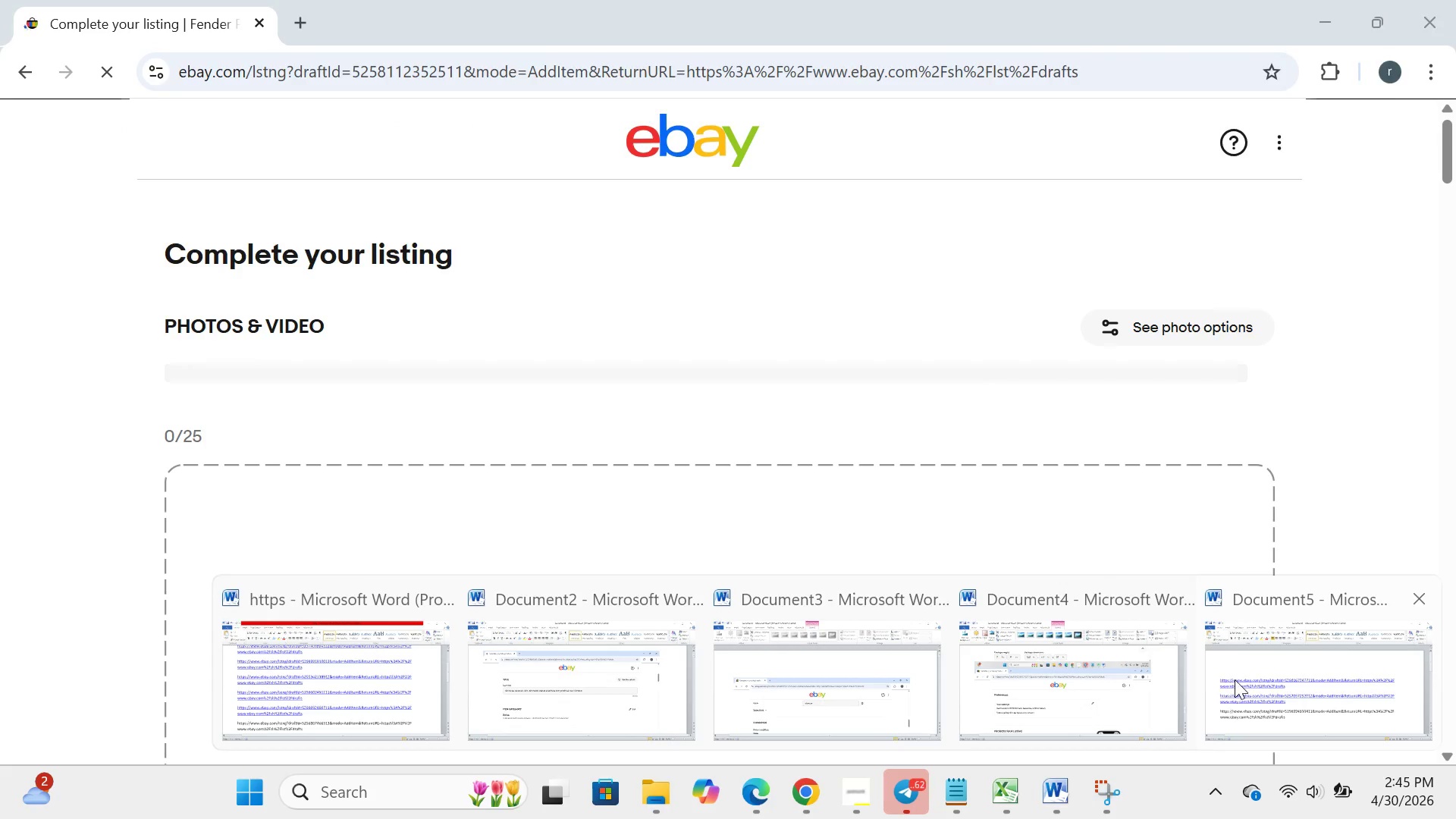 
left_click([1235, 679])
 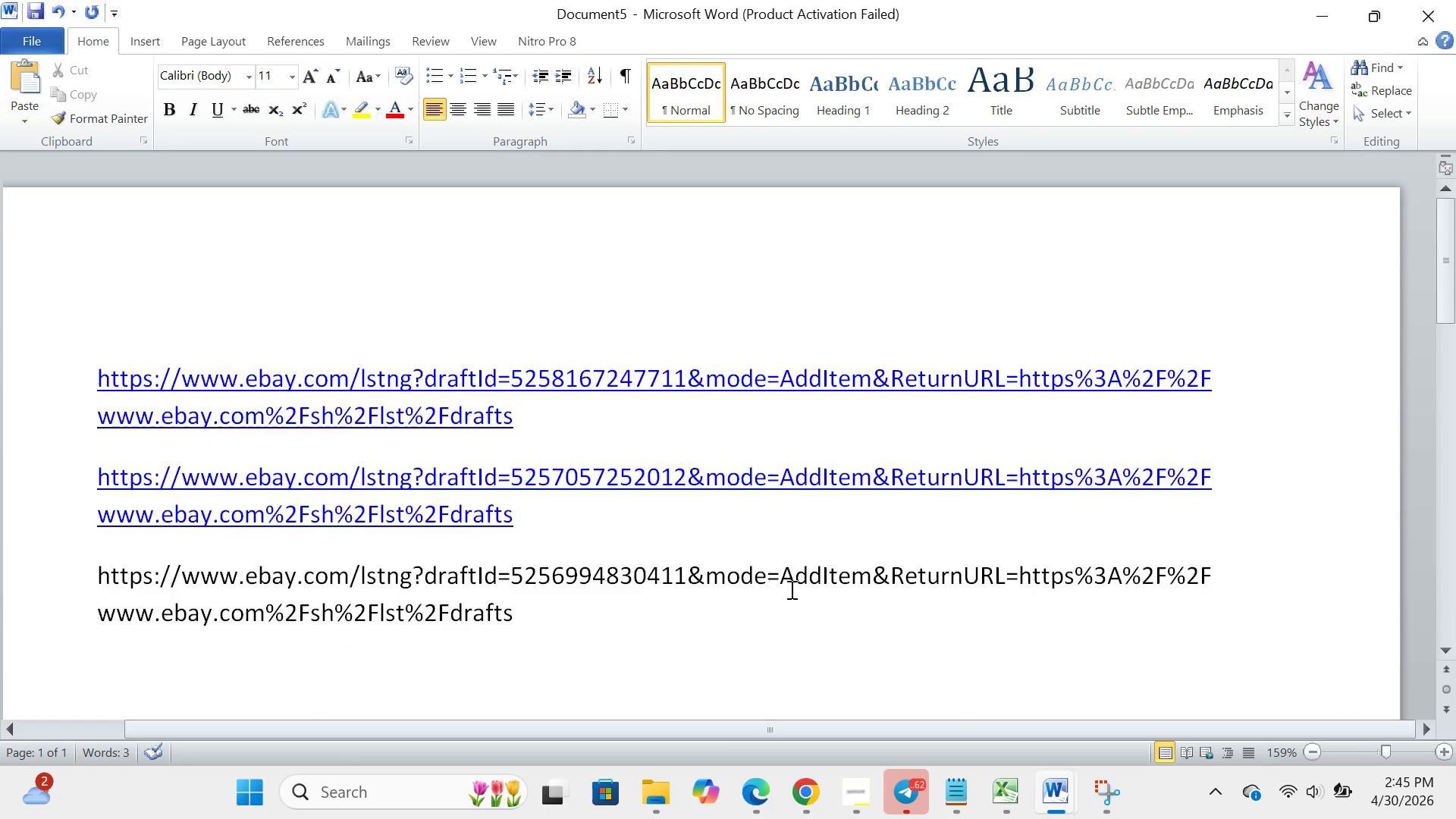 
key(Enter)
 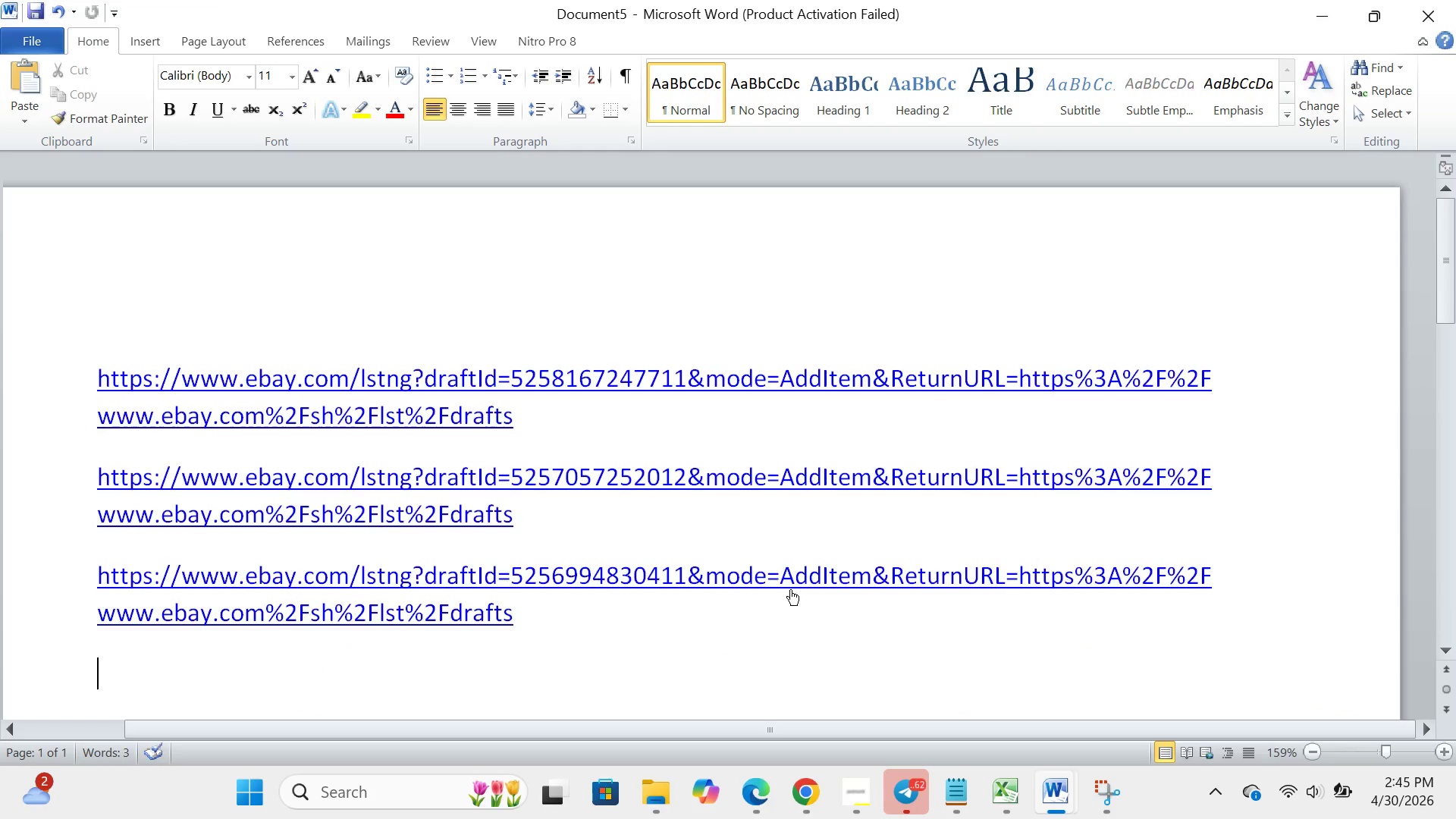 
key(Control+V)
 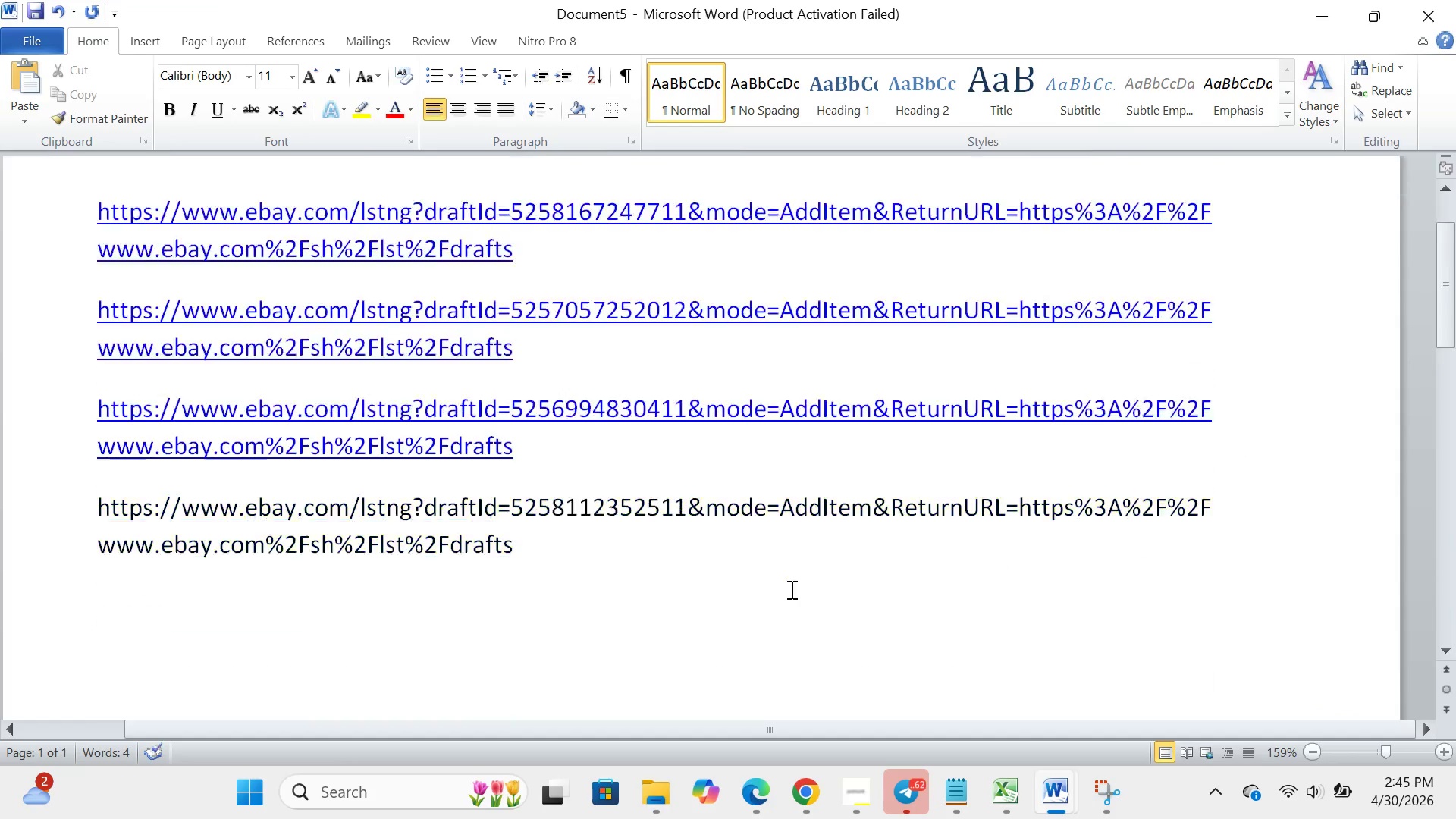 
scroll: coordinate [790, 589], scroll_direction: down, amount: 2.0
 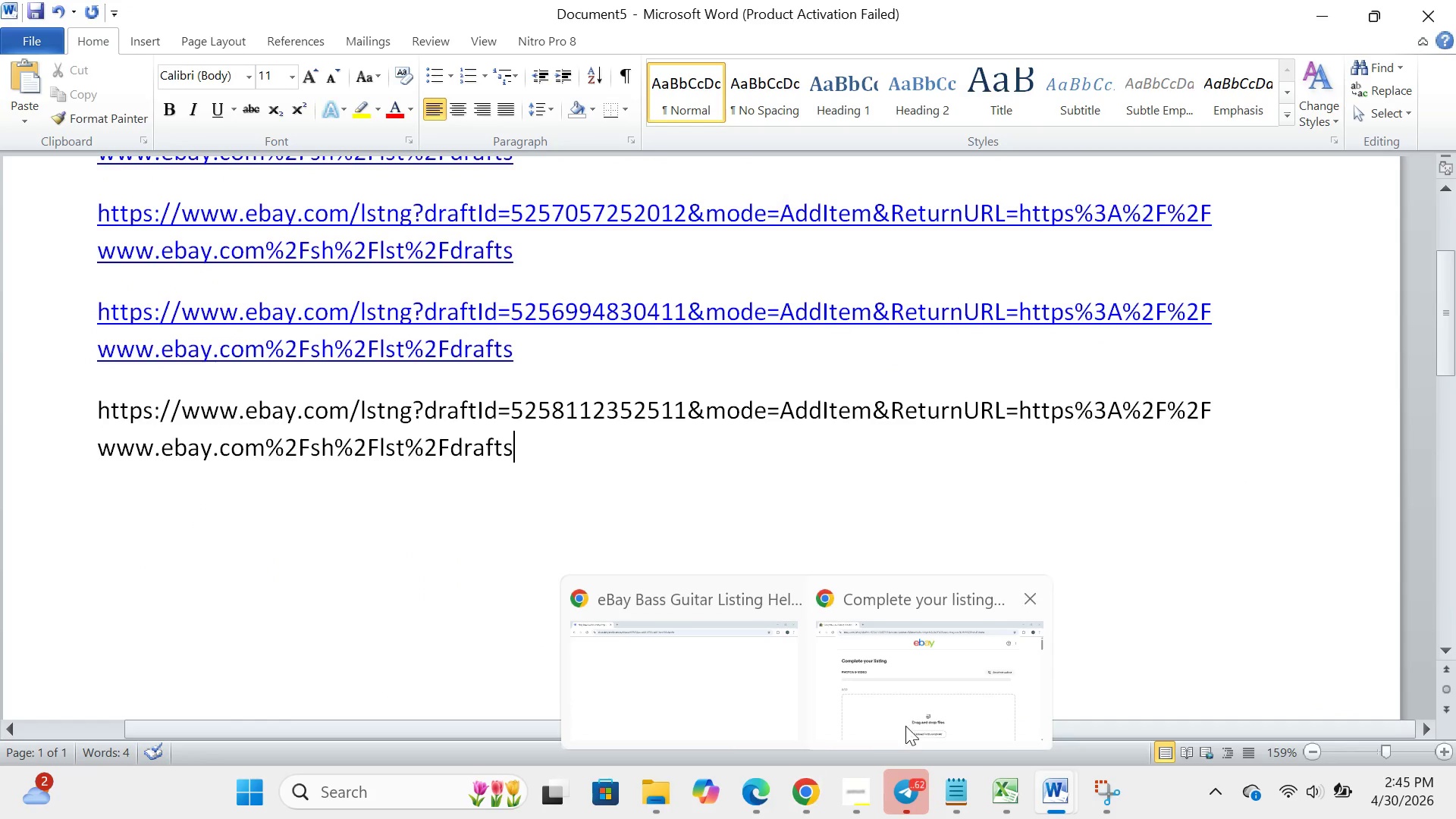 
left_click([912, 726])
 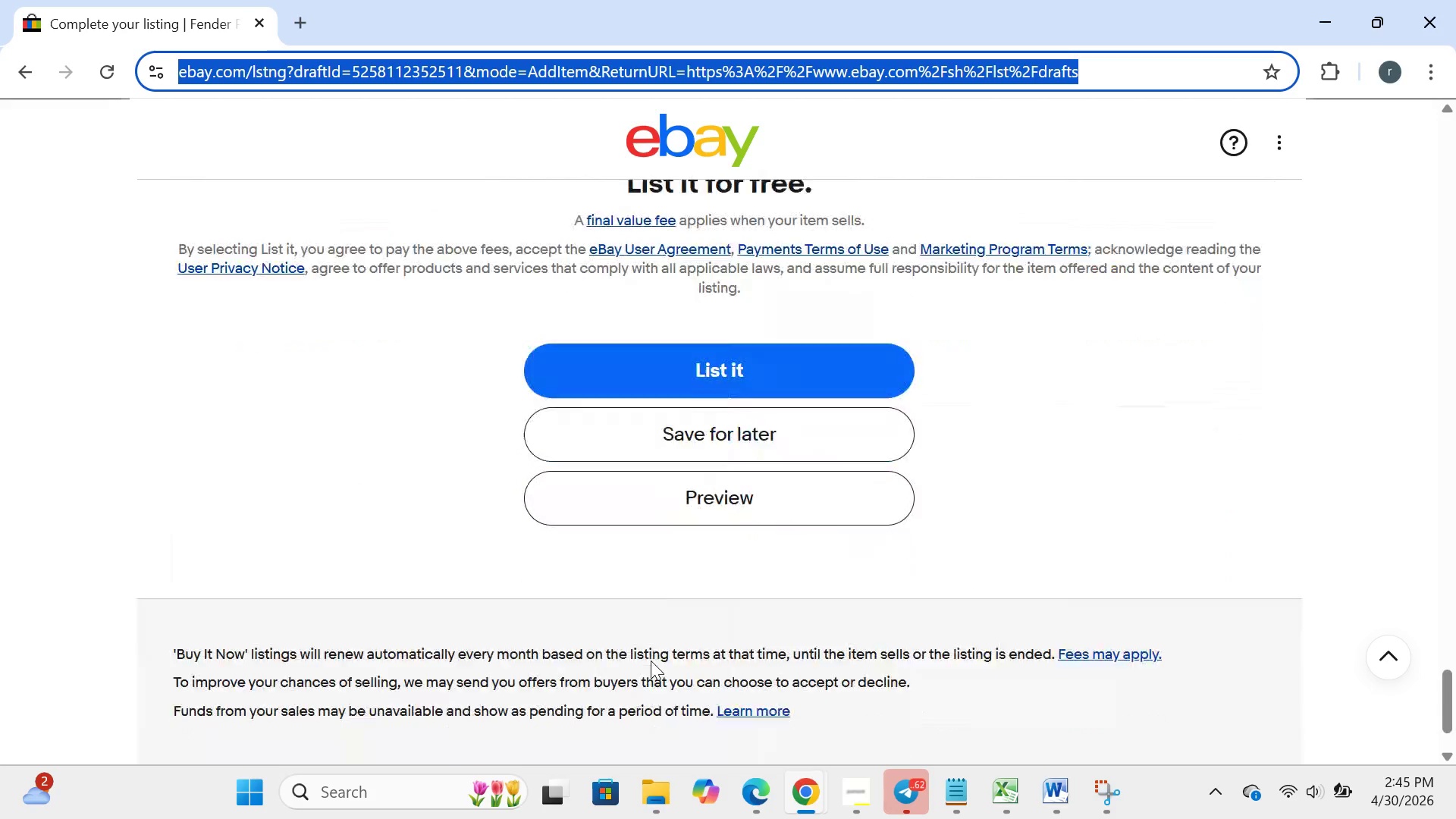 
left_click([767, 362])
 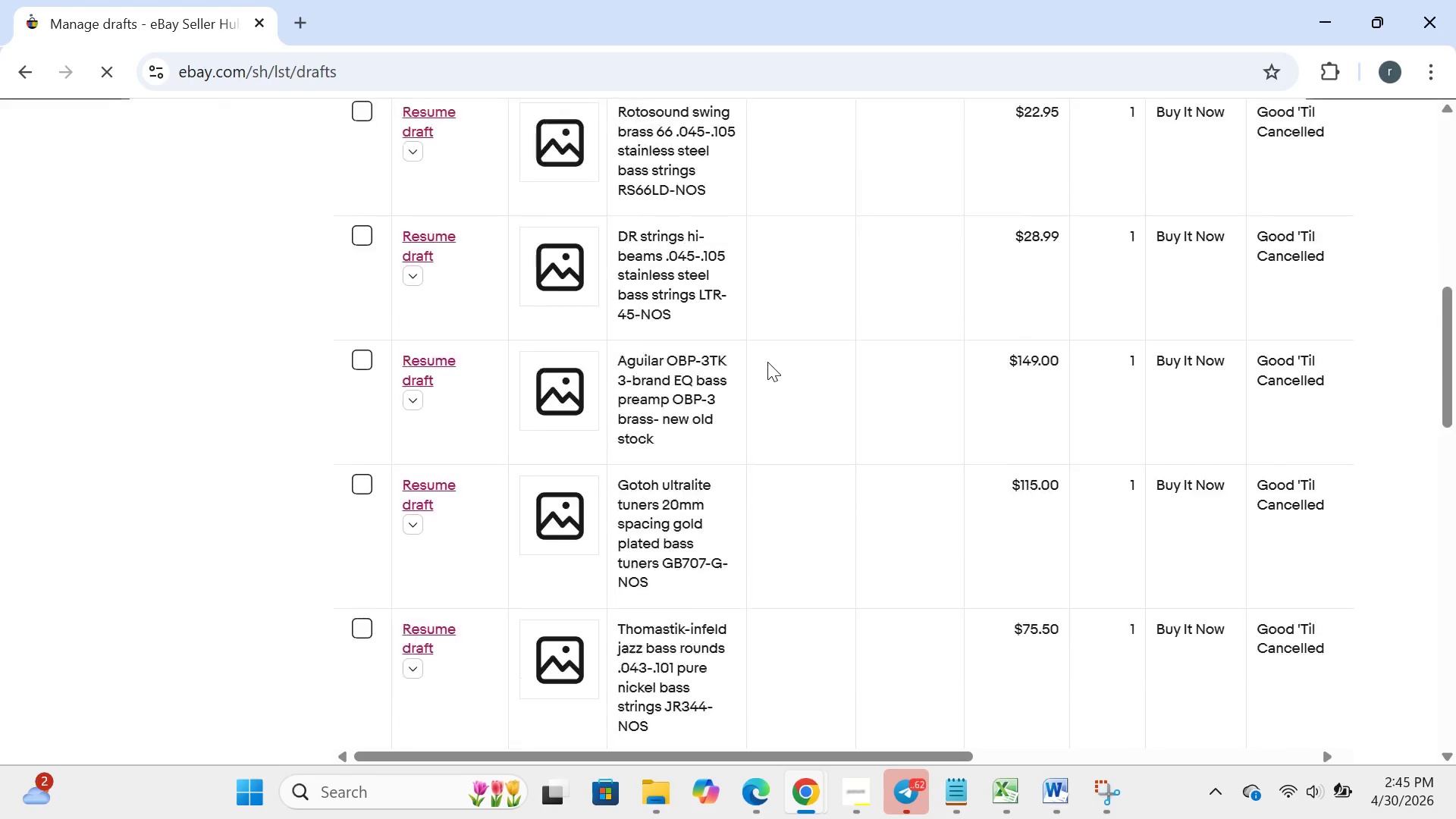 
wait(35.3)
 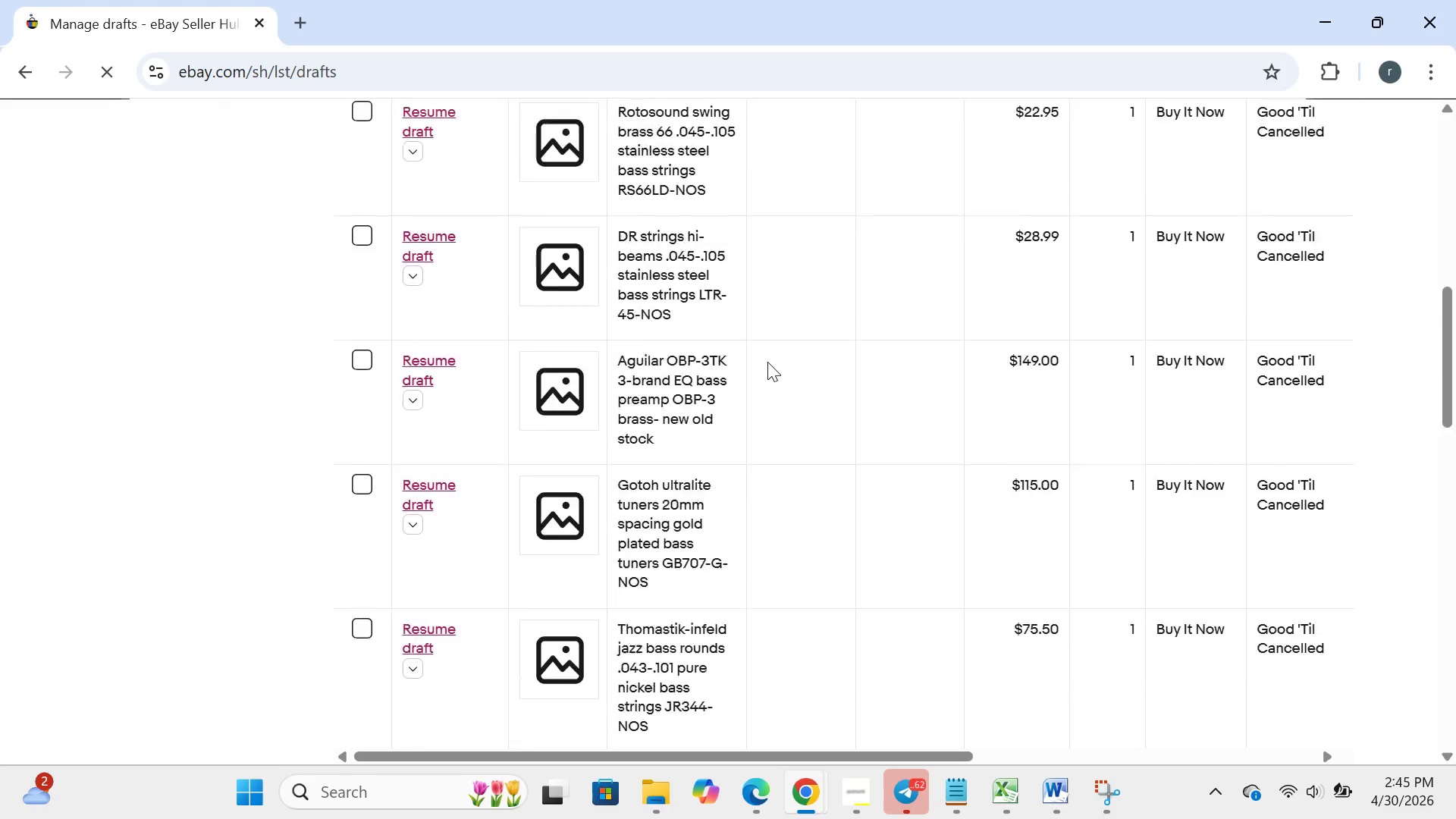 
left_click([410, 453])
 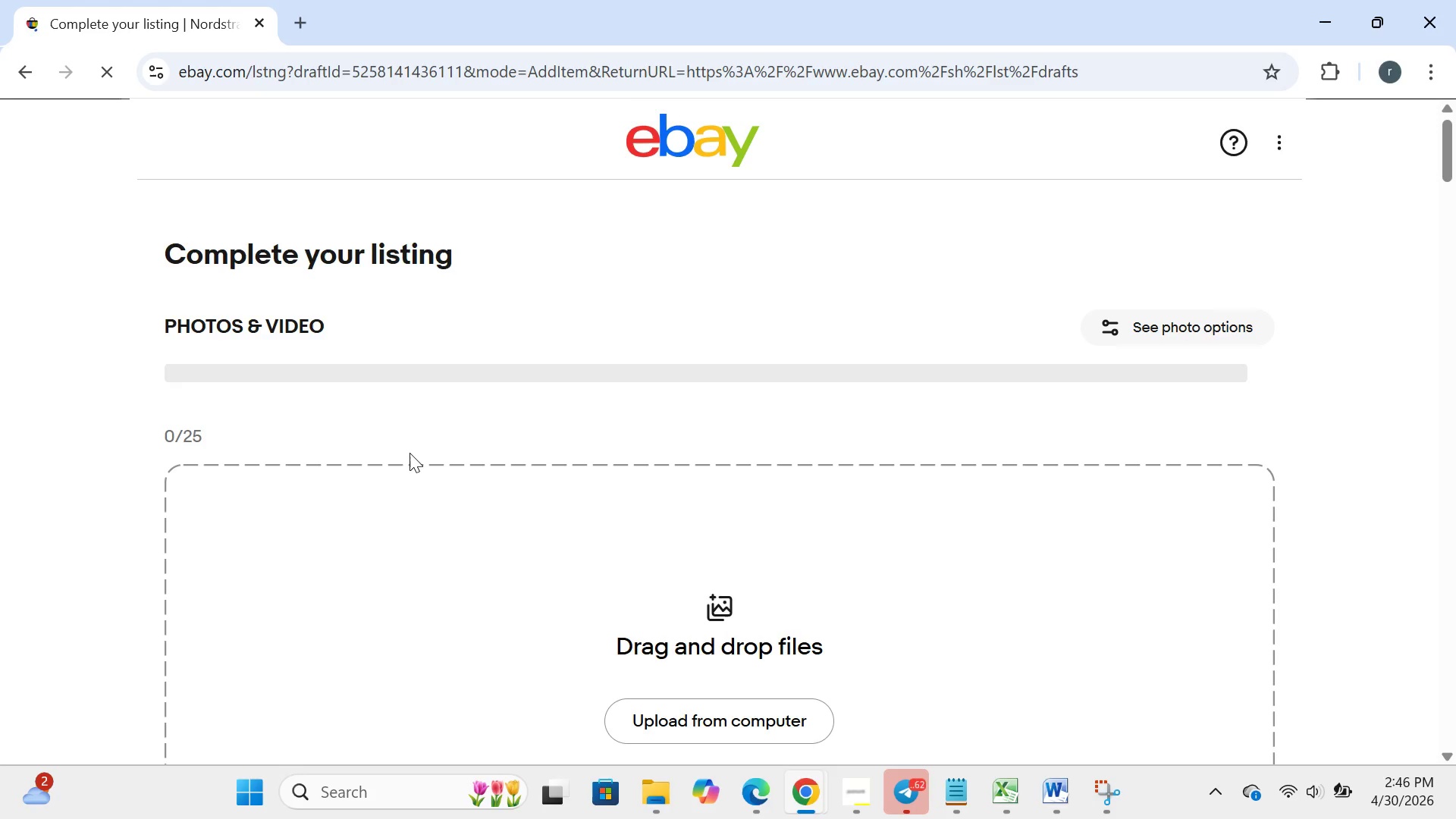 
wait(23.88)
 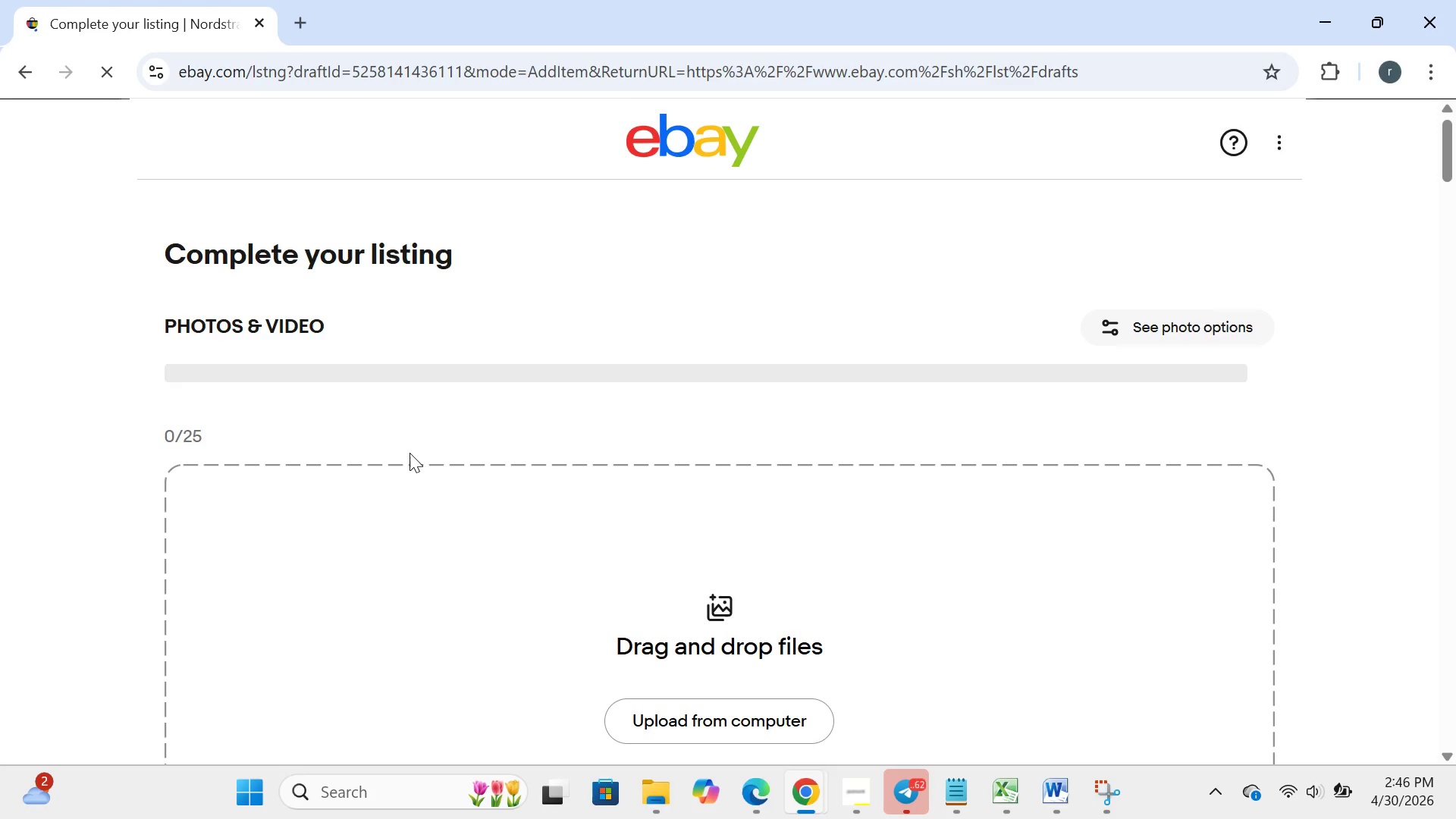 
left_click([1111, 80])
 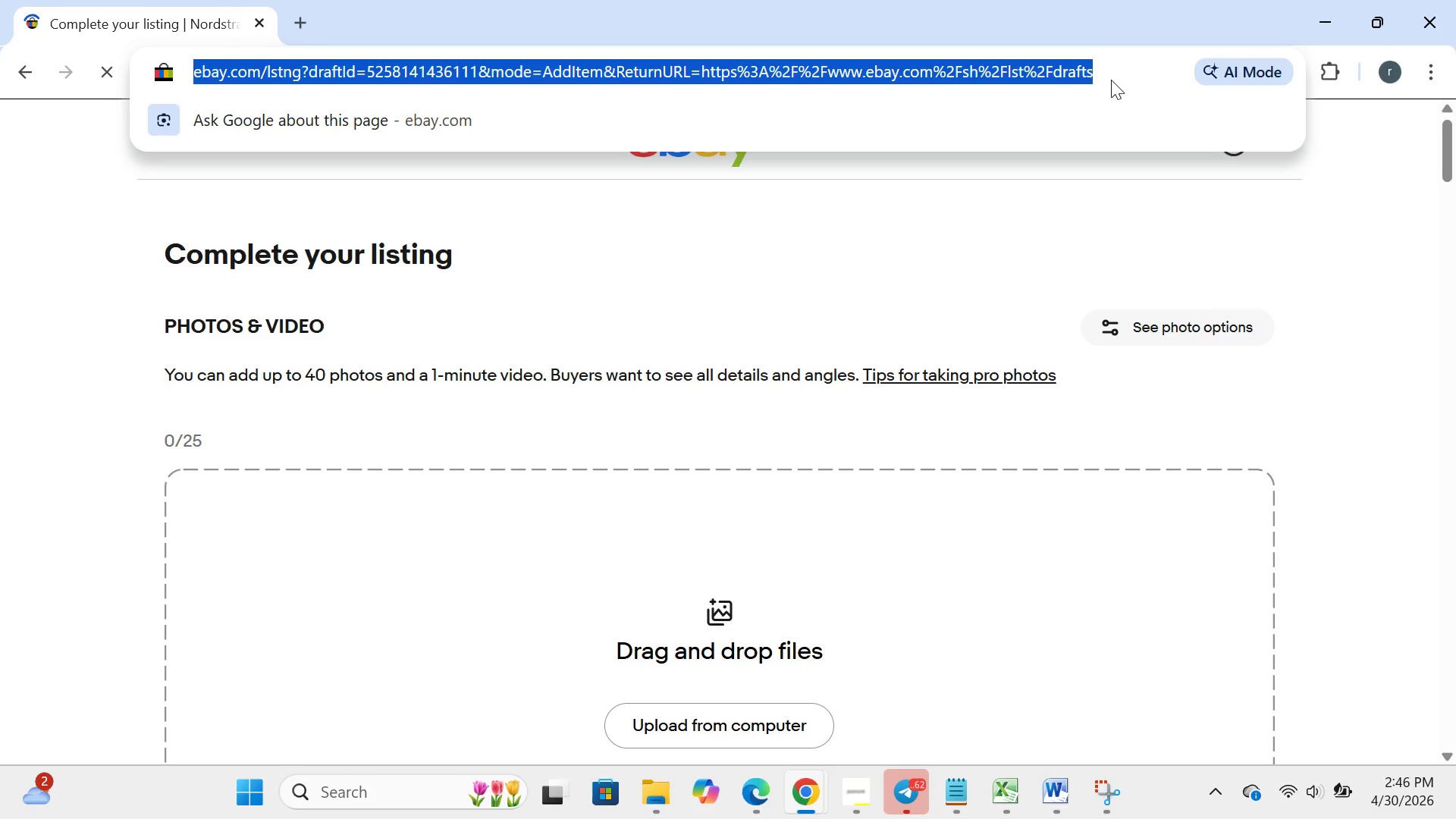 
key(Control+C)
 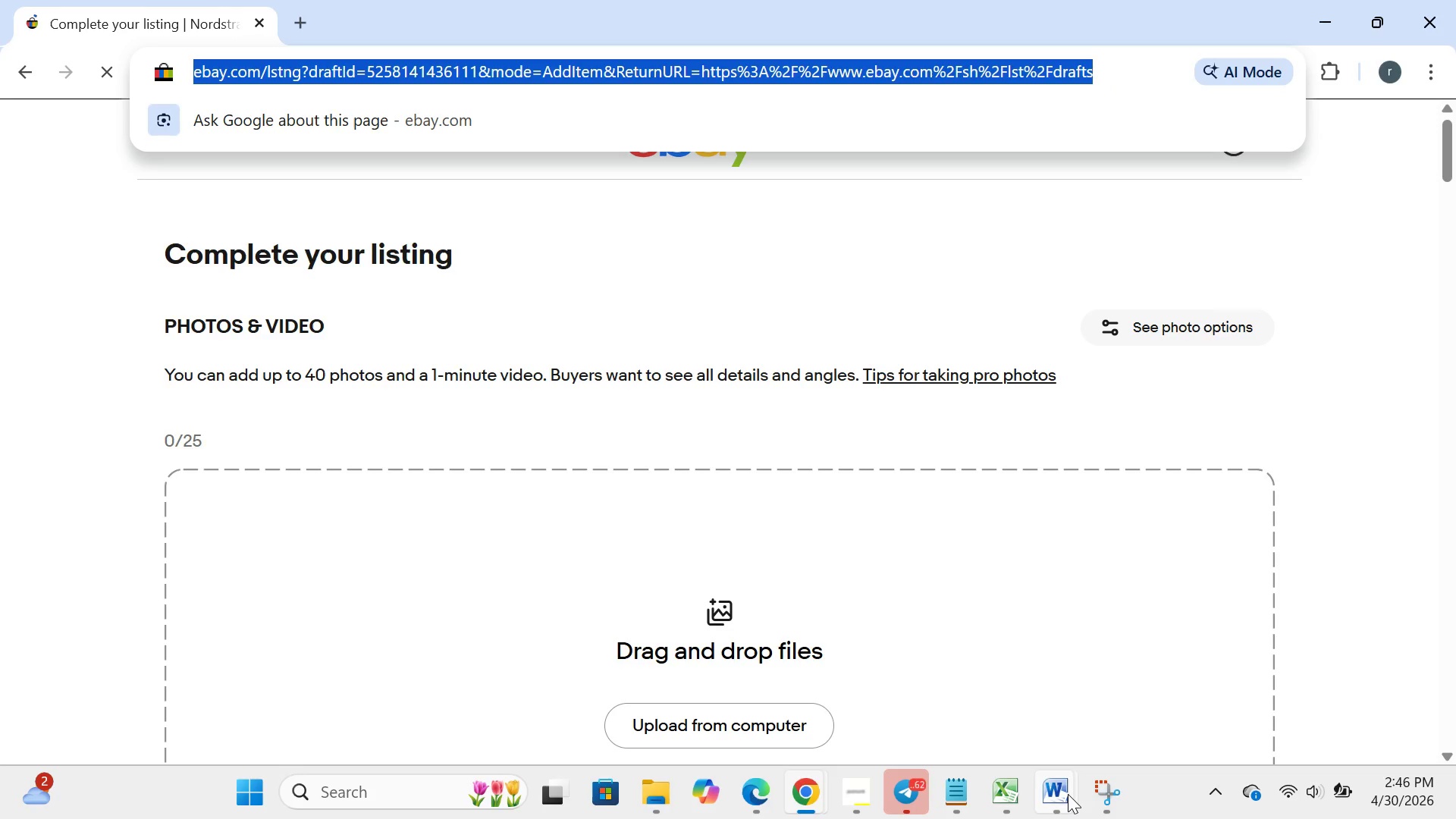 
left_click([1067, 795])
 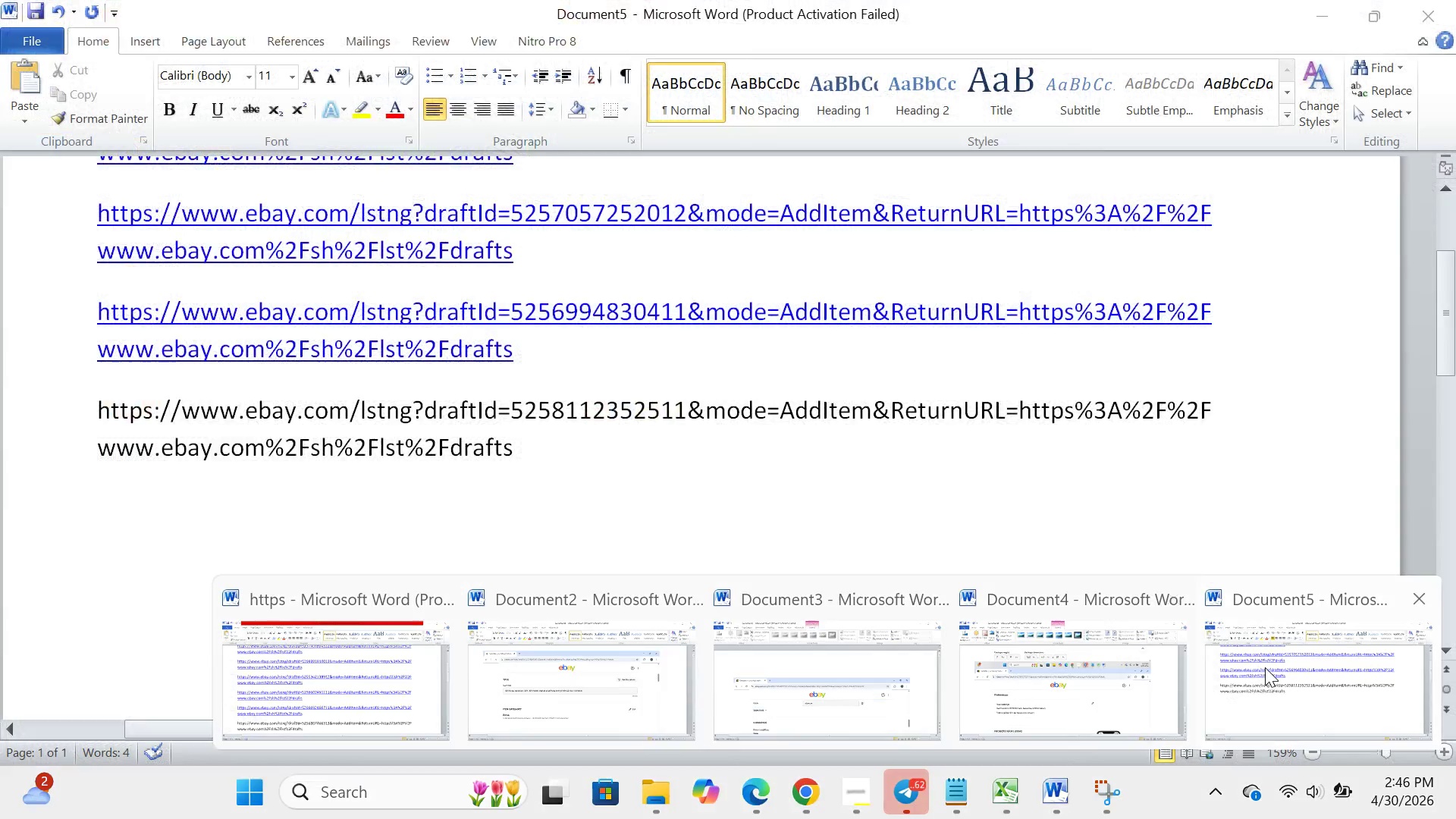 
left_click([1265, 667])
 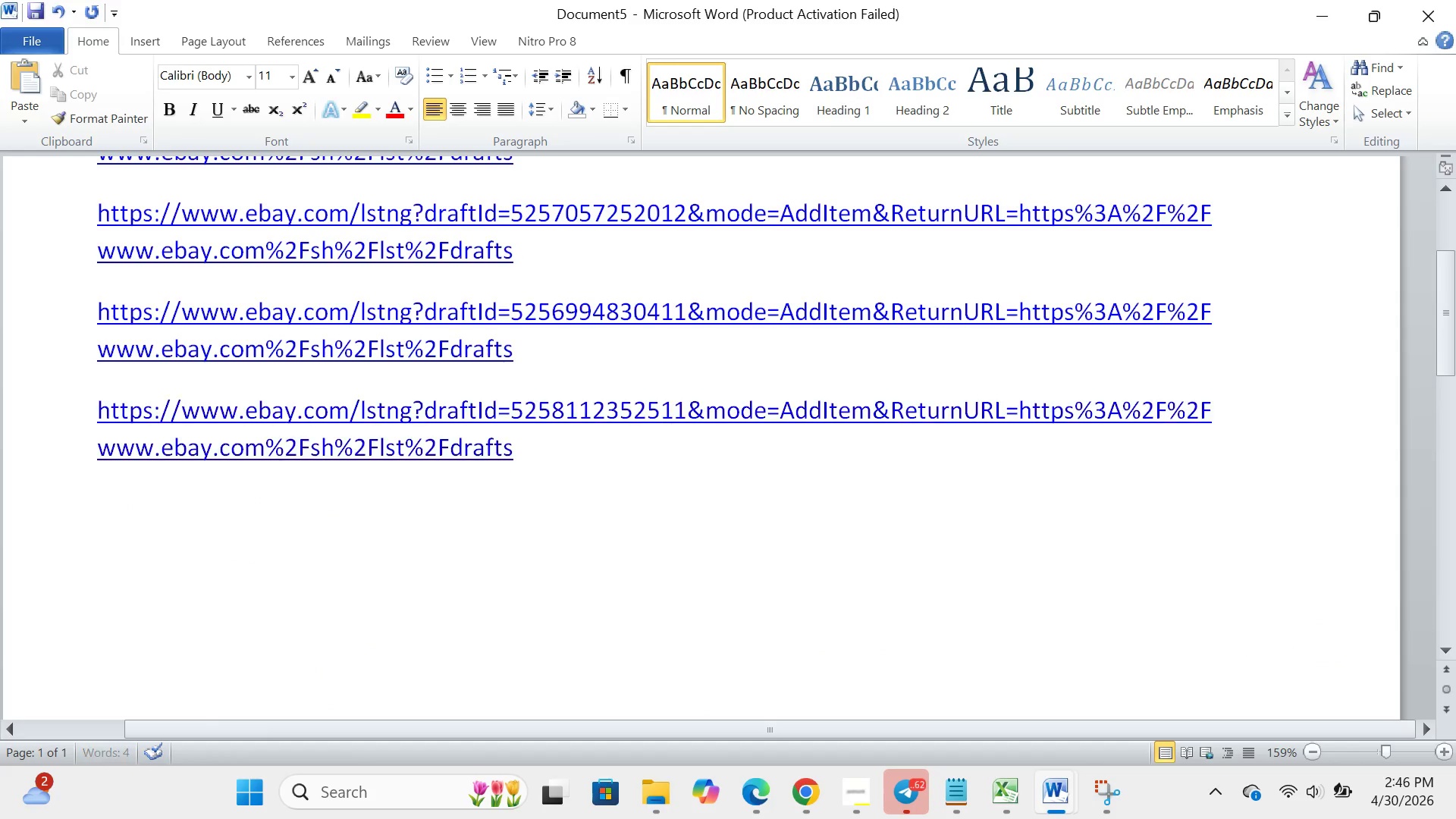 
key(Enter)
 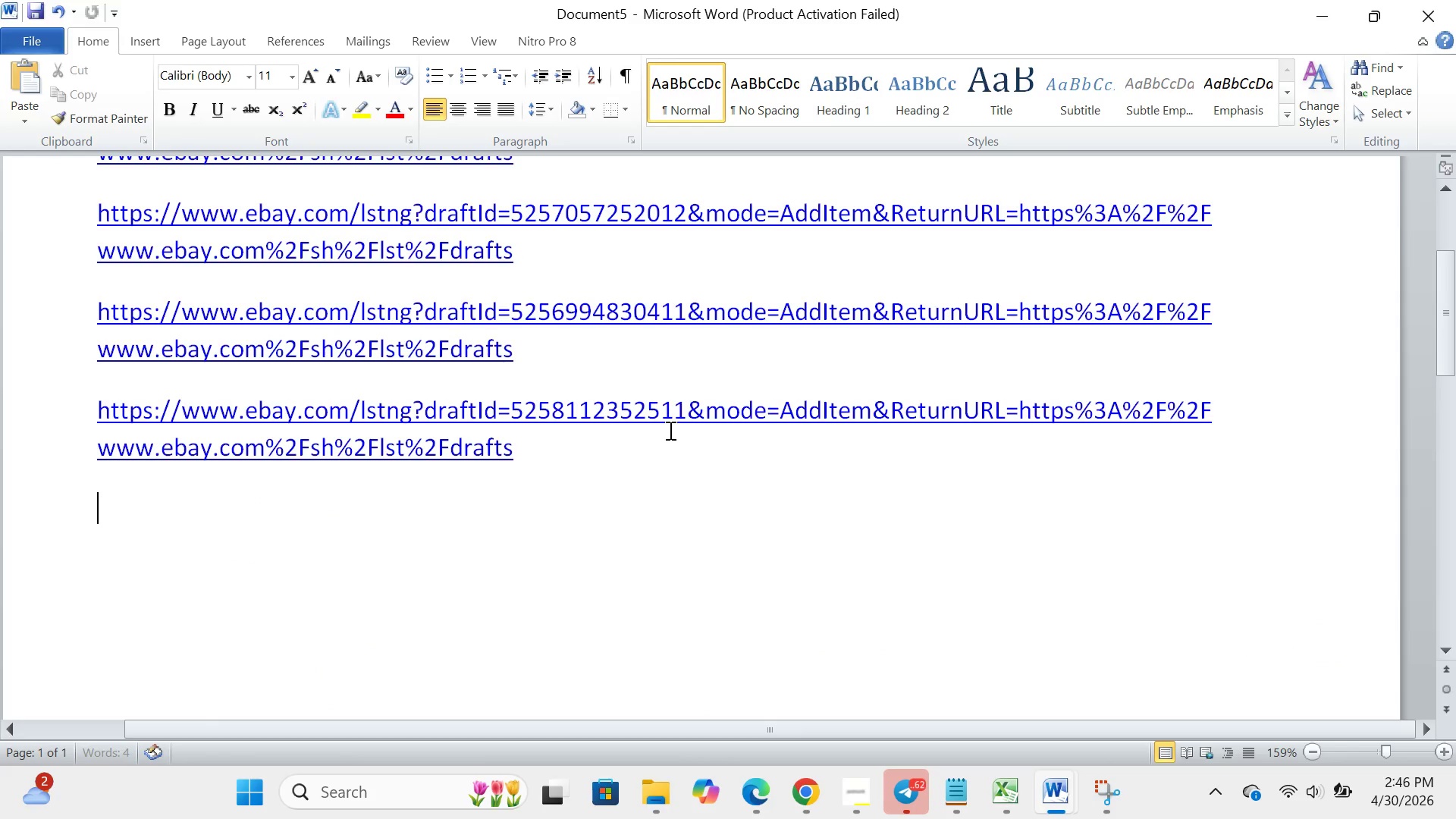 
key(Control+V)
 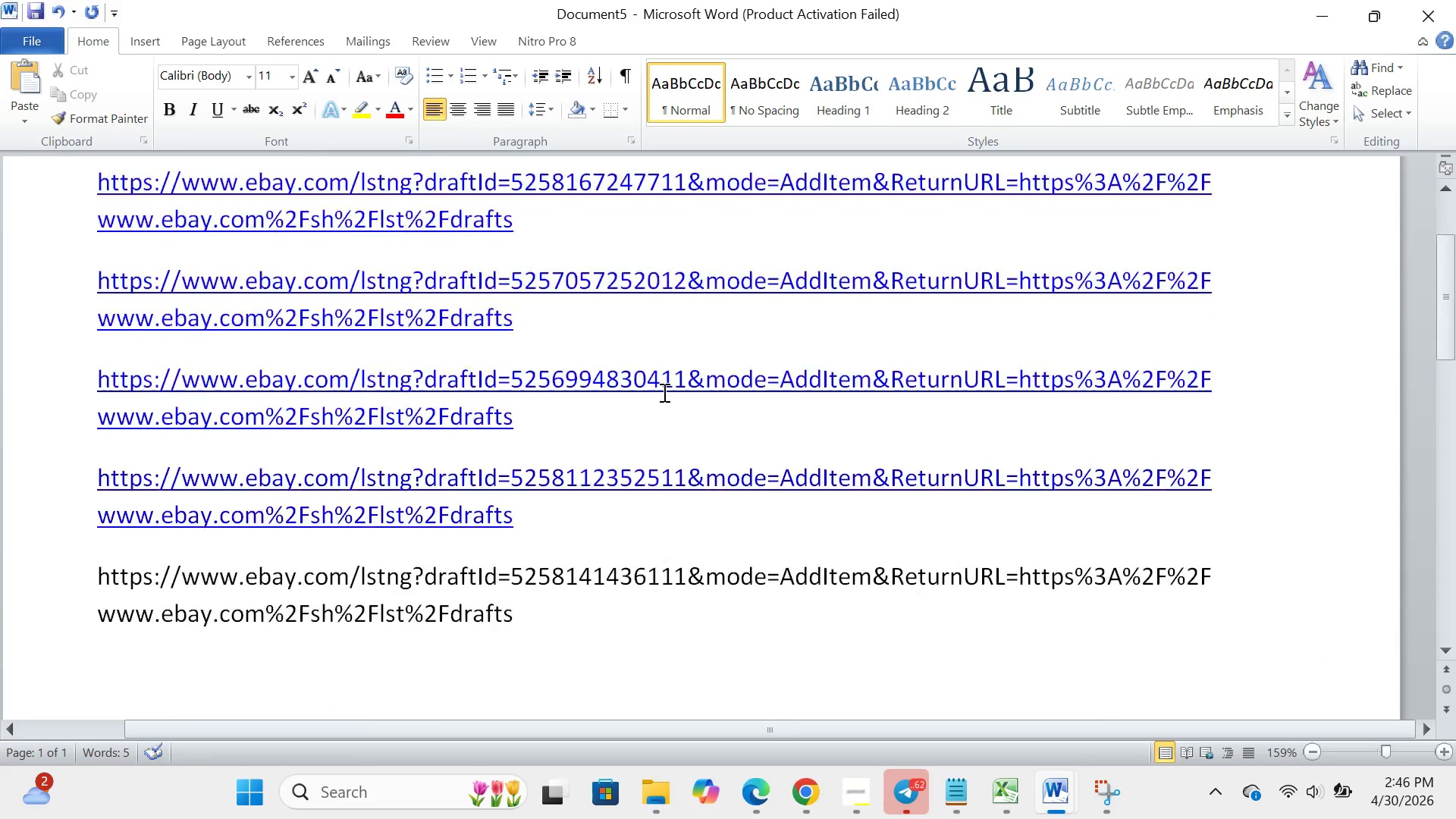 
scroll: coordinate [663, 392], scroll_direction: up, amount: 2.0
 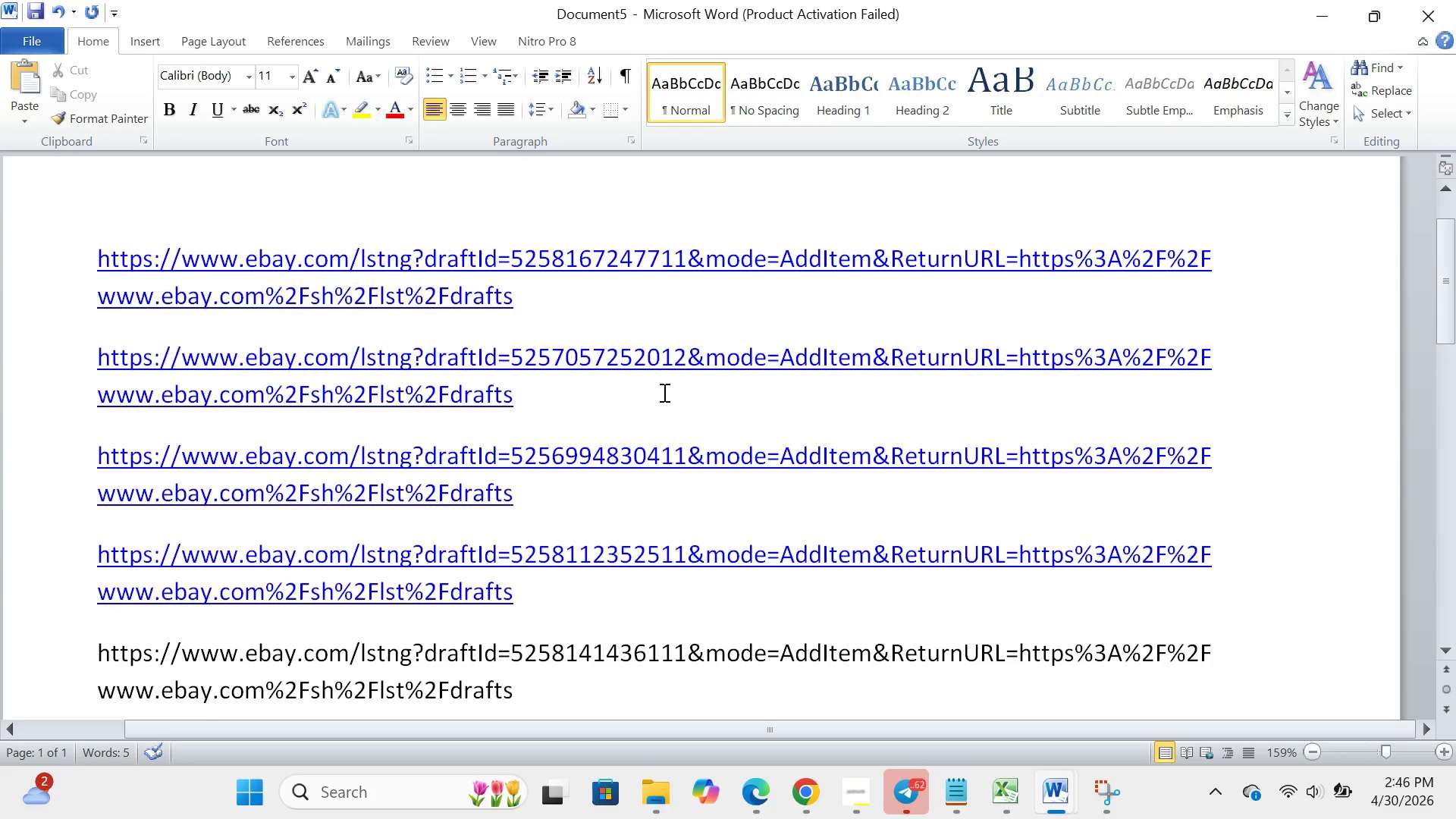 
scroll: coordinate [663, 392], scroll_direction: down, amount: 5.0
 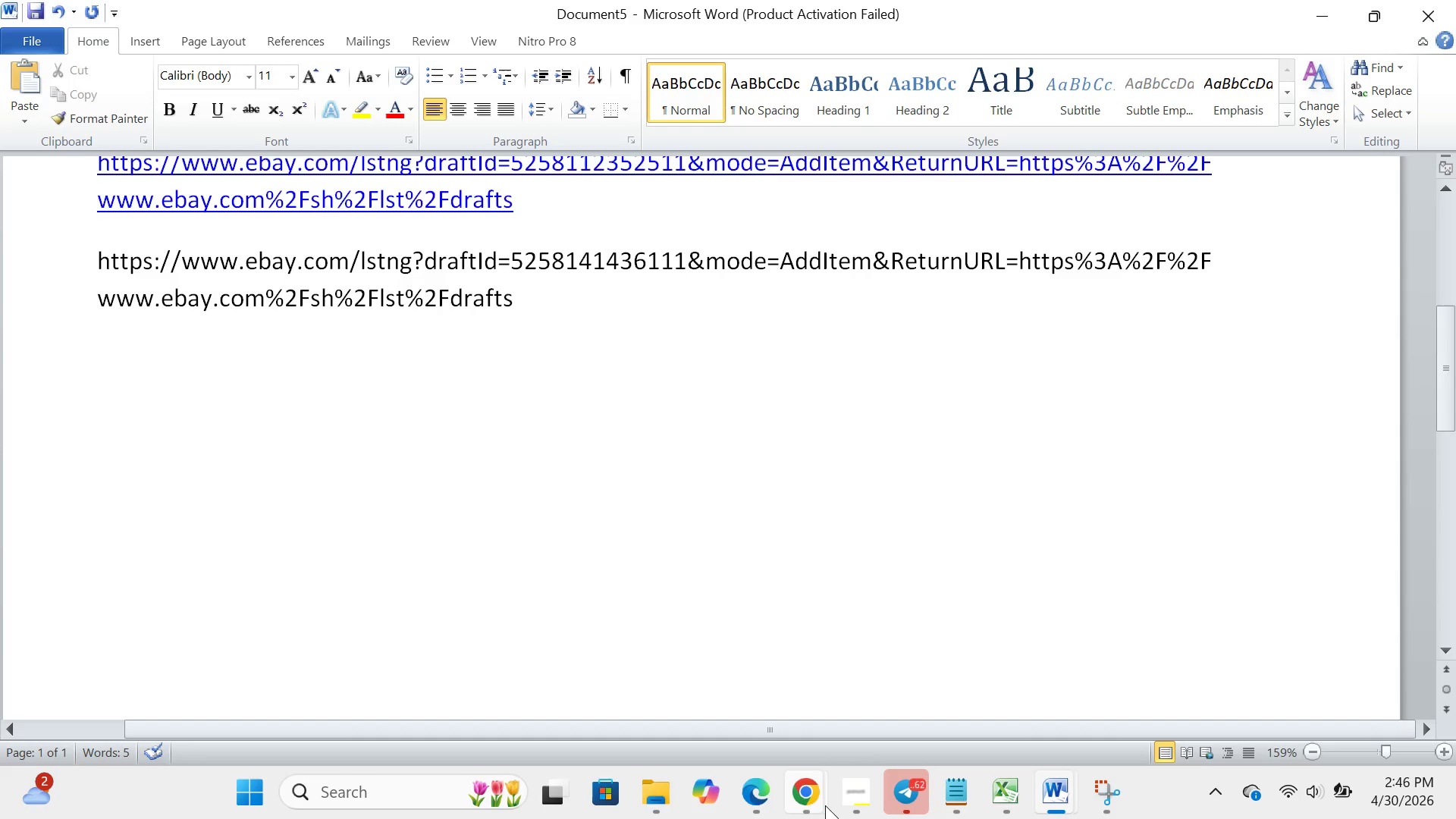 
left_click([825, 805])
 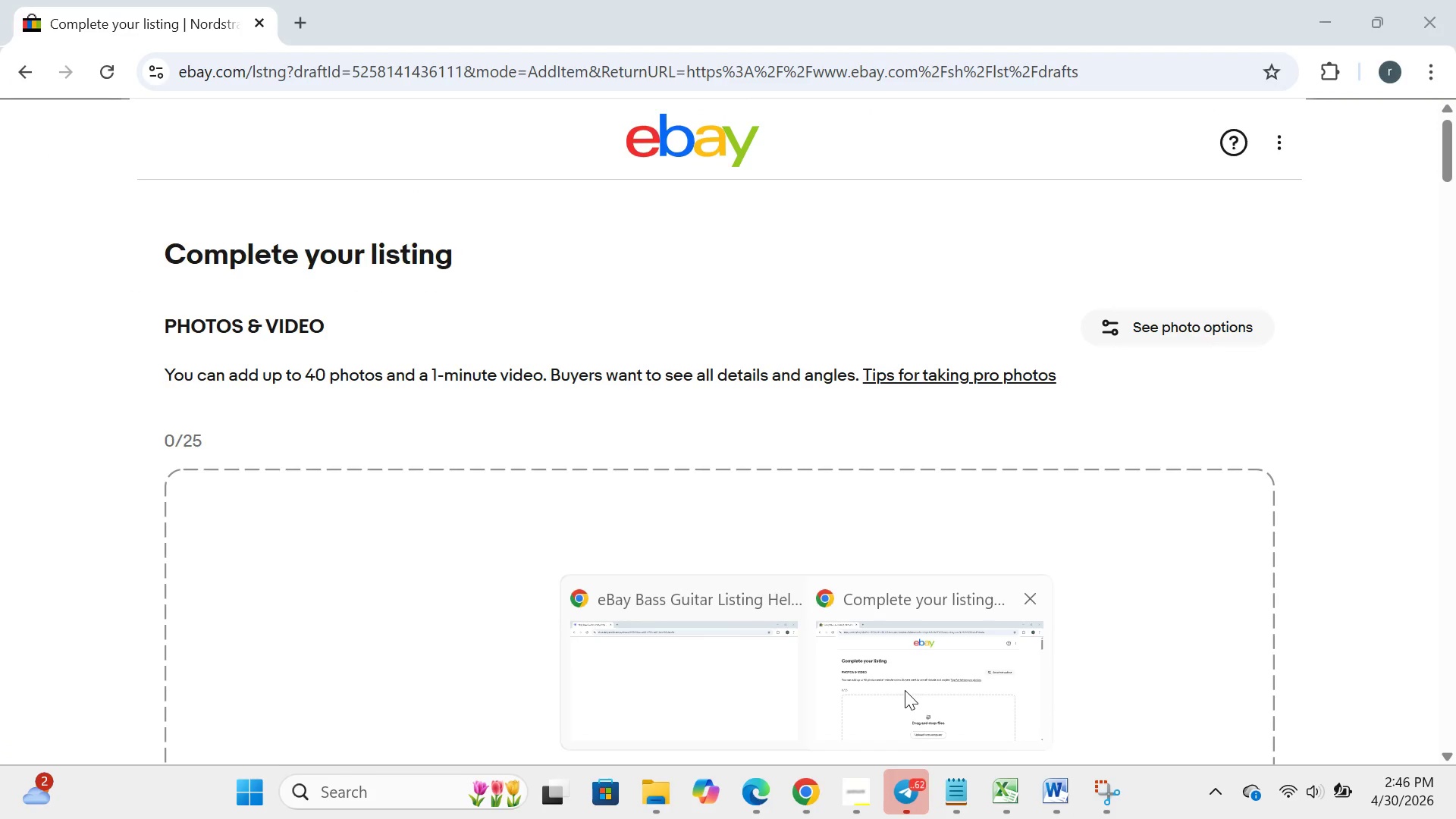 
double_click([905, 690])
 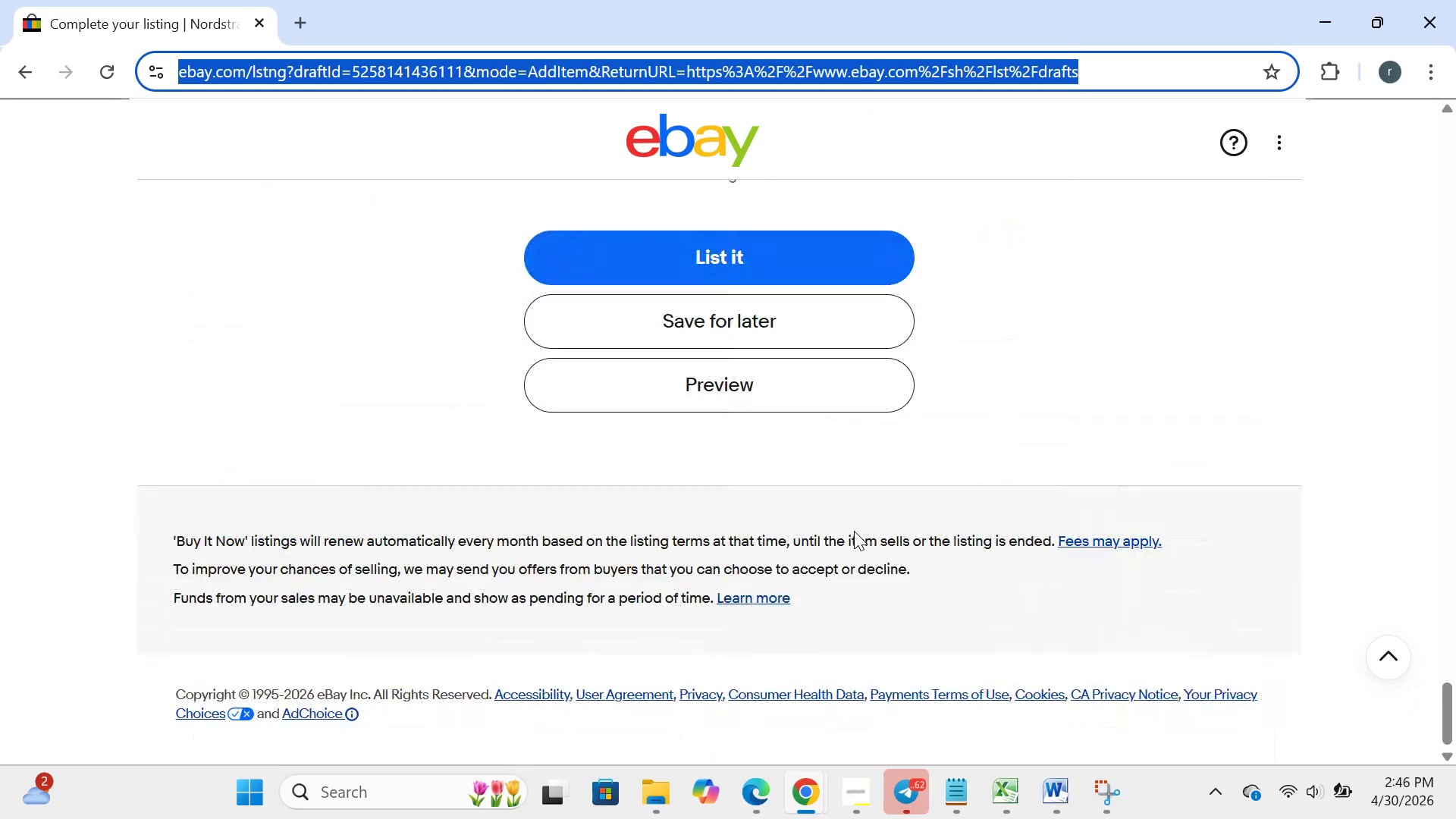 
left_click([766, 338])
 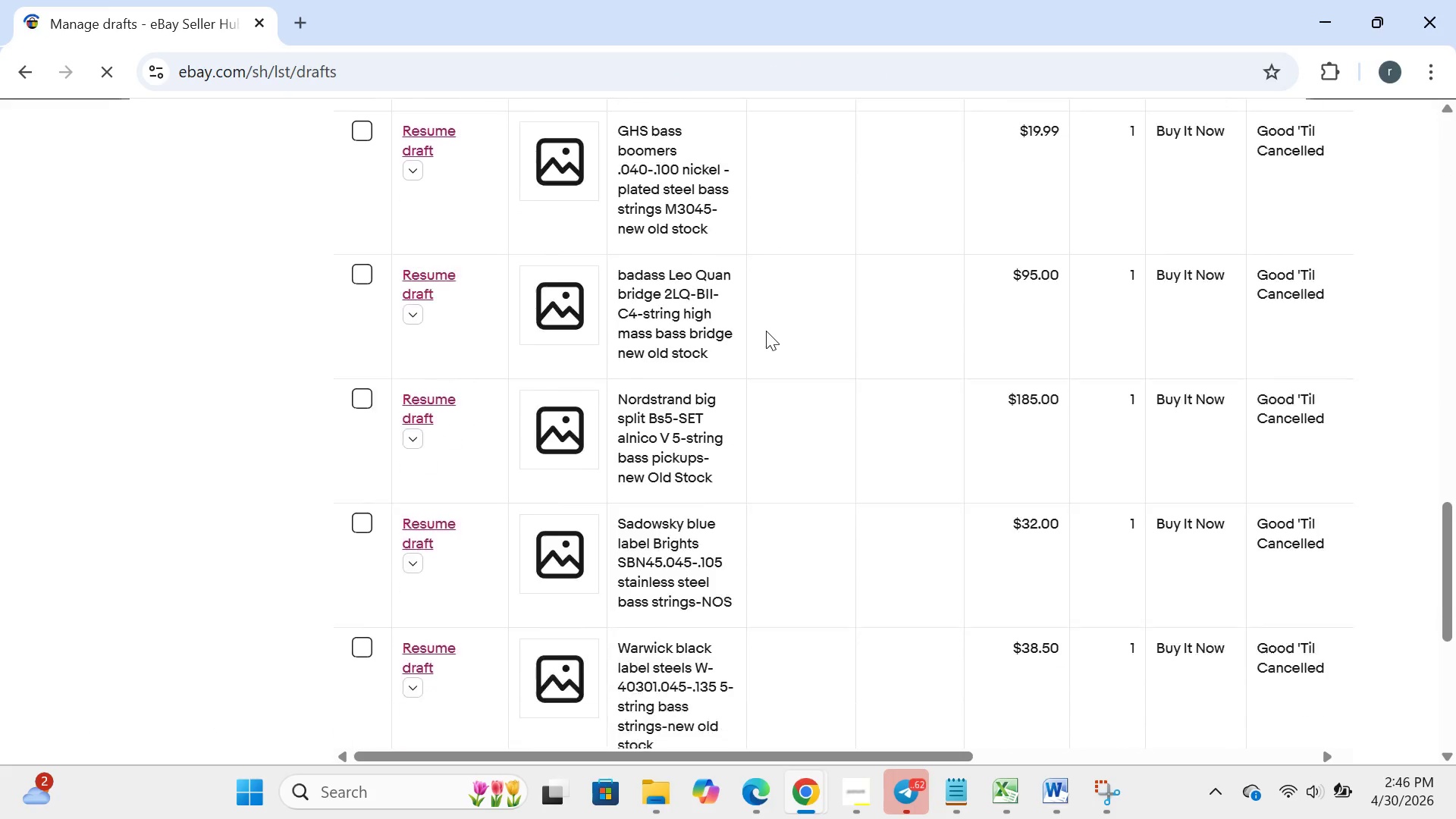 
wait(26.81)
 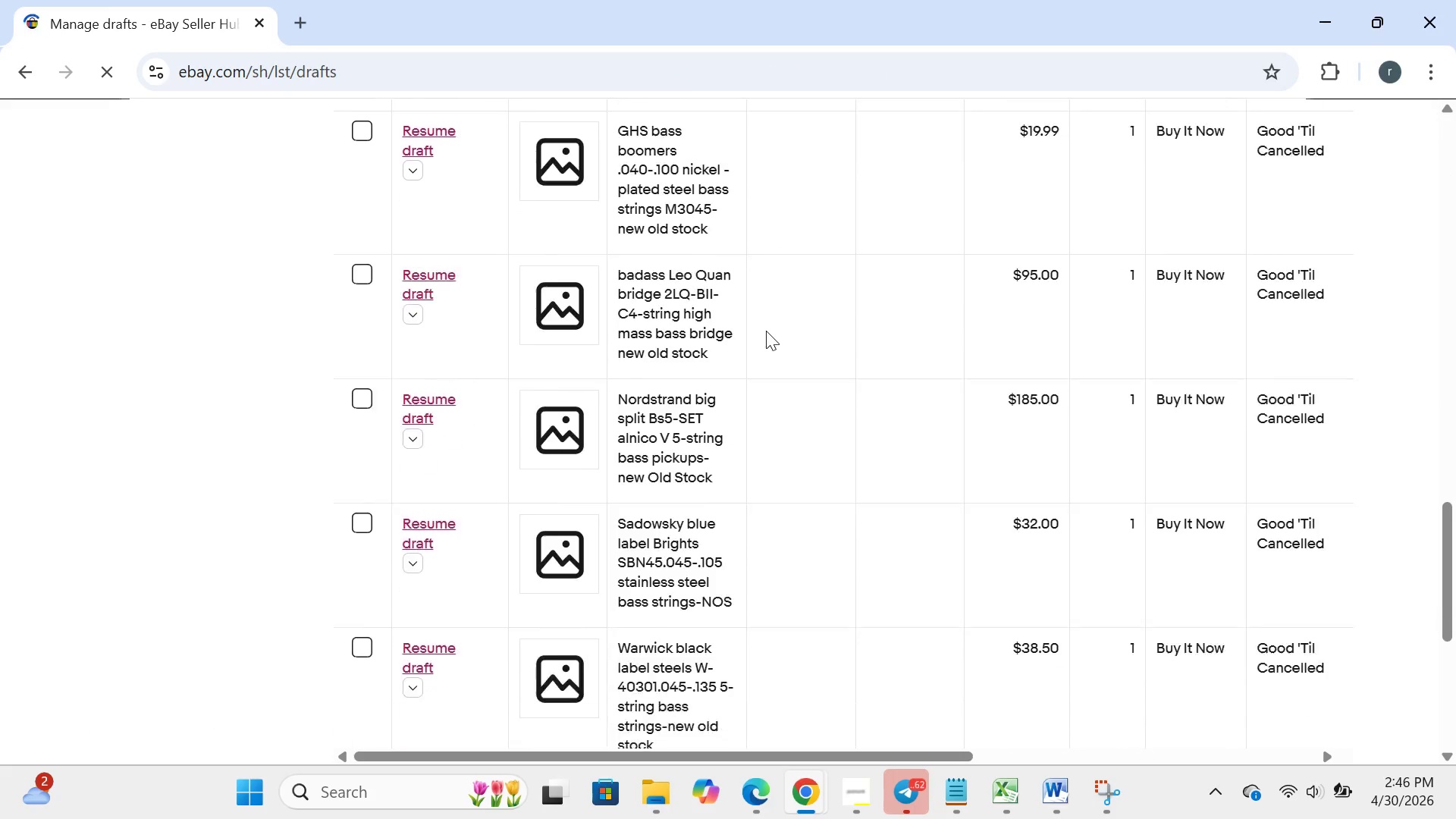 
left_click([427, 306])
 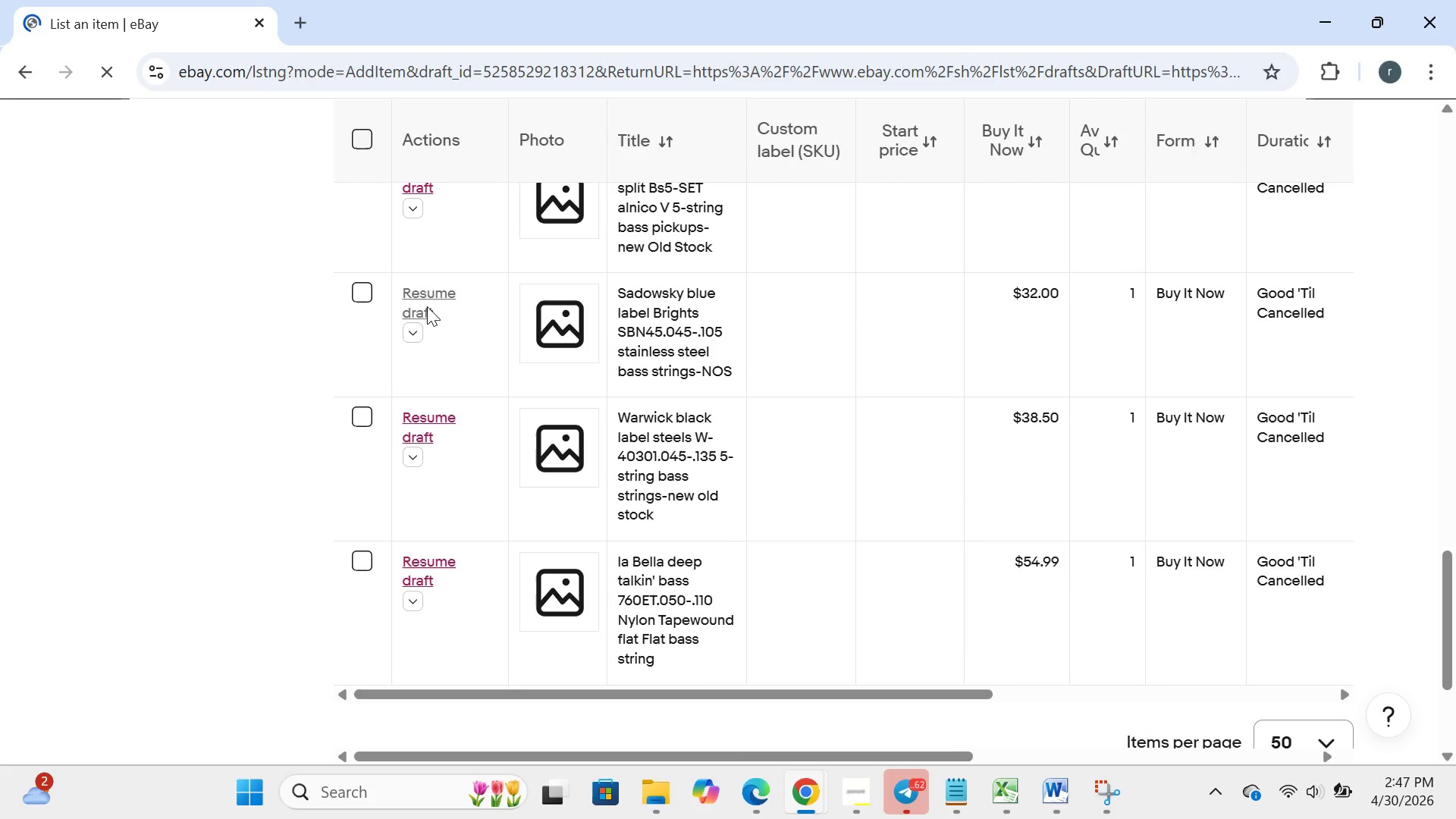 
wait(8.47)
 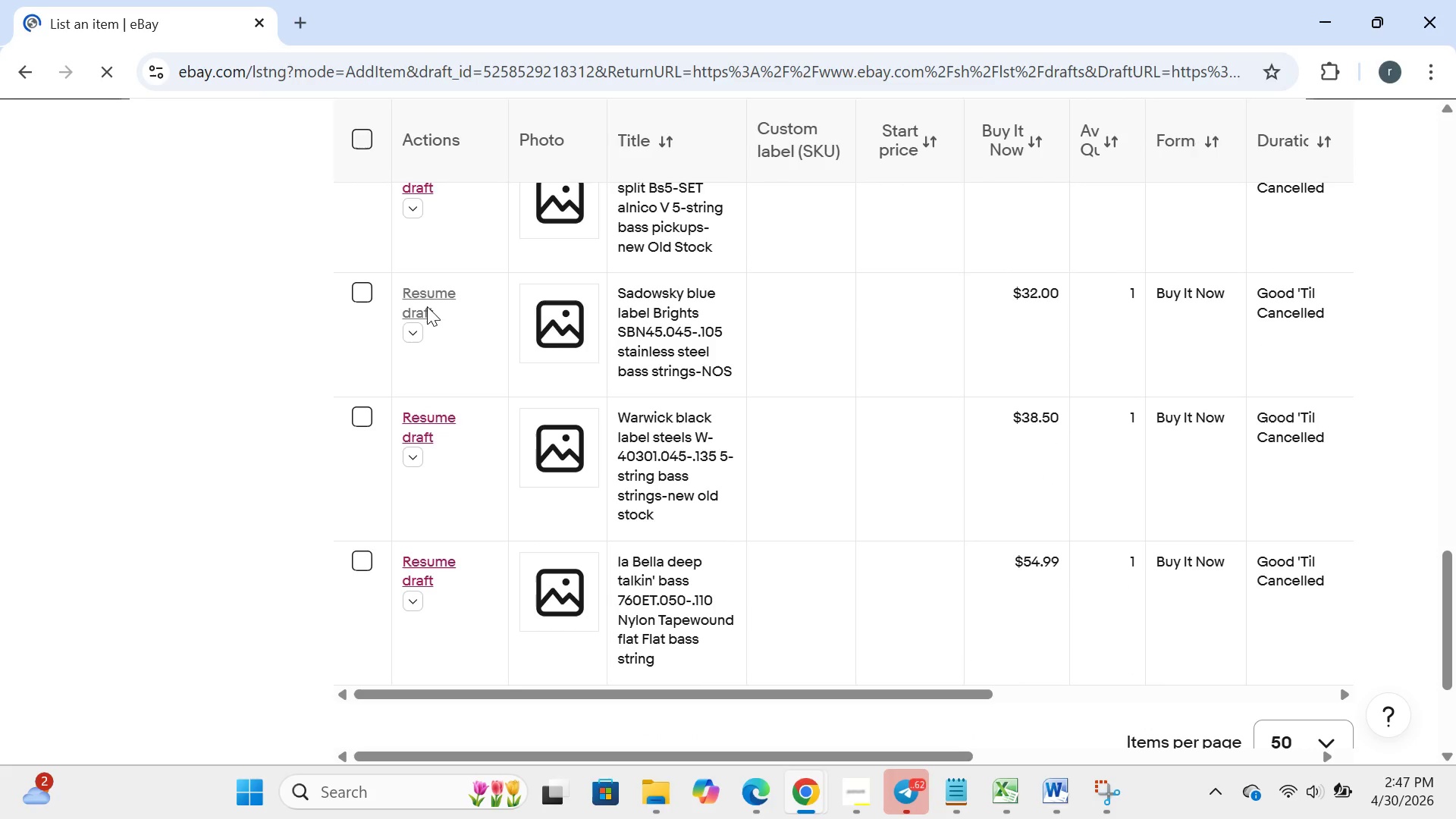 
left_click([1131, 97])
 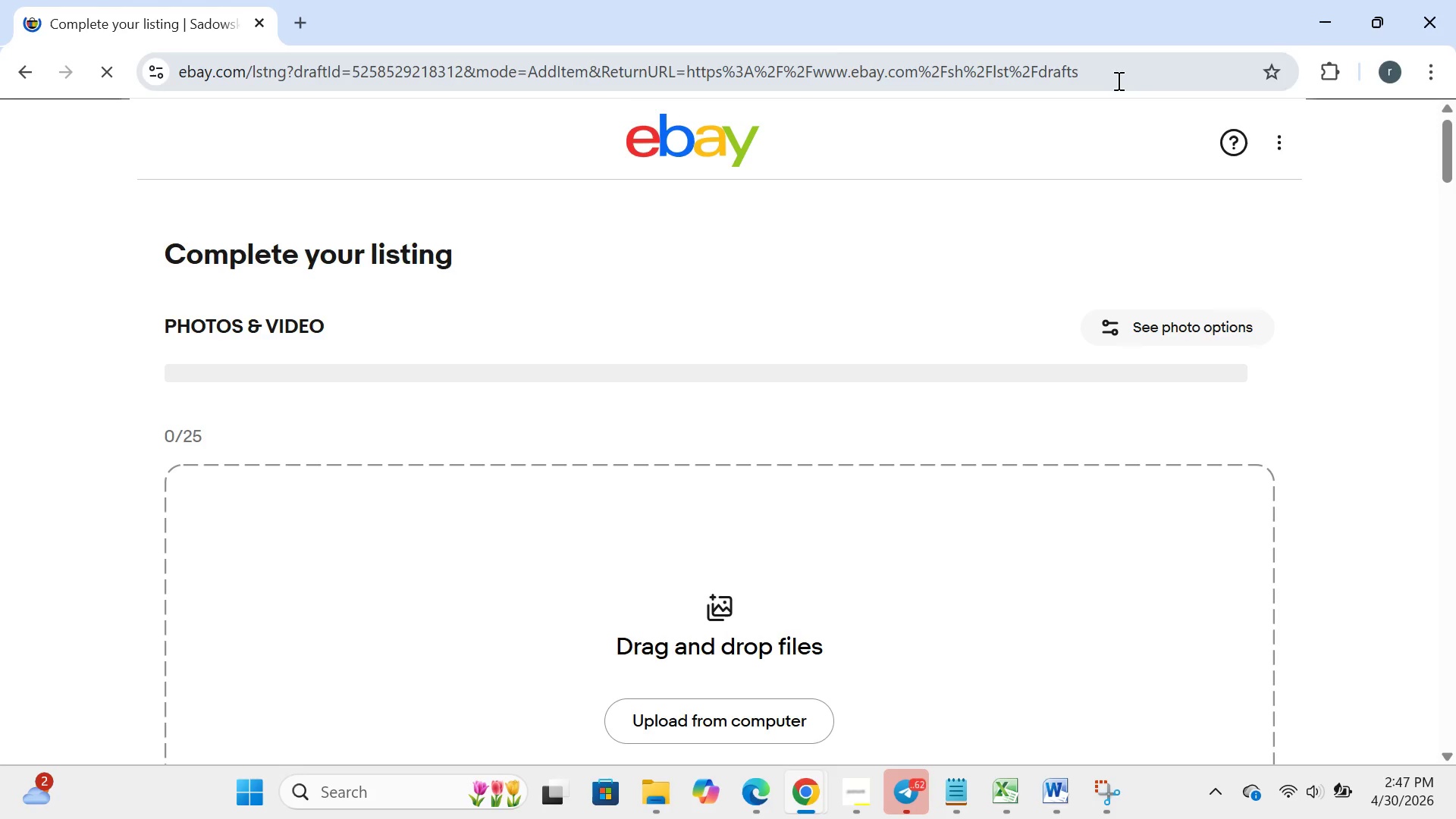 
left_click([1117, 80])
 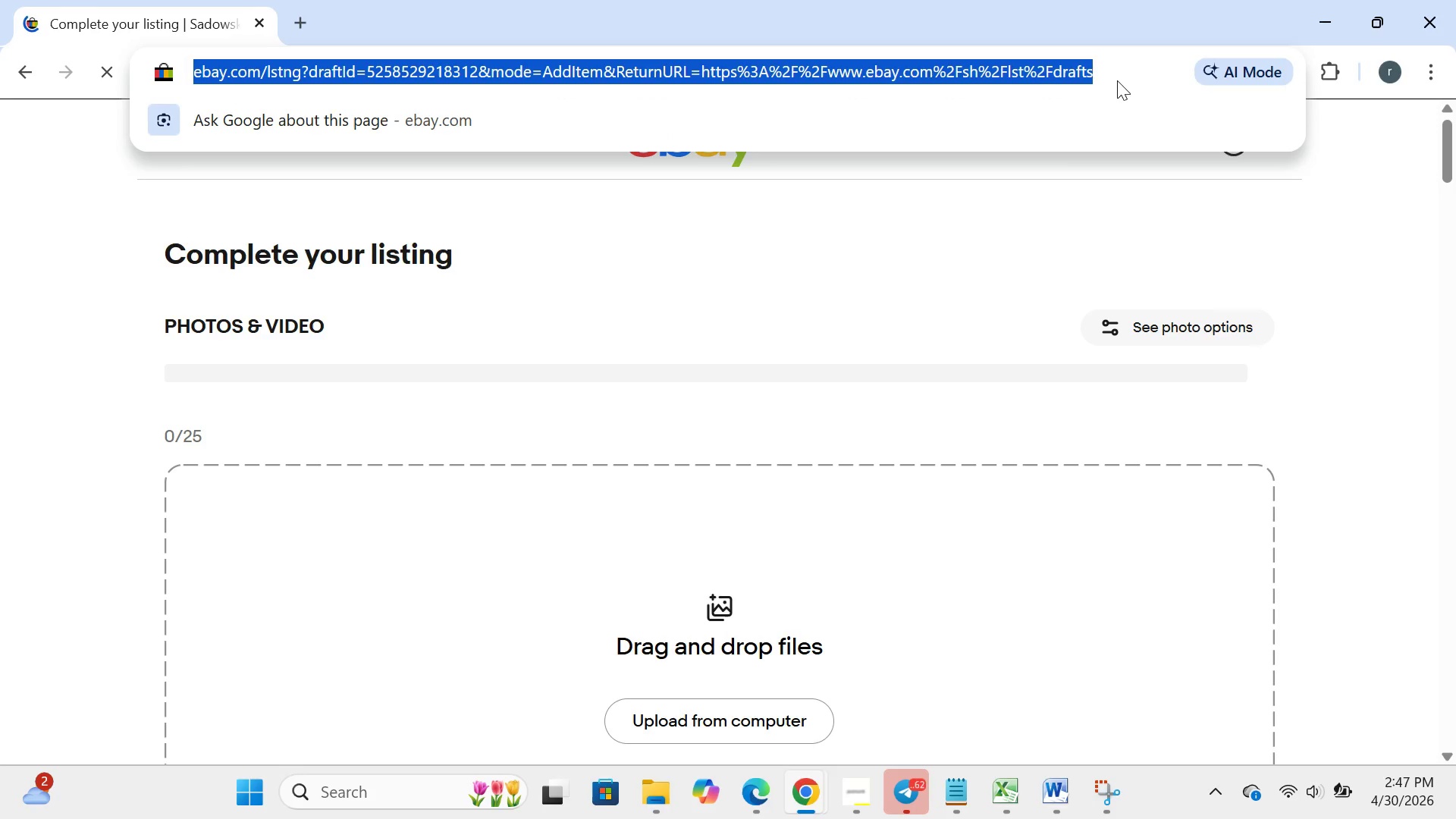 
key(Control+C)
 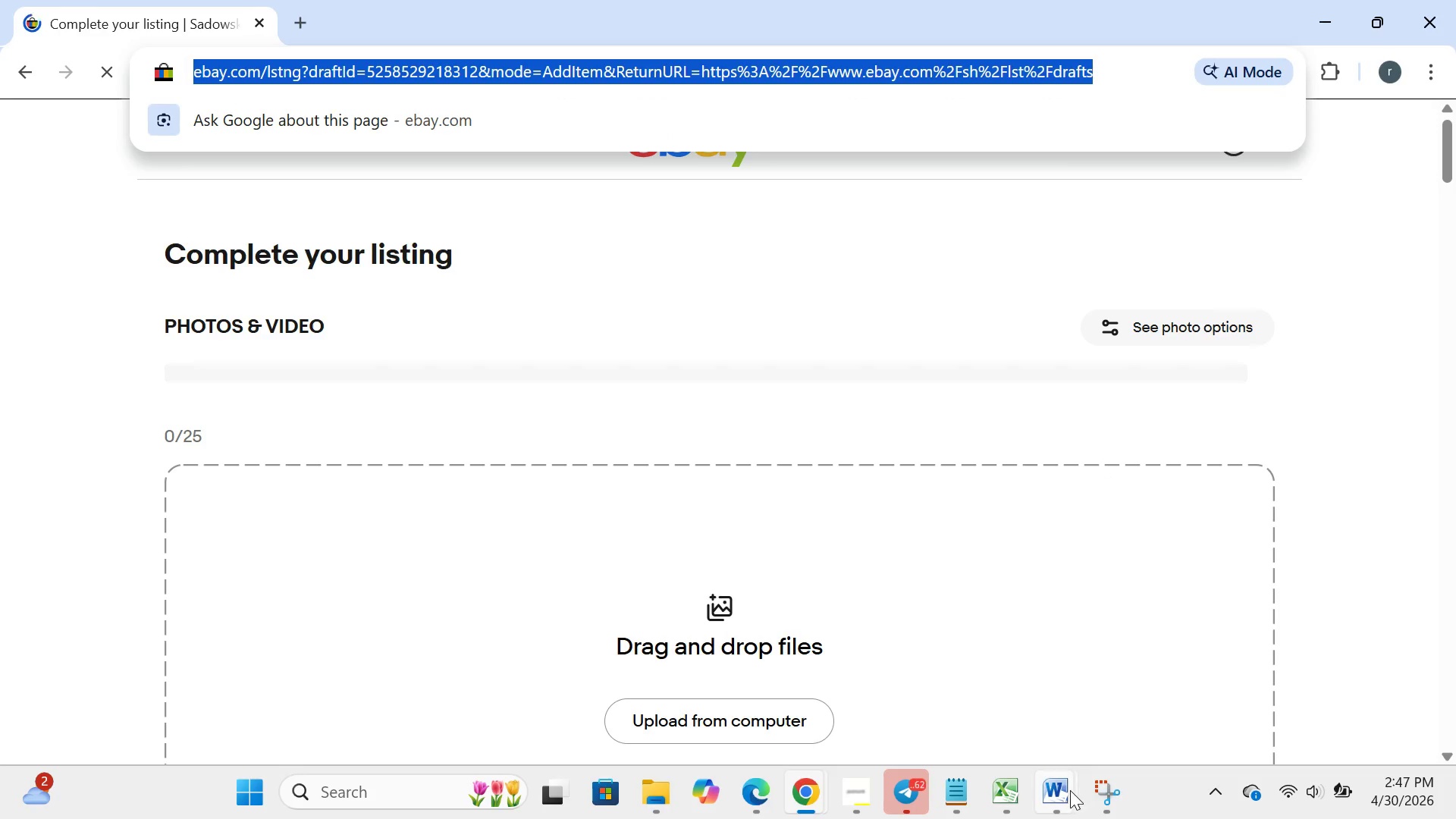 
left_click([1068, 790])
 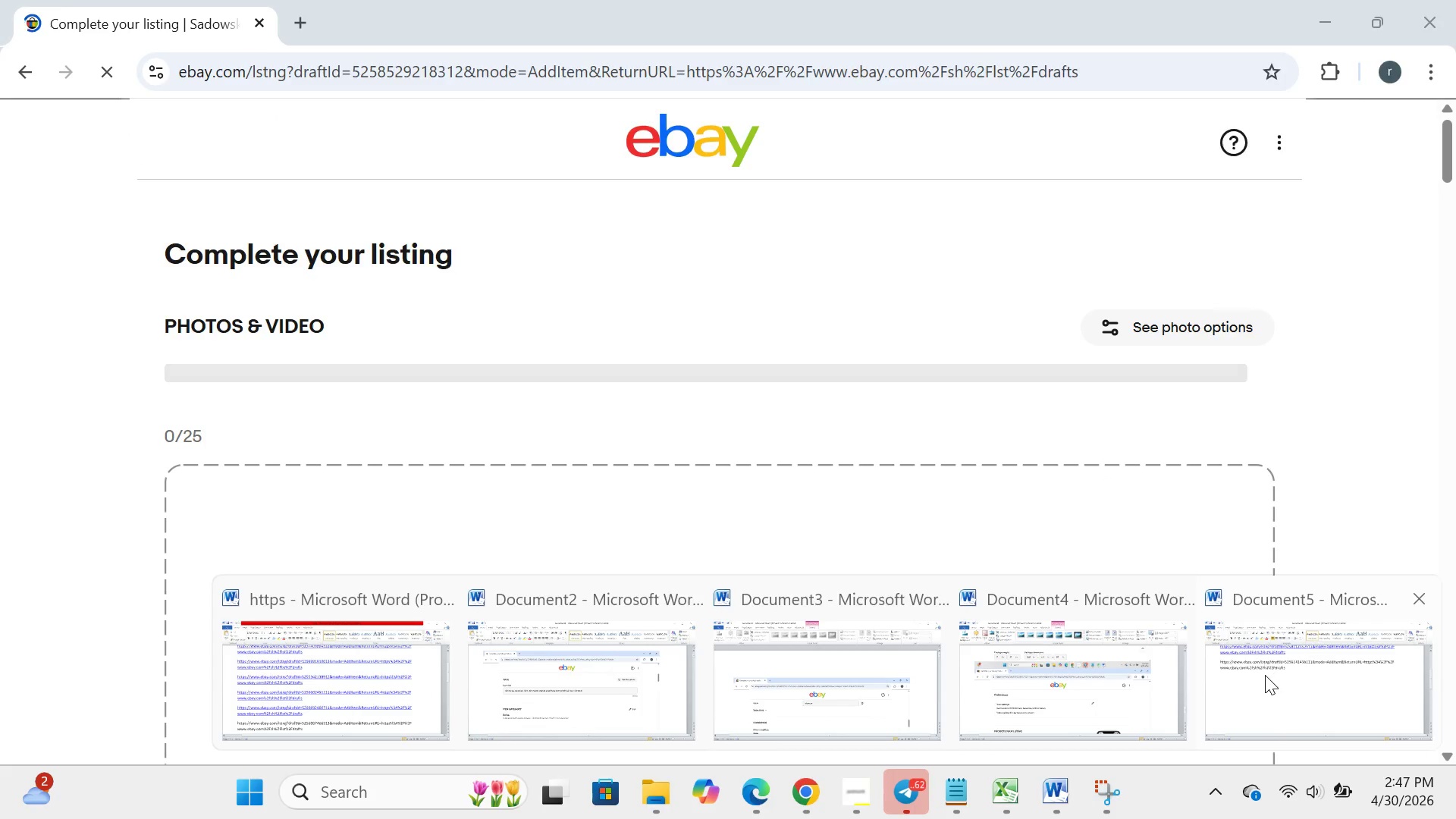 
left_click([1265, 675])
 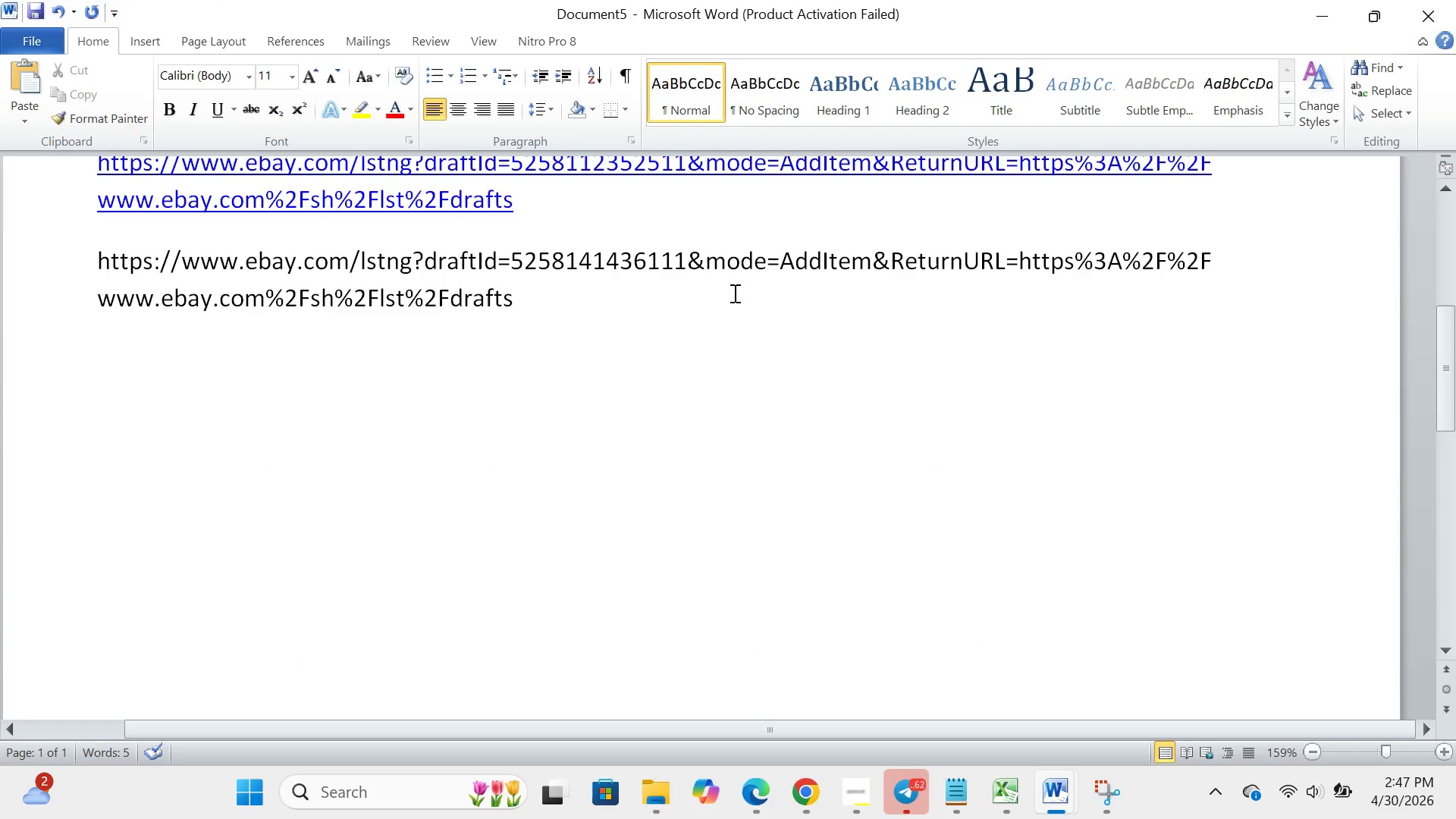 
key(Enter)
 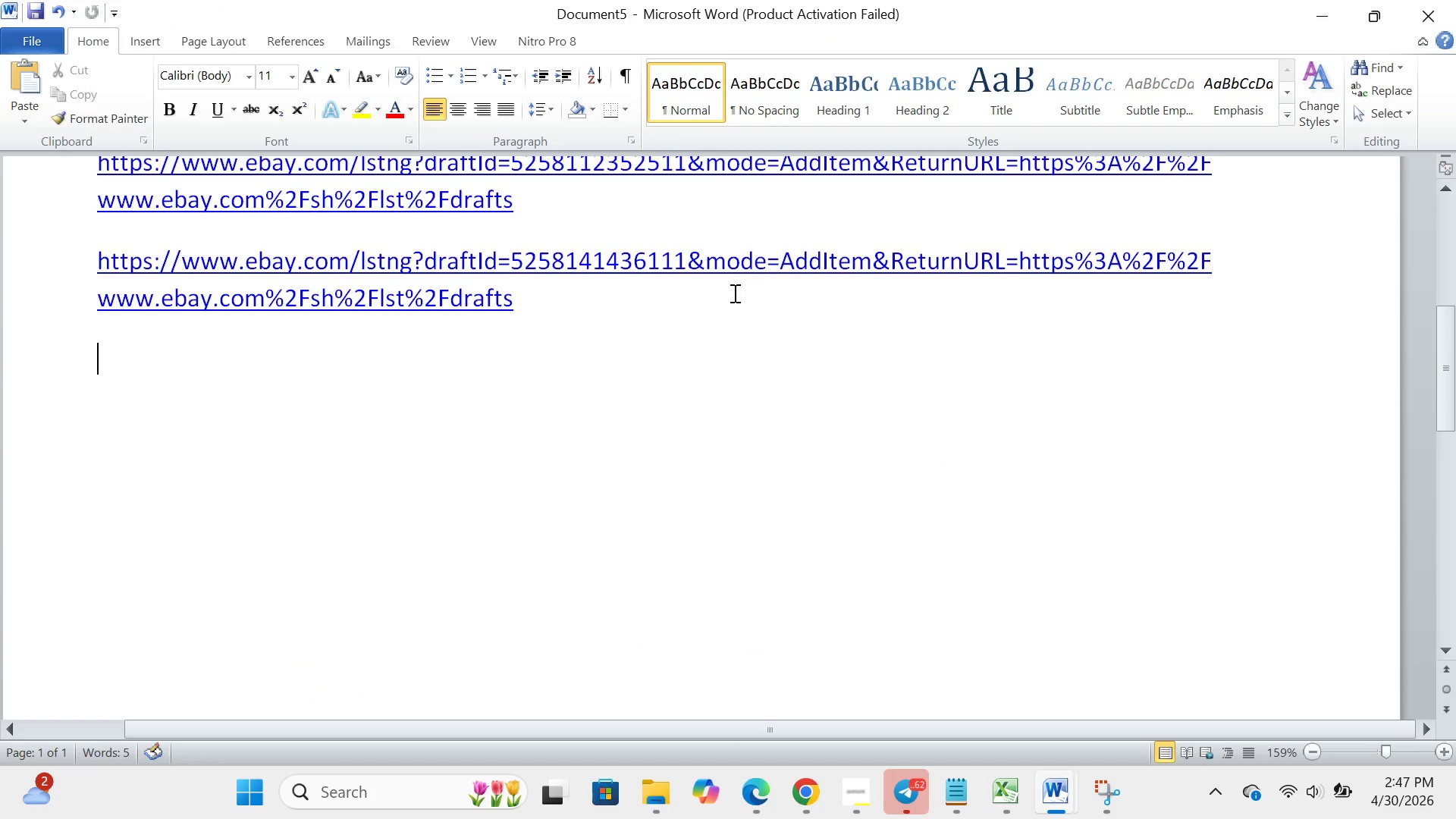 
key(Control+V)
 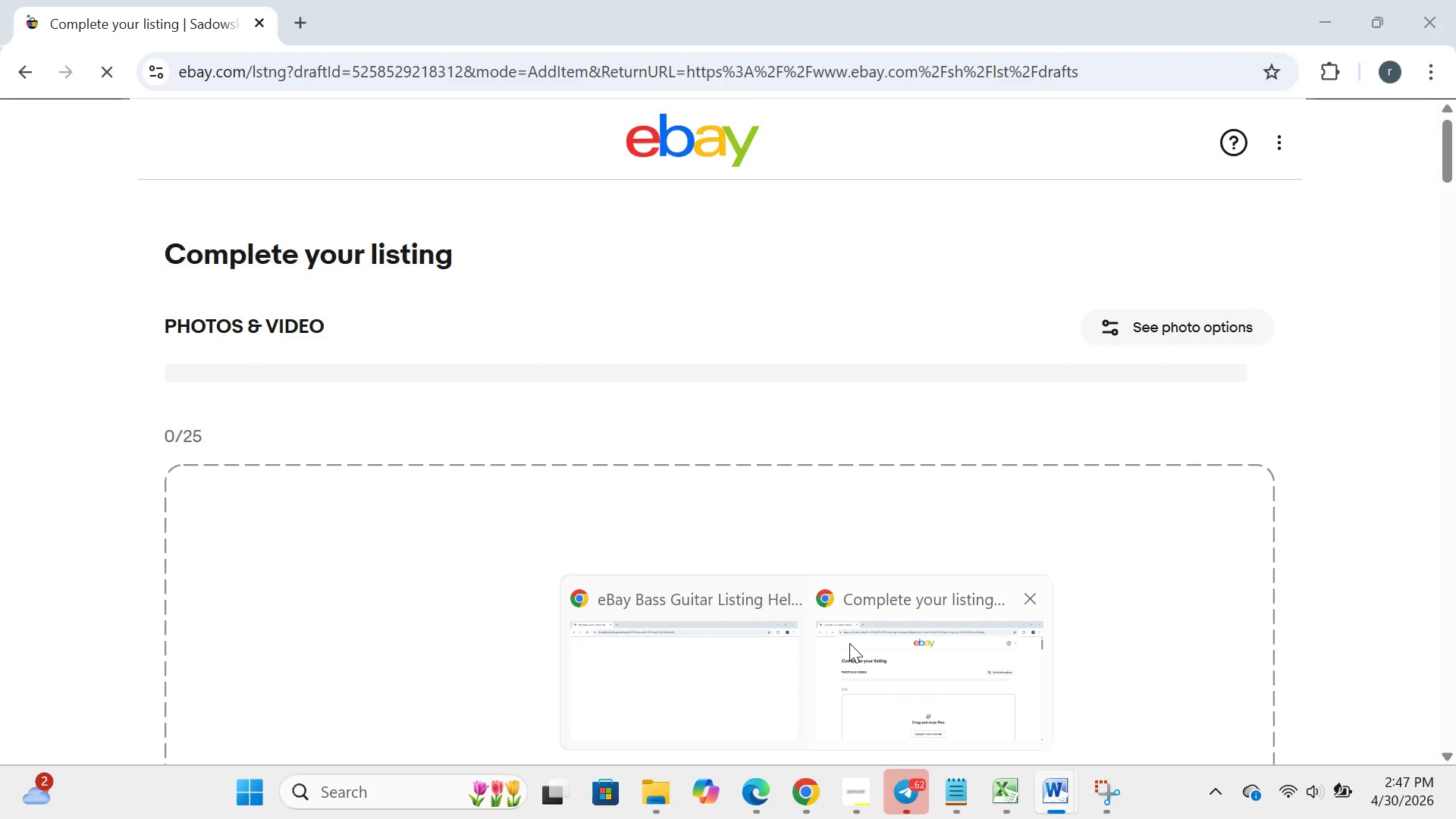 
left_click([921, 682])
 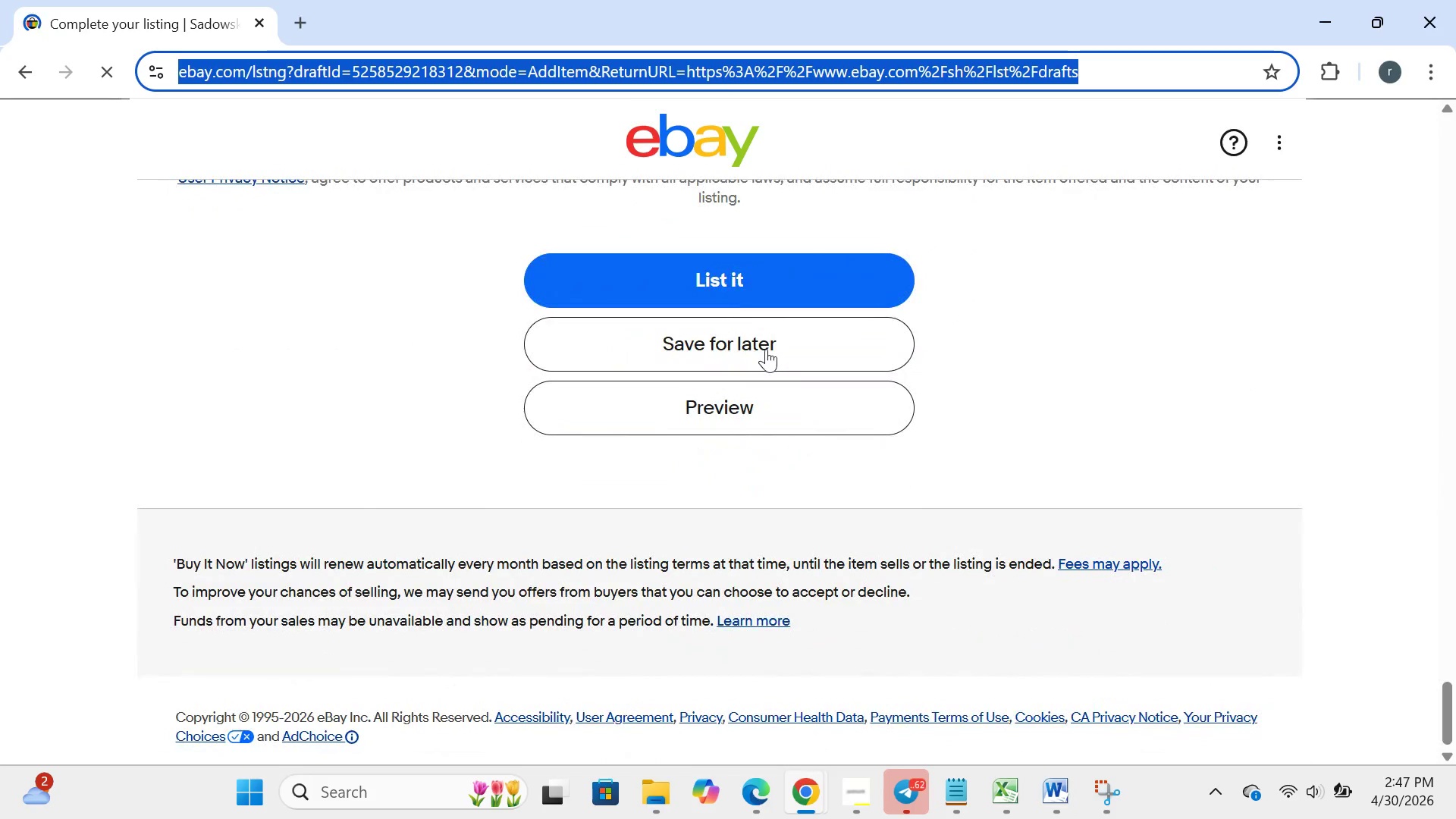 
left_click([761, 346])
 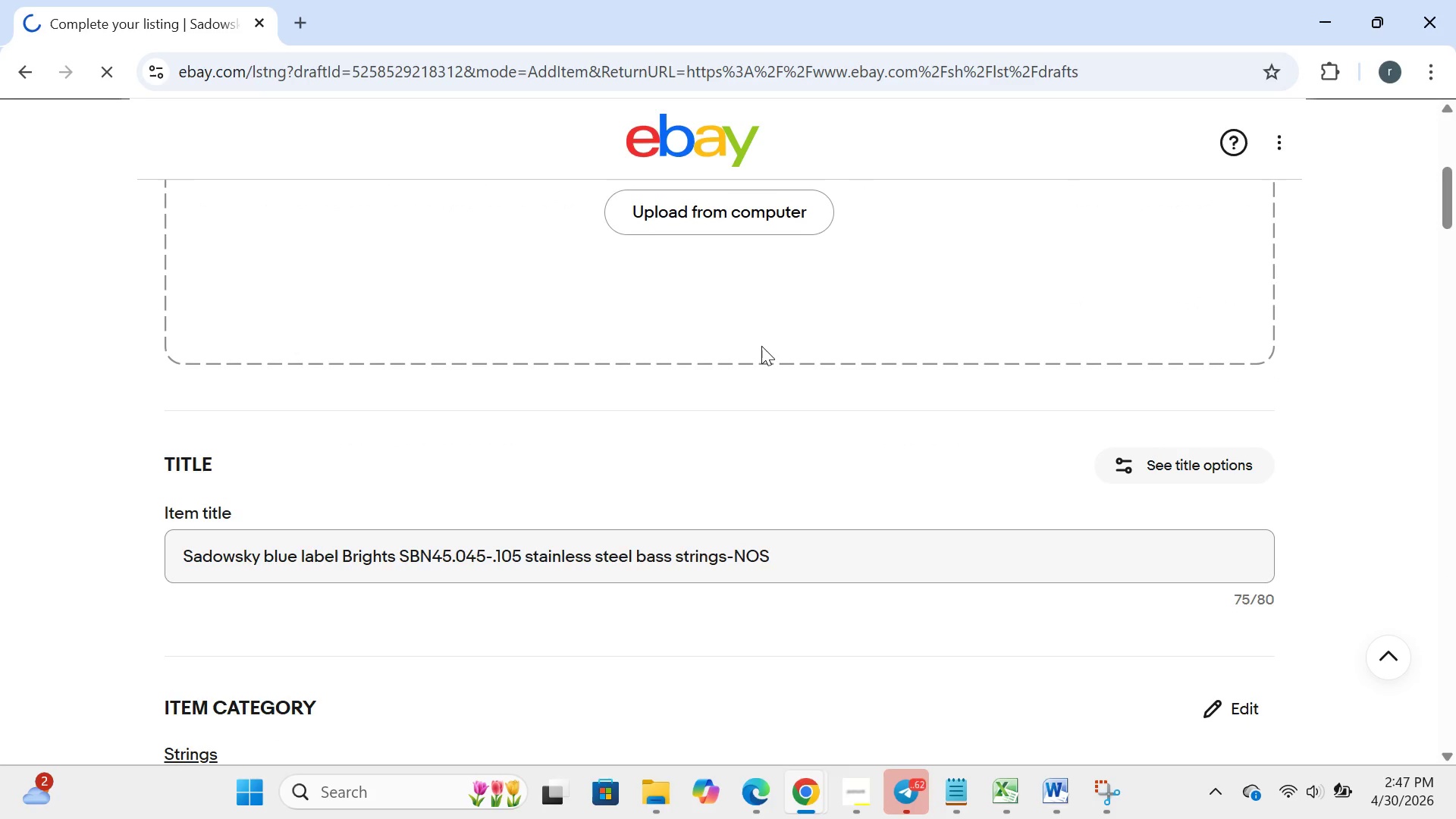 
wait(18.96)
 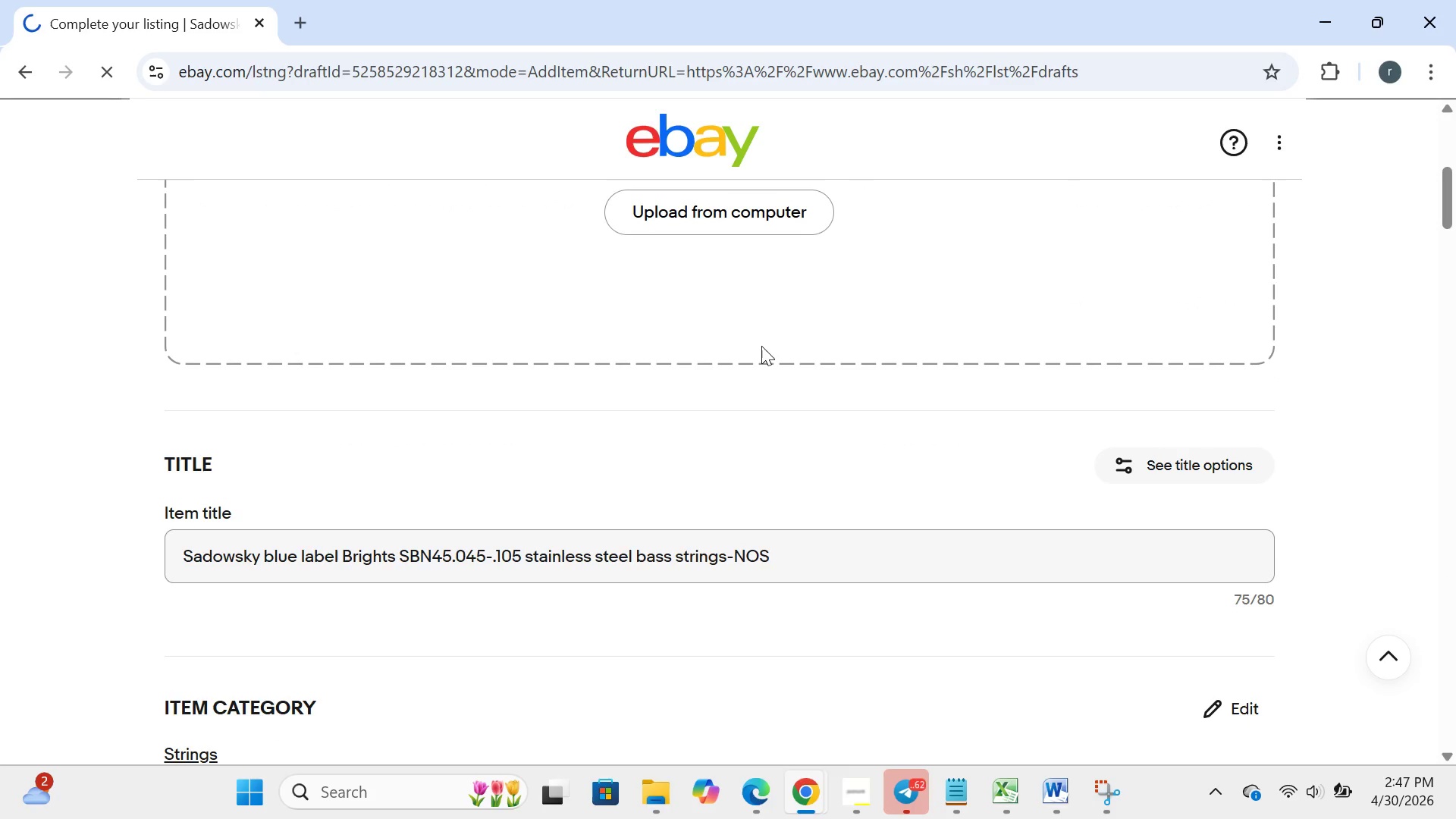 
mouse_move([759, 295])
 